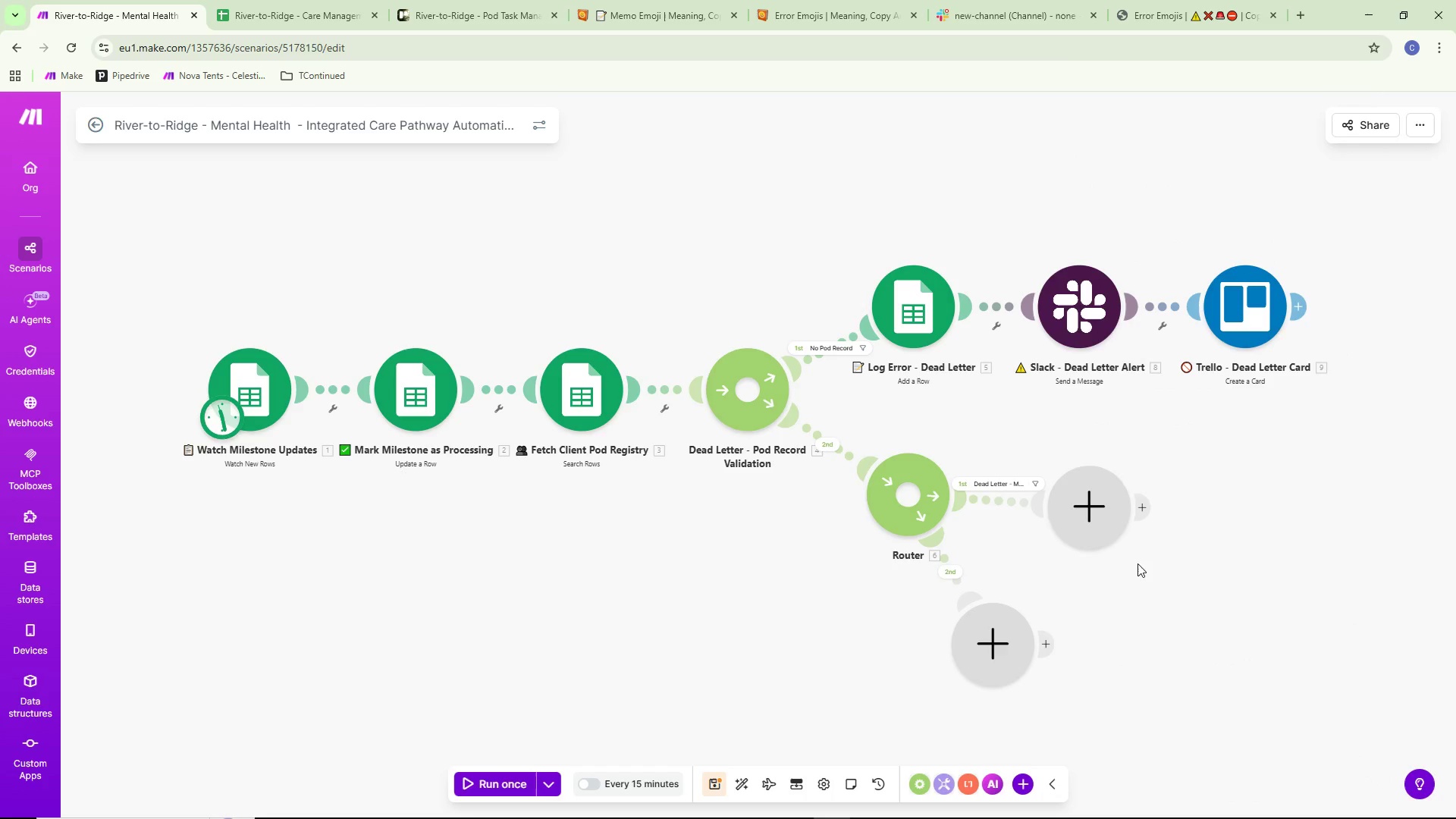 
left_click_drag(start_coordinate=[1048, 518], to_coordinate=[1068, 460])
 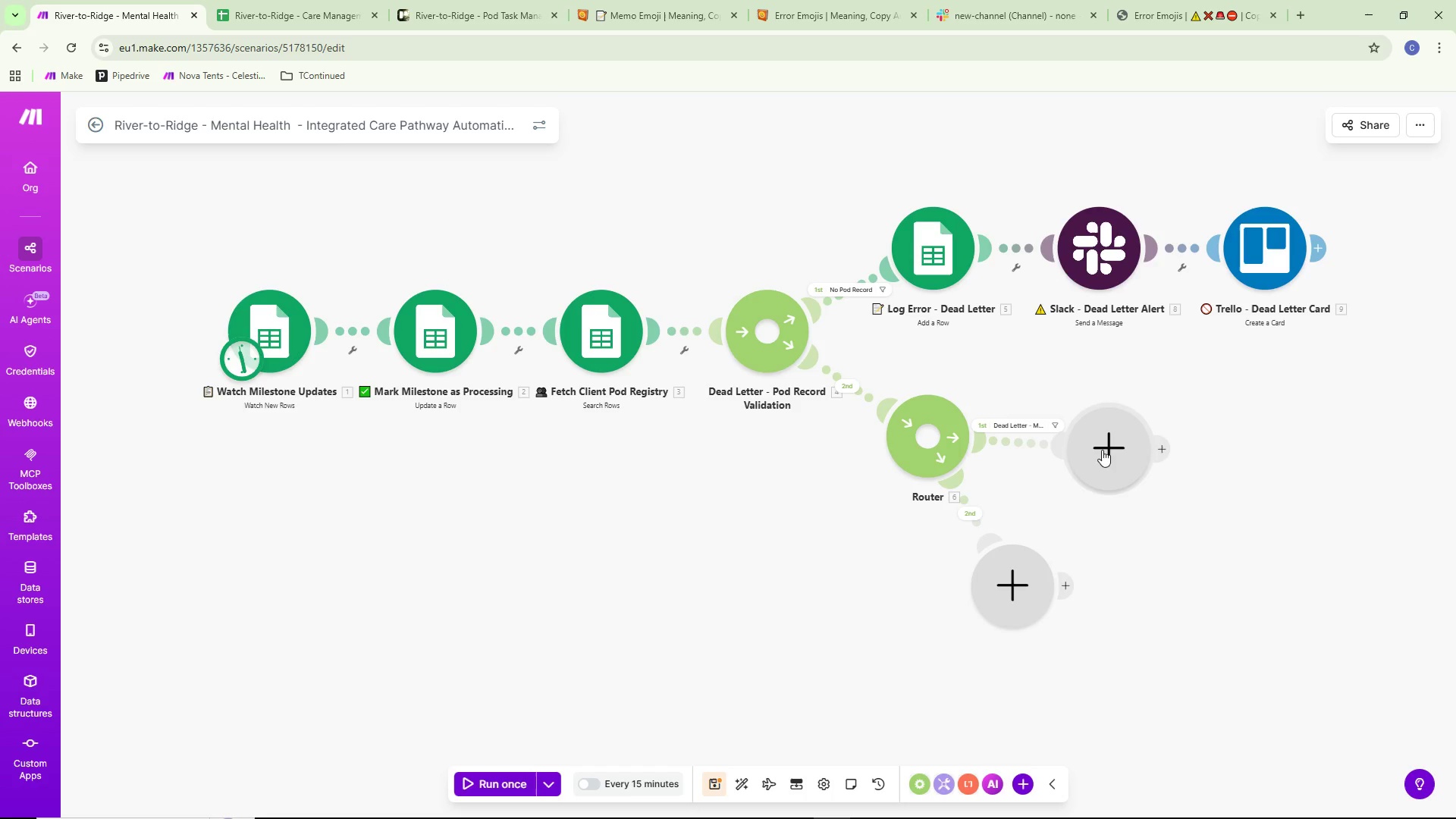 
left_click_drag(start_coordinate=[1103, 449], to_coordinate=[1089, 419])
 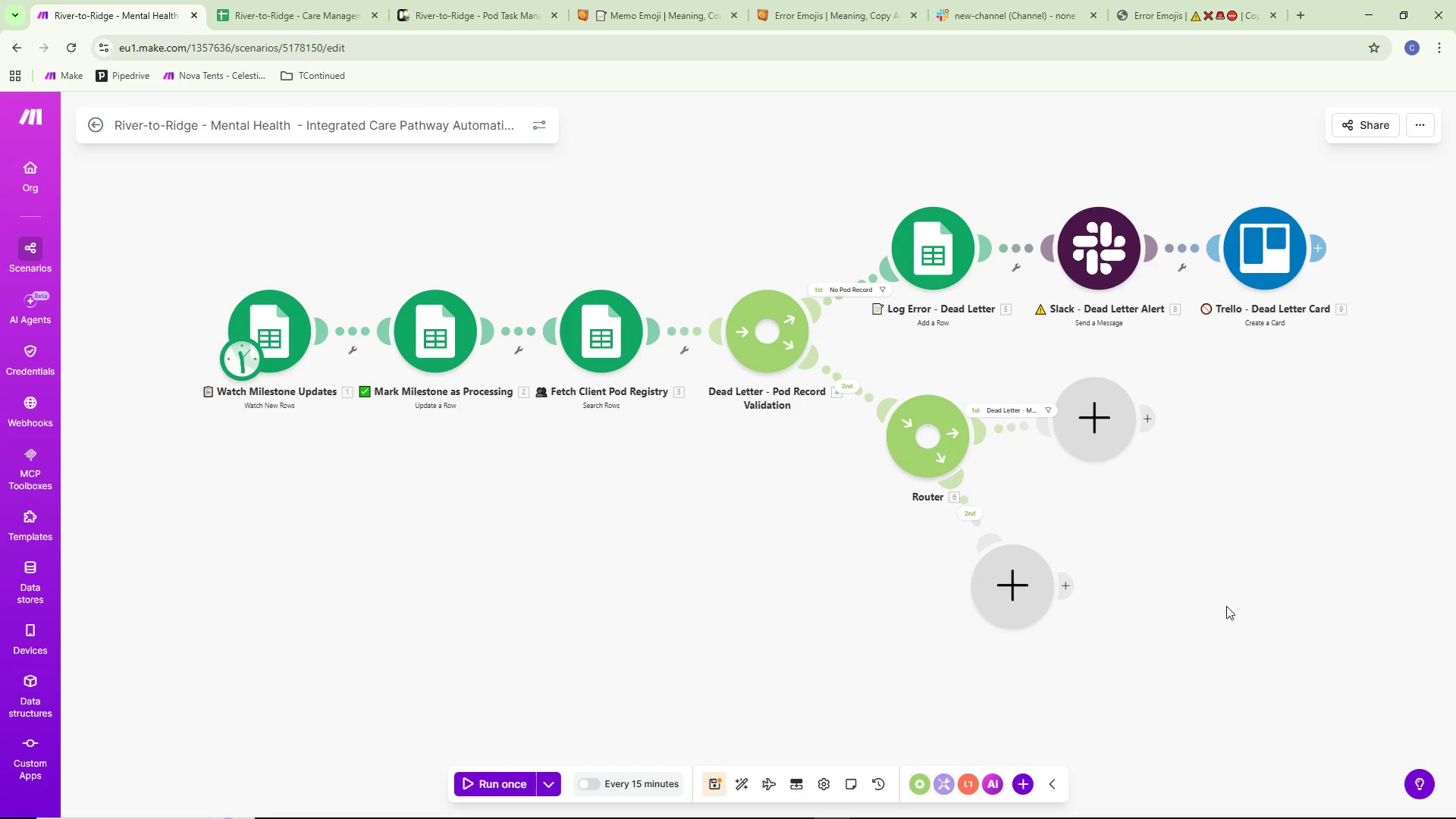 
wait(70.64)
 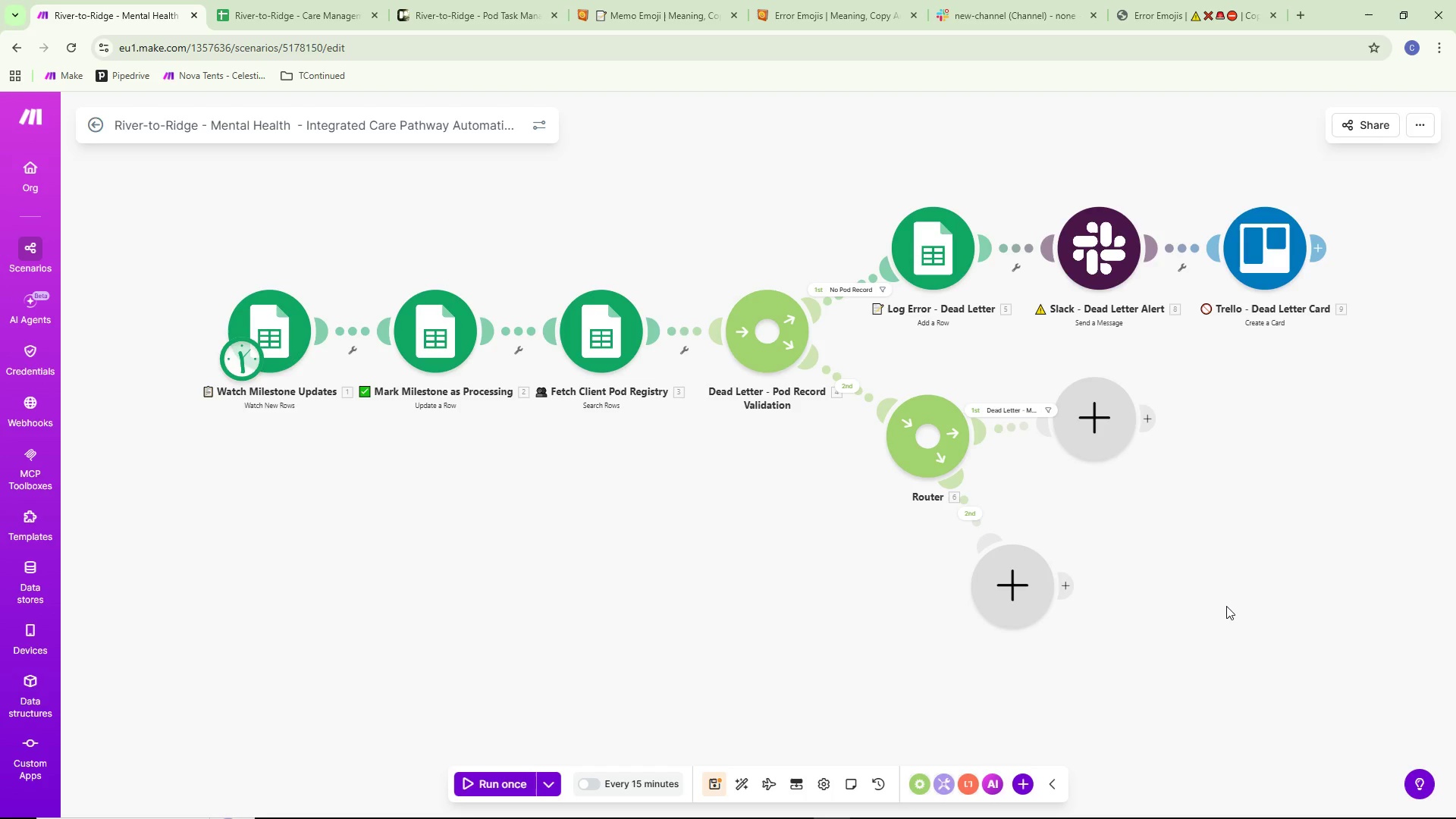 
left_click_drag(start_coordinate=[1279, 536], to_coordinate=[1081, 588])
 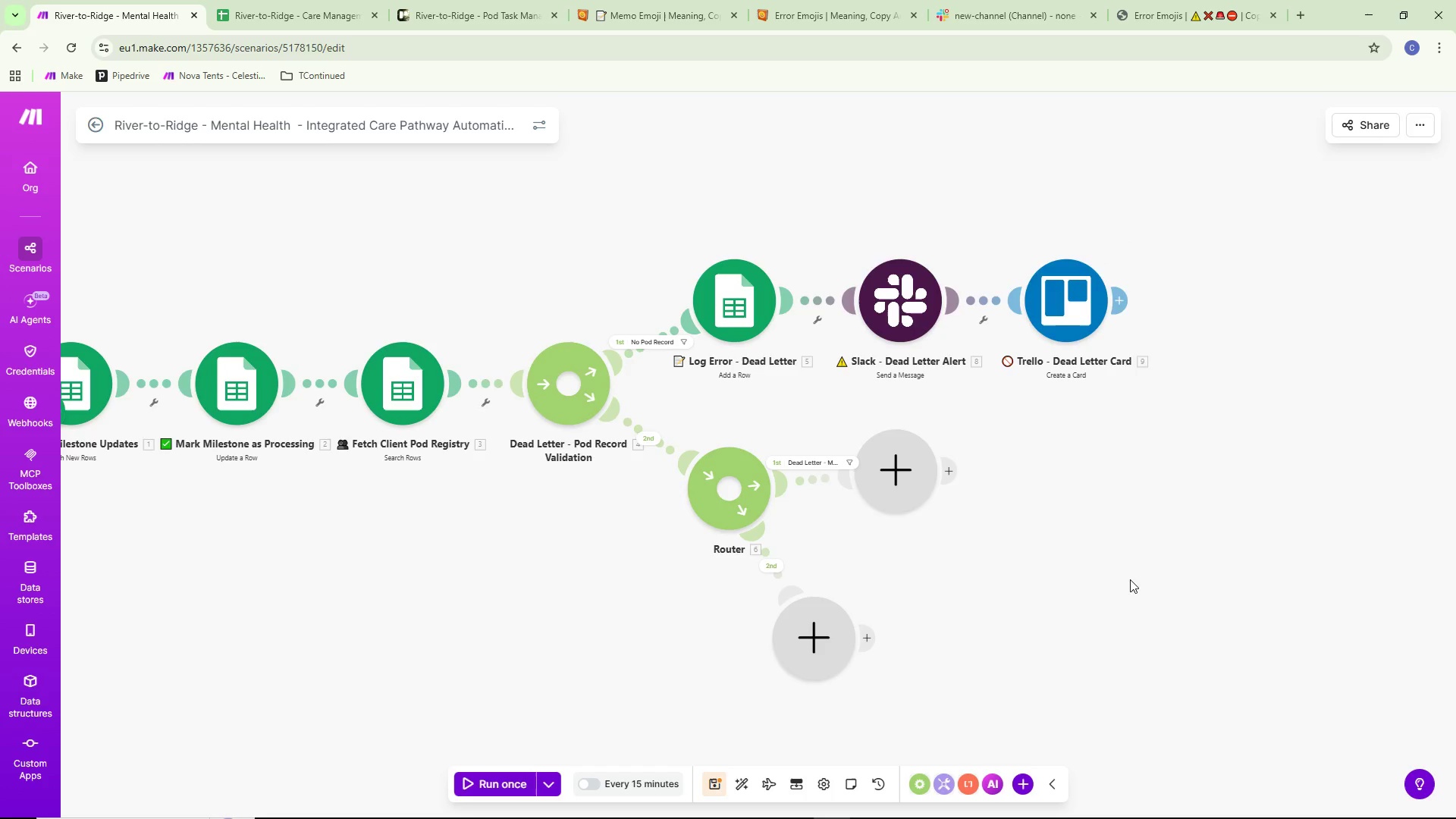 
left_click_drag(start_coordinate=[1070, 635], to_coordinate=[1081, 574])
 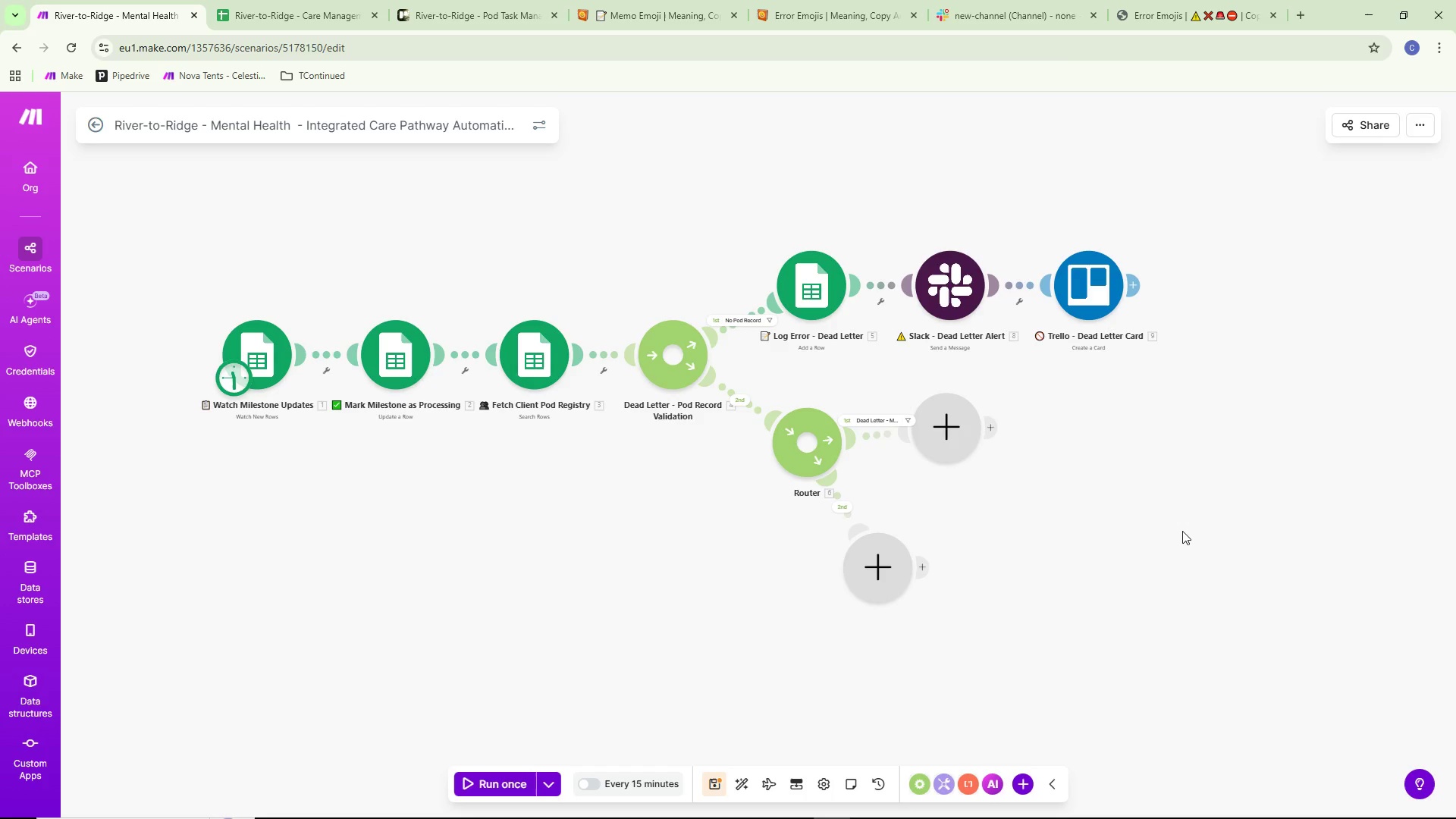 
scroll: coordinate [1134, 577], scroll_direction: down, amount: 1.0
 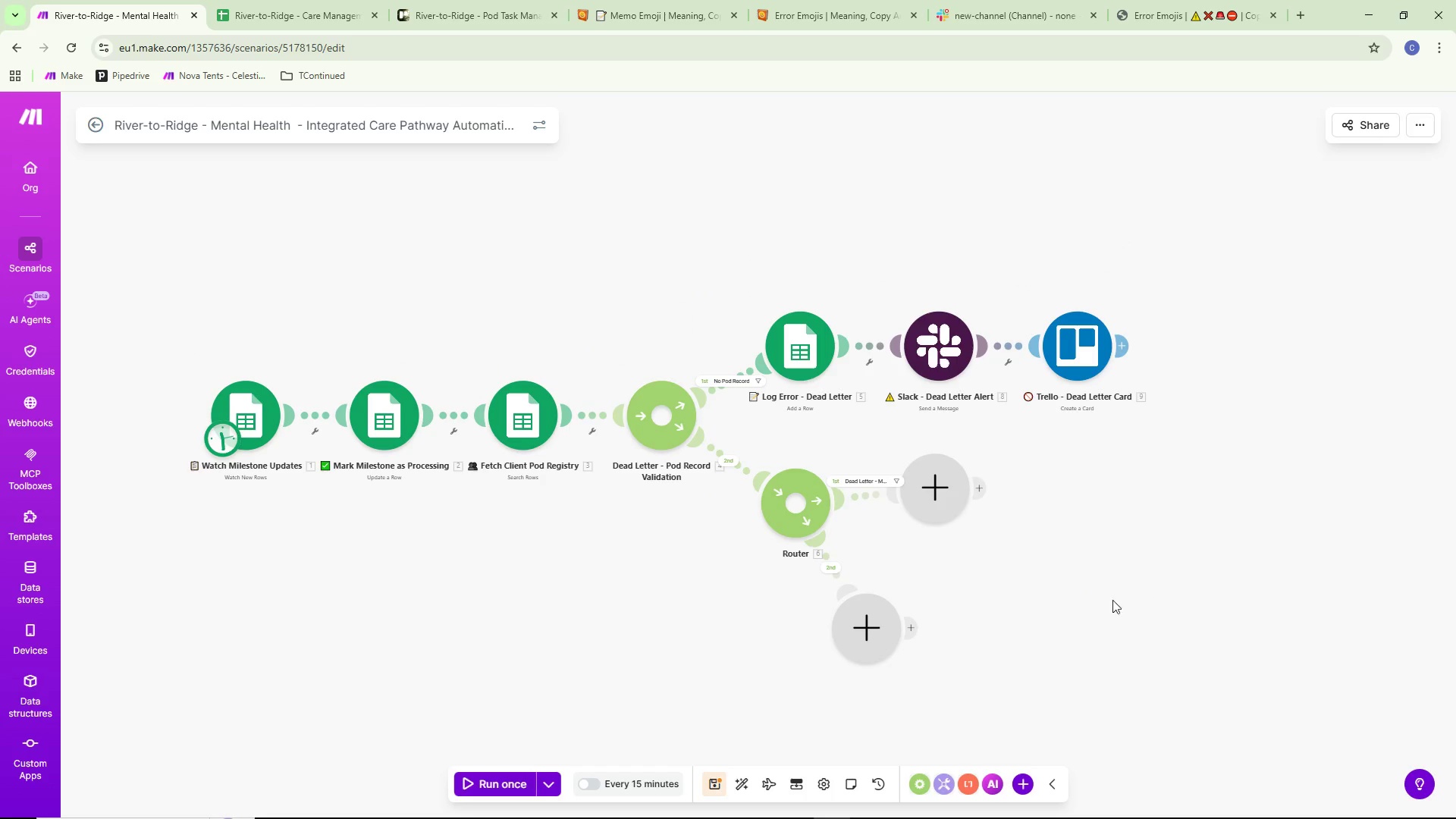 
wait(35.55)
 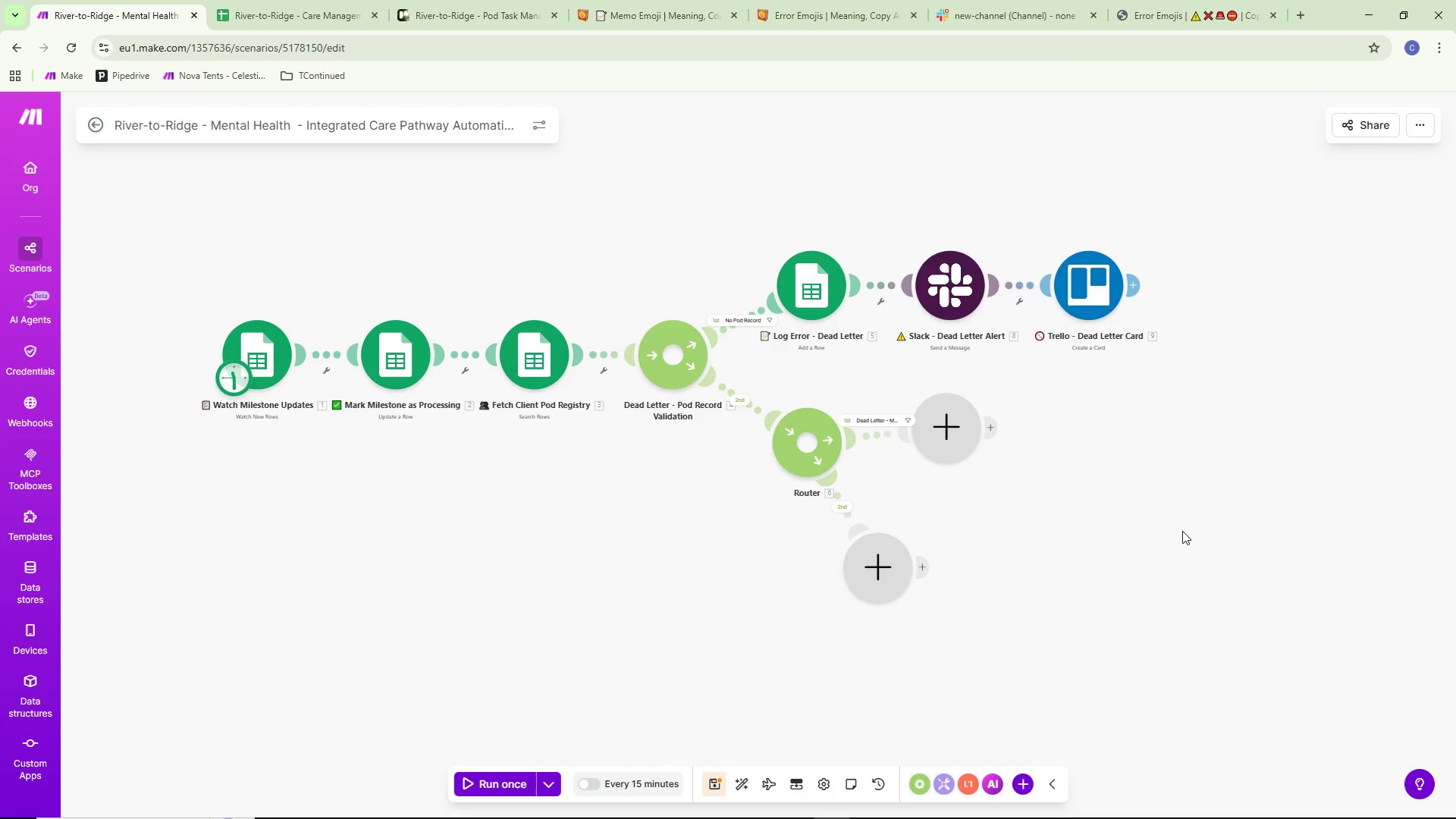 
left_click_drag(start_coordinate=[926, 393], to_coordinate=[929, 406])
 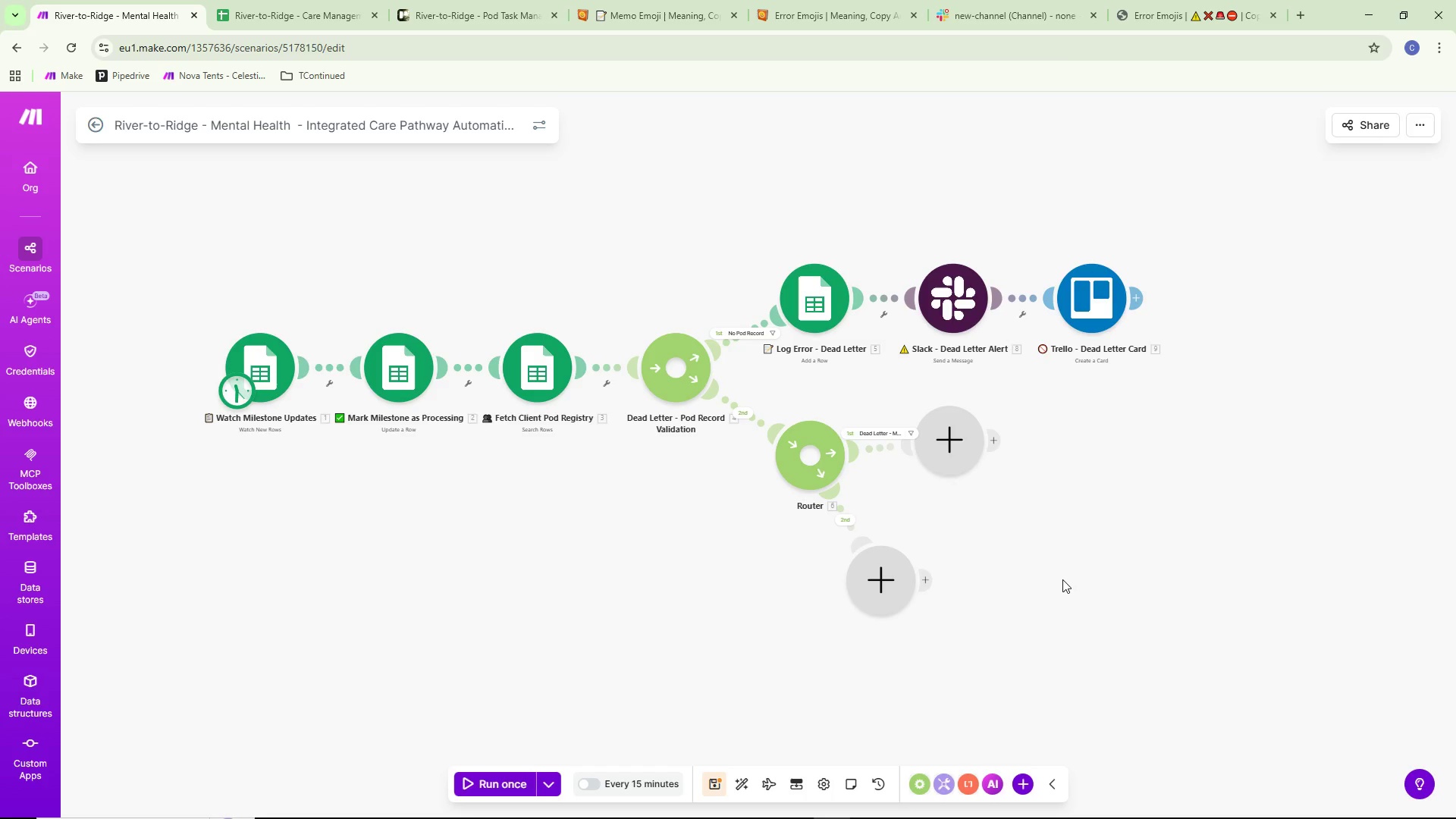 
wait(37.98)
 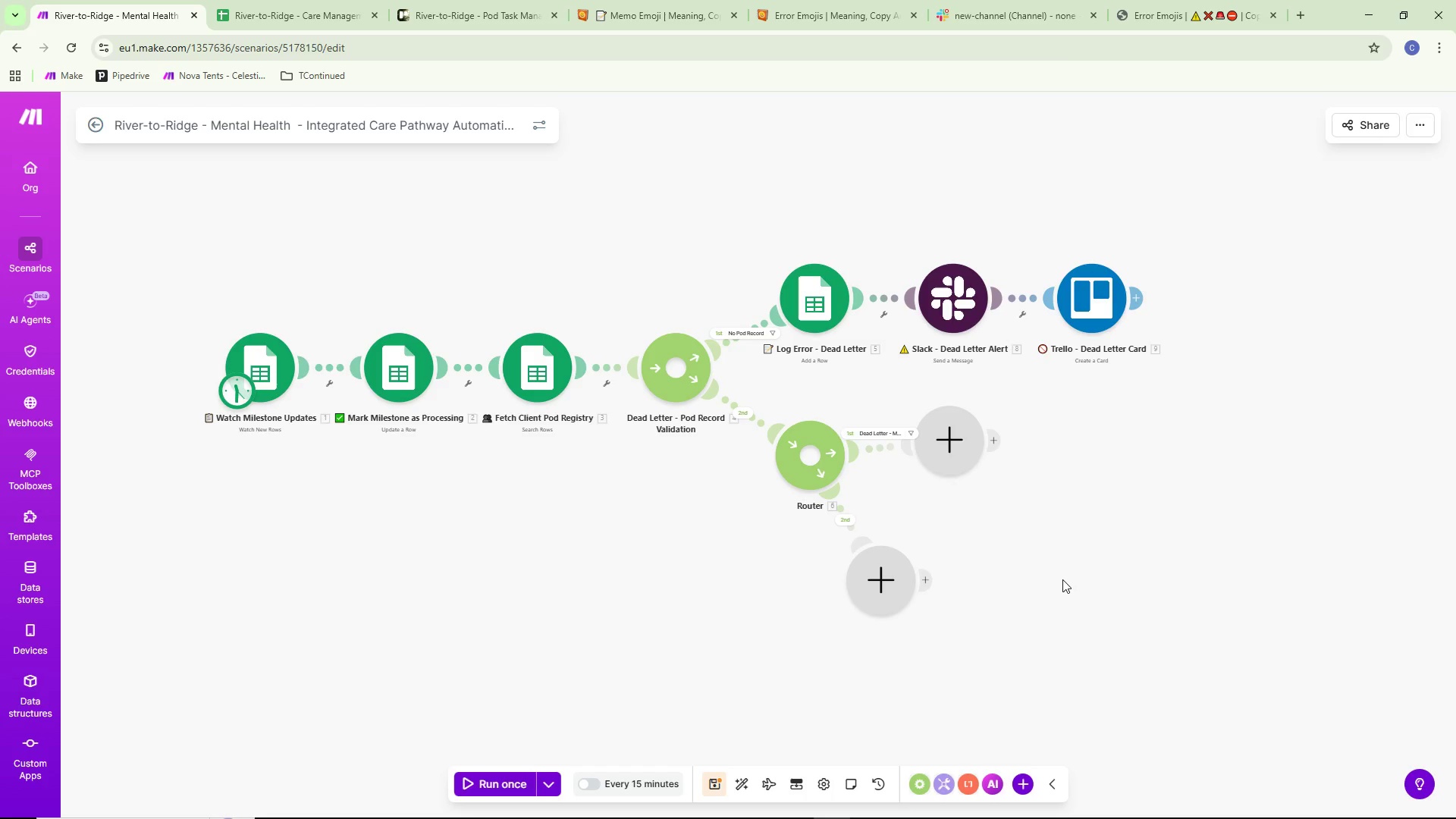 
left_click([298, 3])
 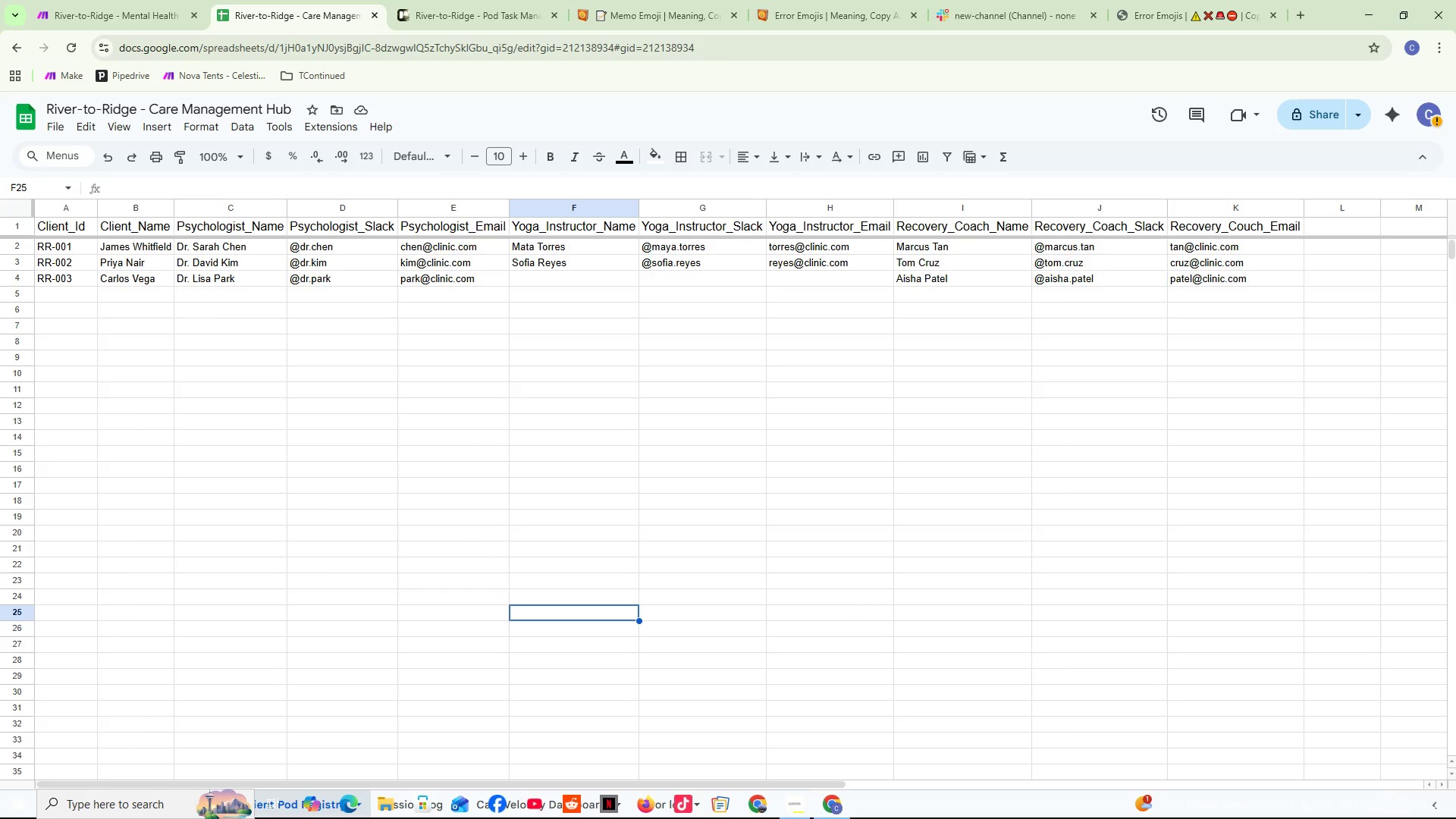 
wait(36.38)
 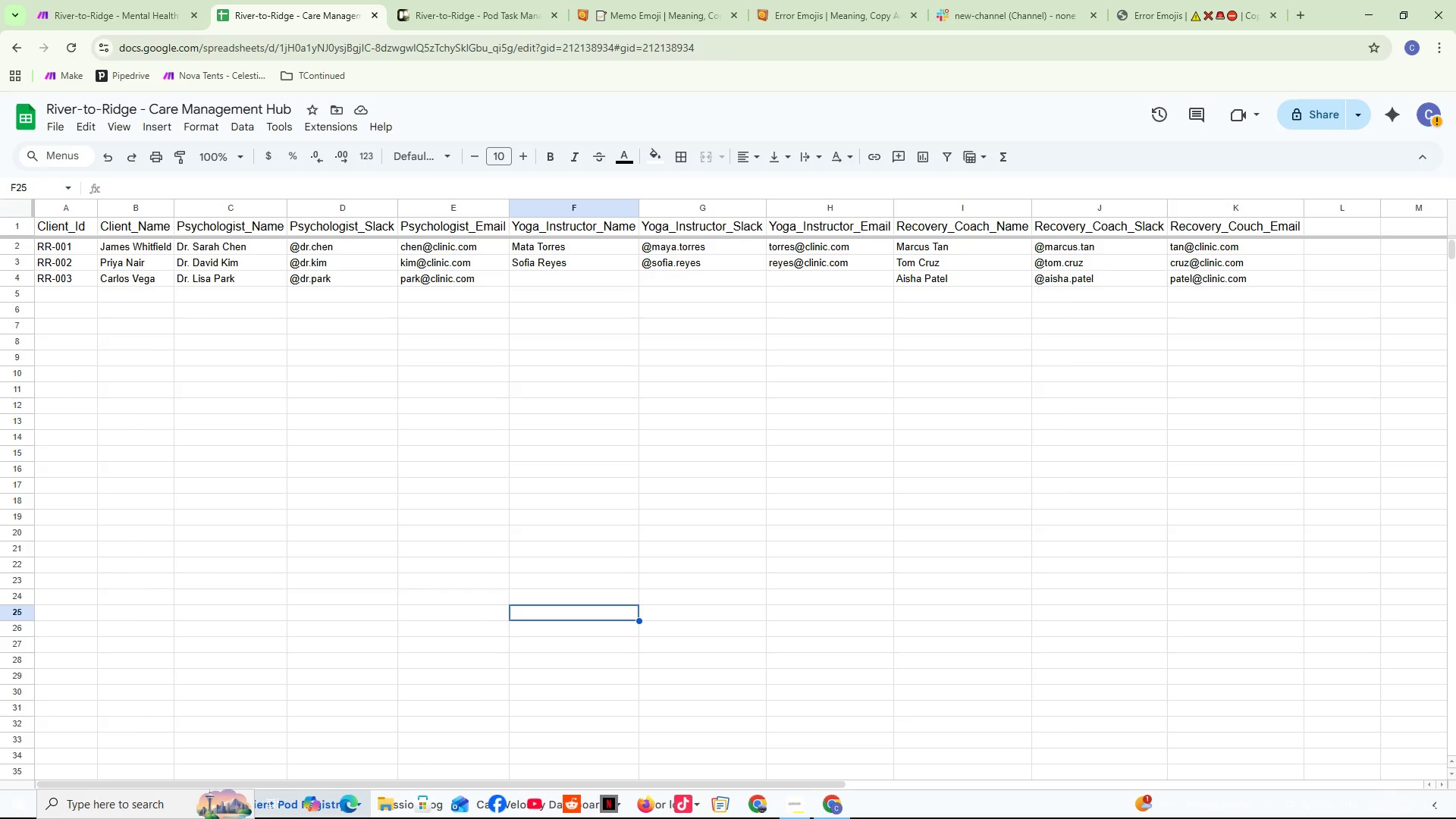 
left_click([163, 805])
 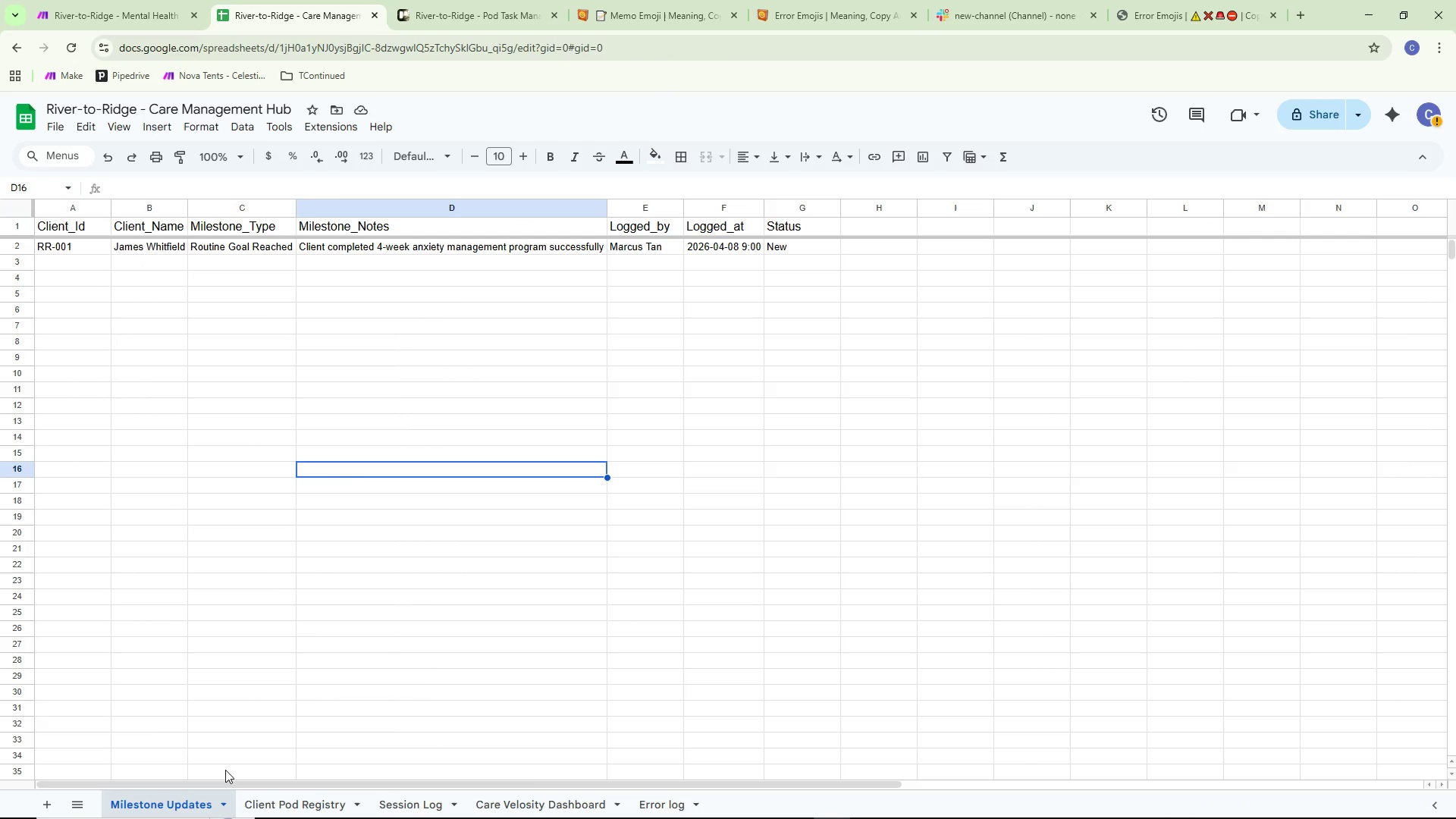 
wait(17.75)
 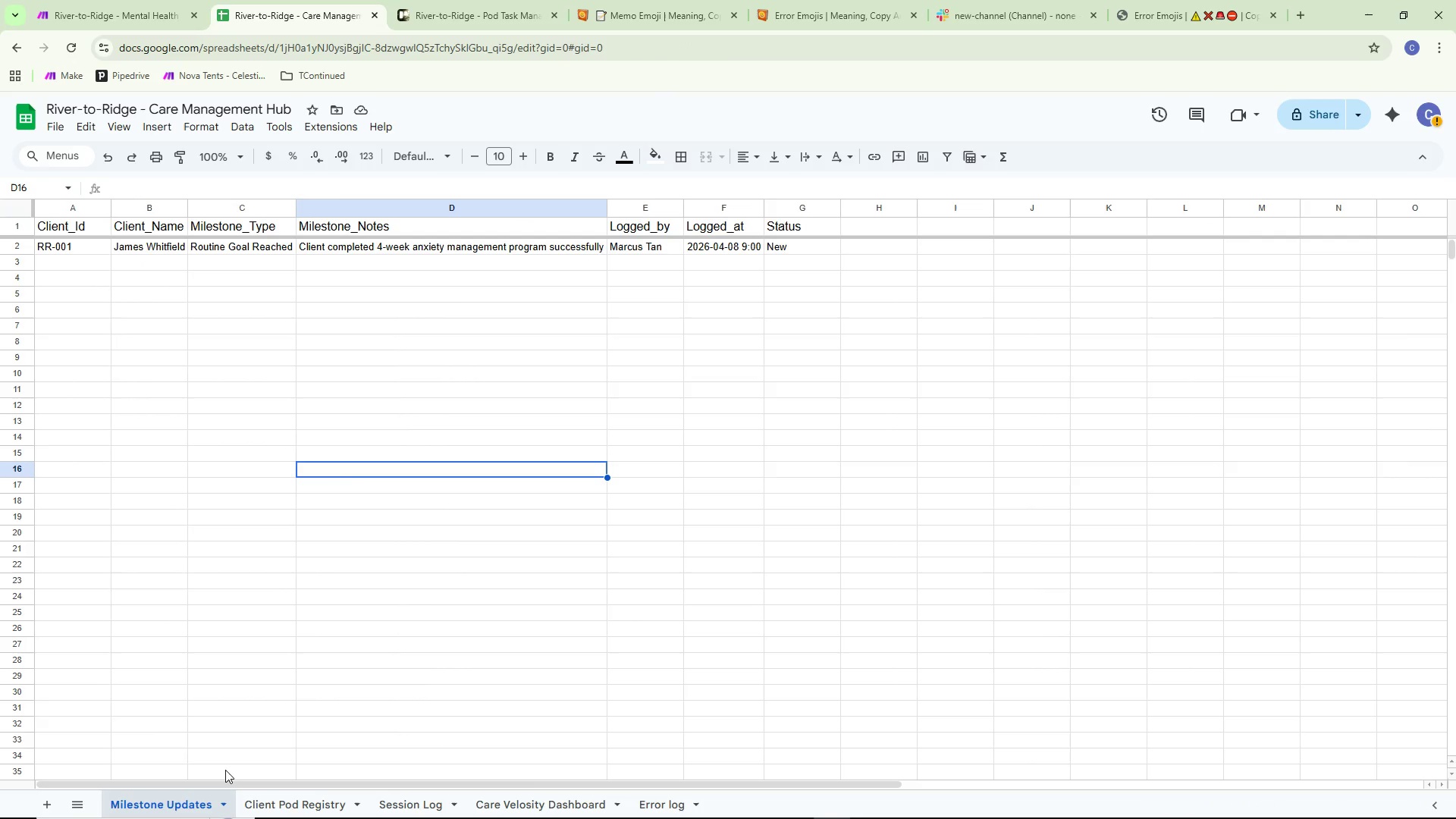 
left_click([645, 809])
 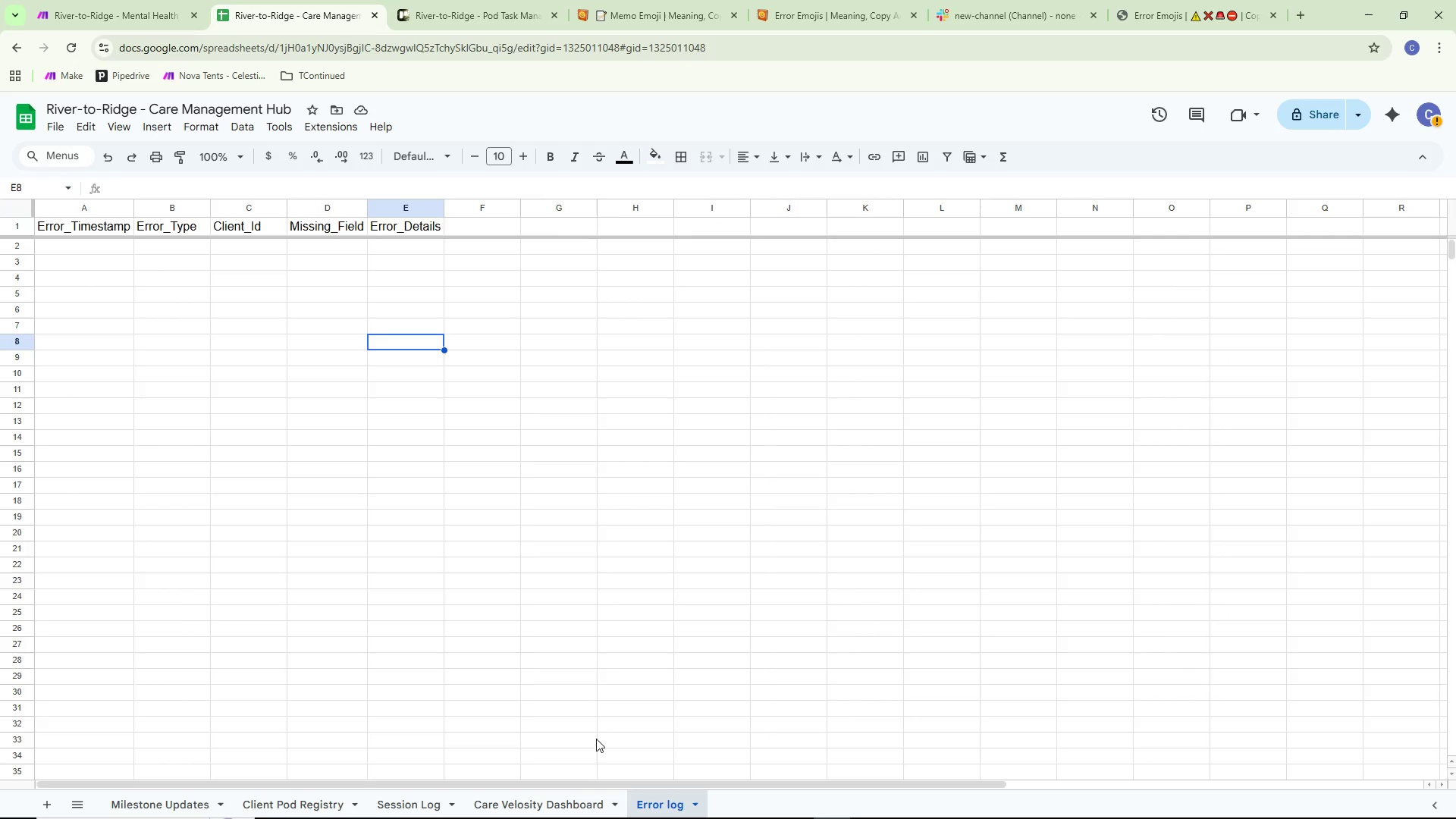 
left_click([514, 800])
 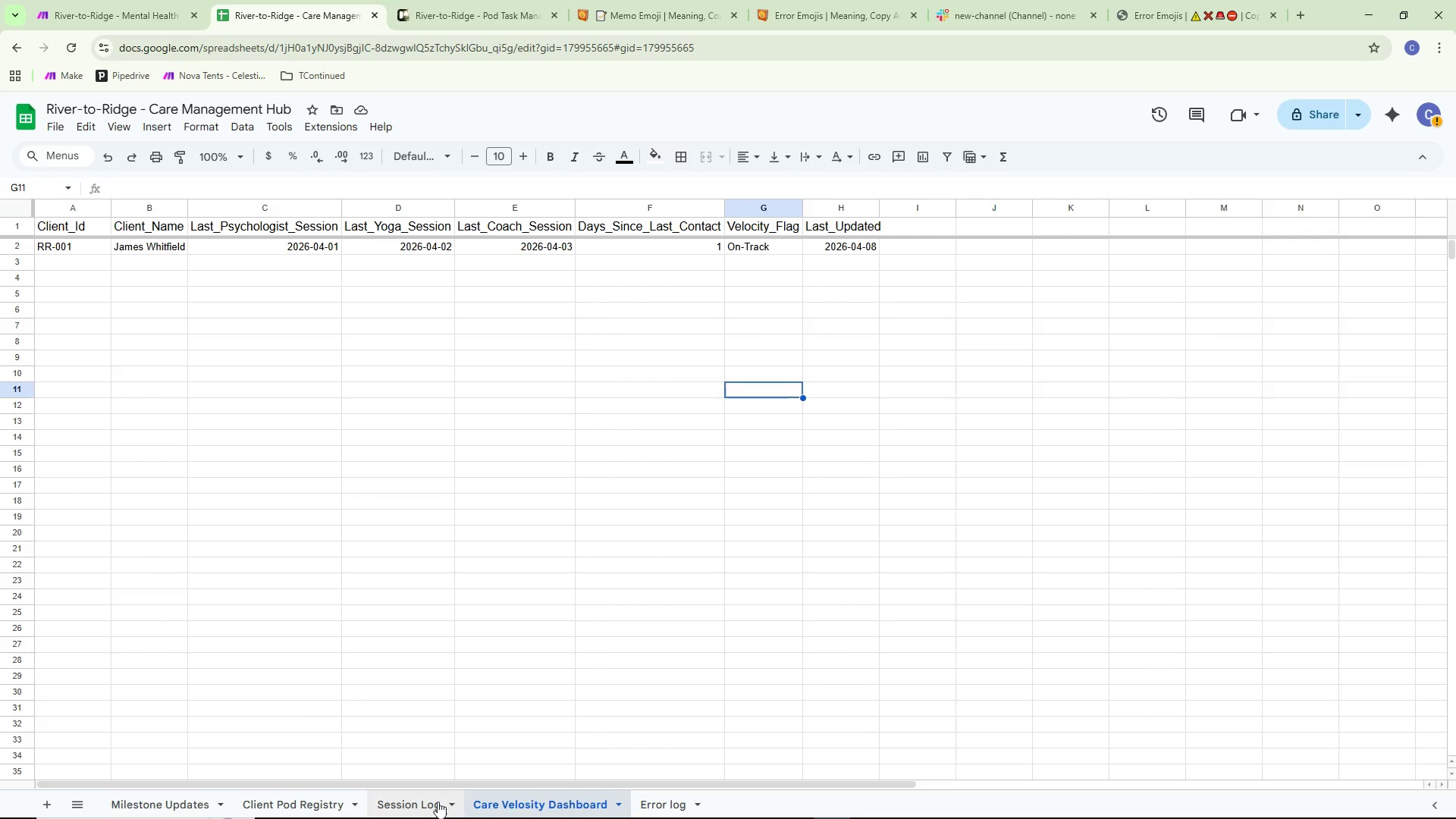 
left_click([401, 810])
 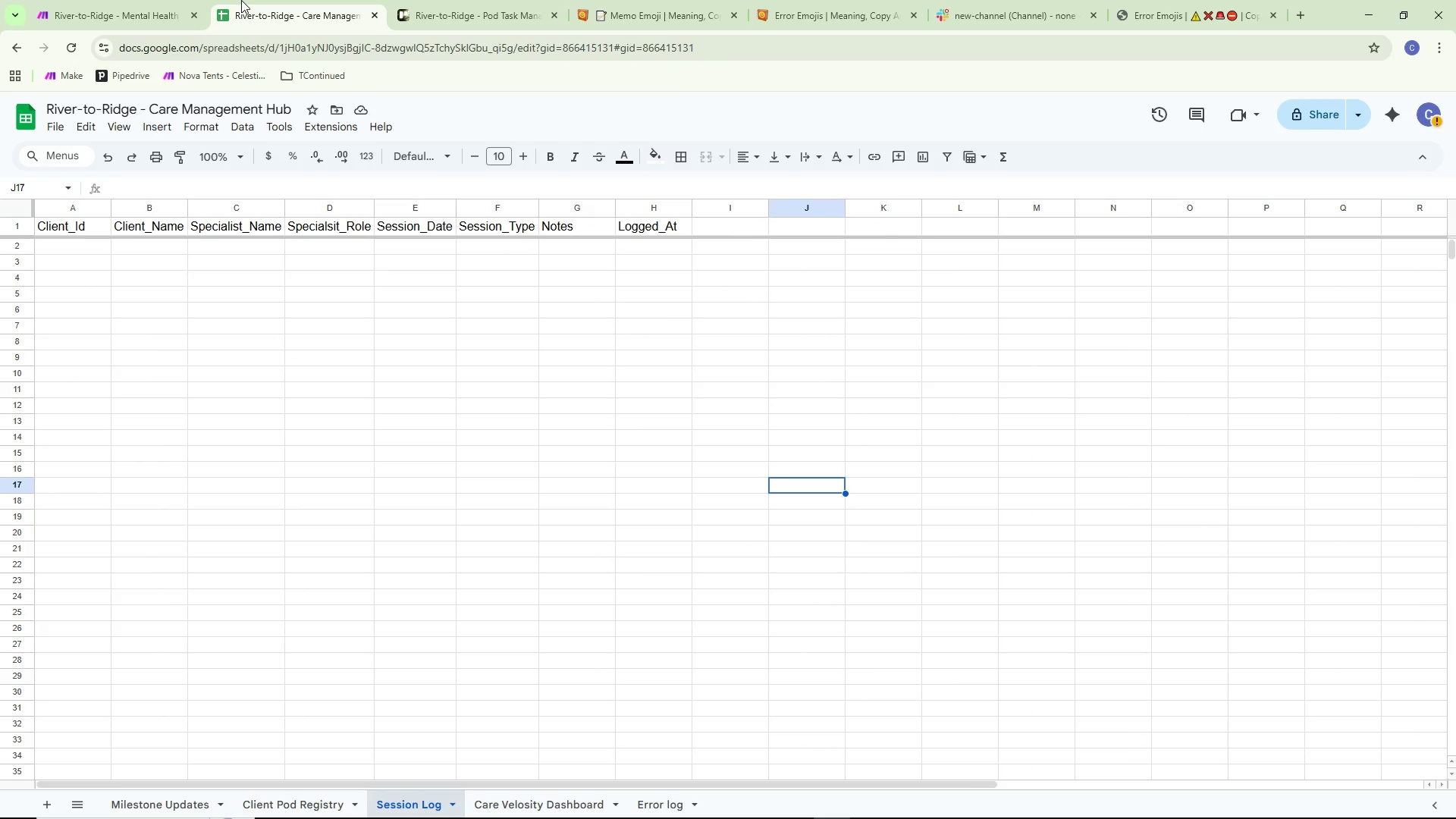 
left_click([82, 0])
 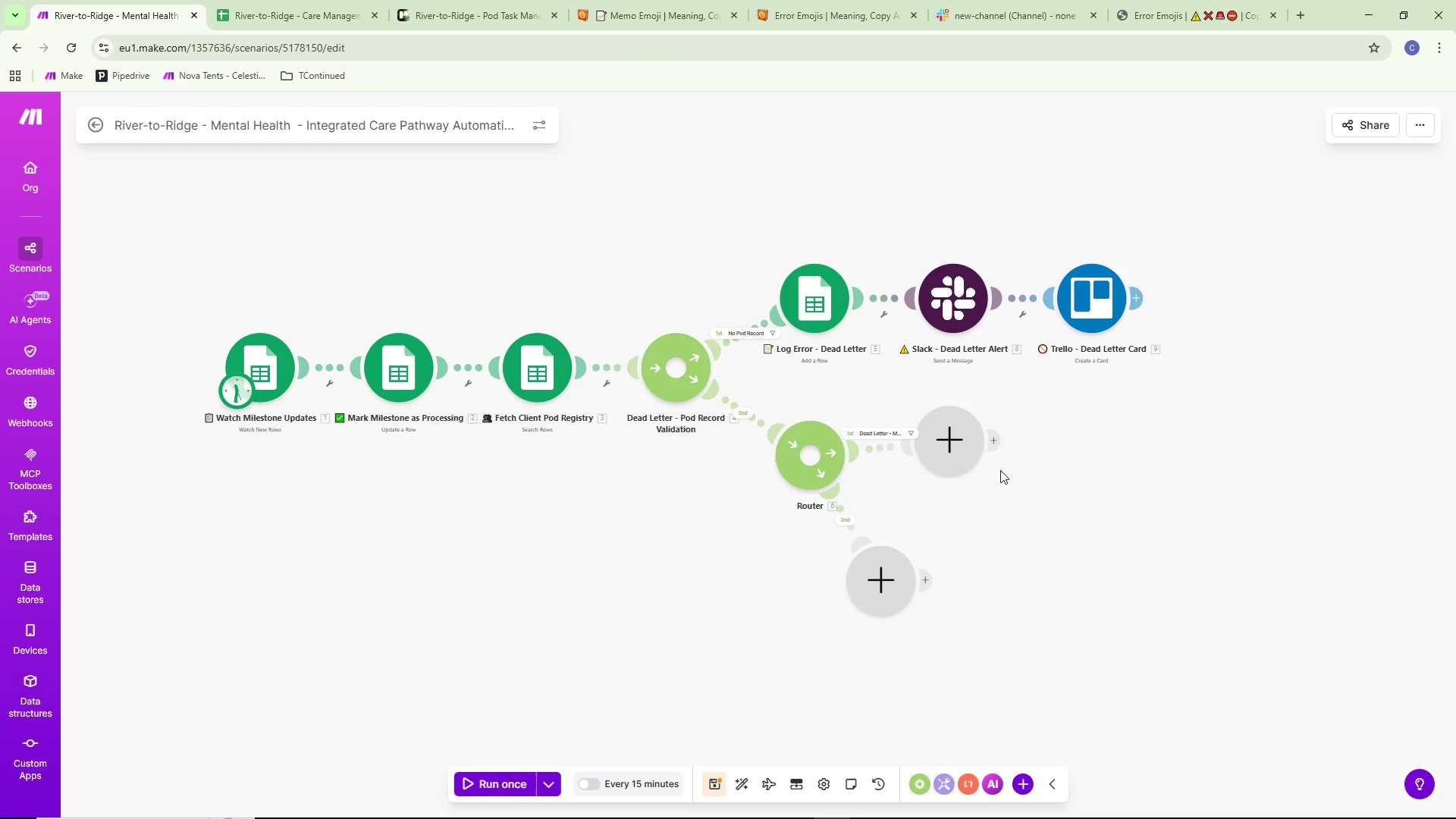 
left_click([960, 457])
 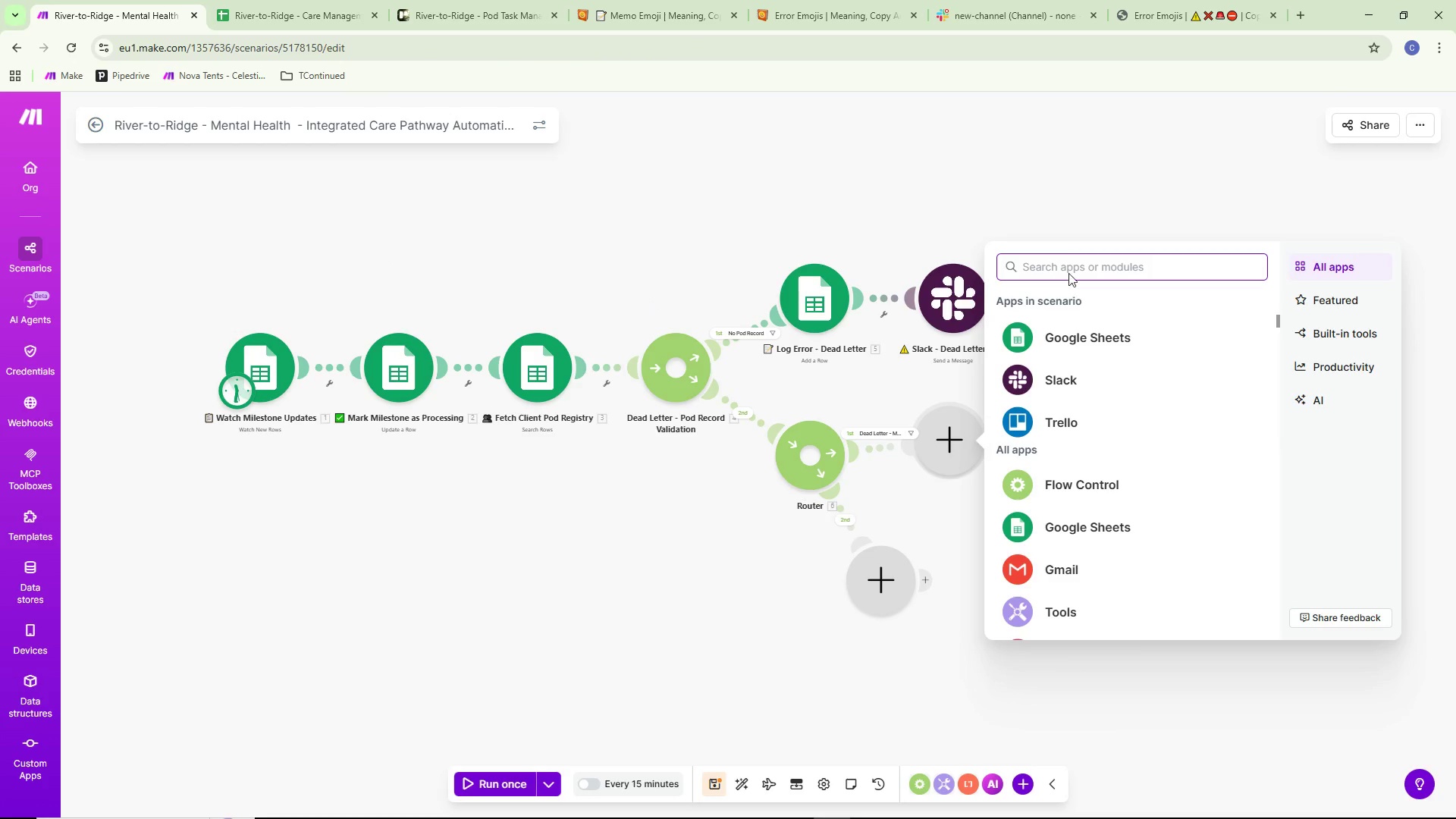 
left_click([1069, 332])
 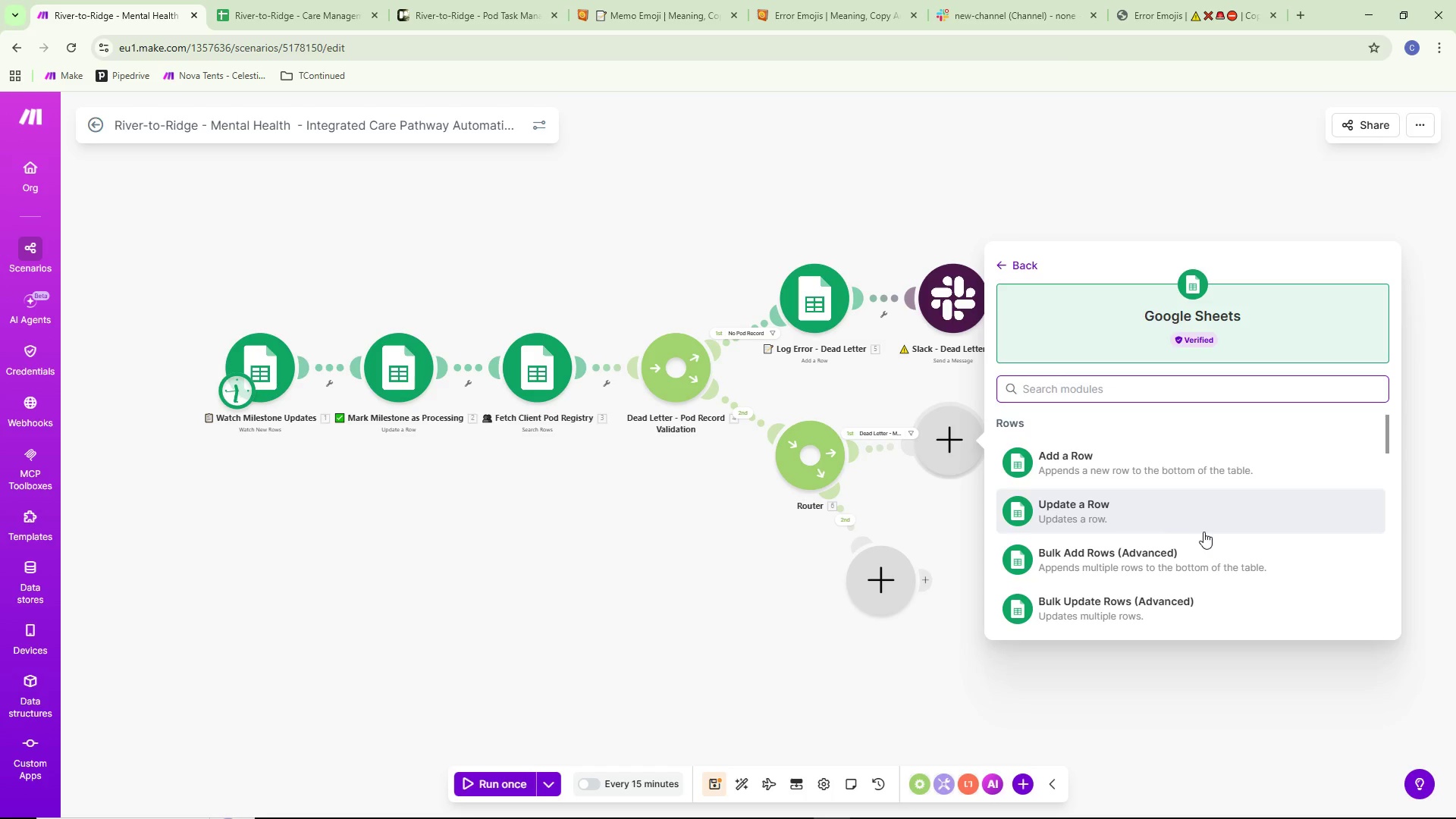 
wait(20.84)
 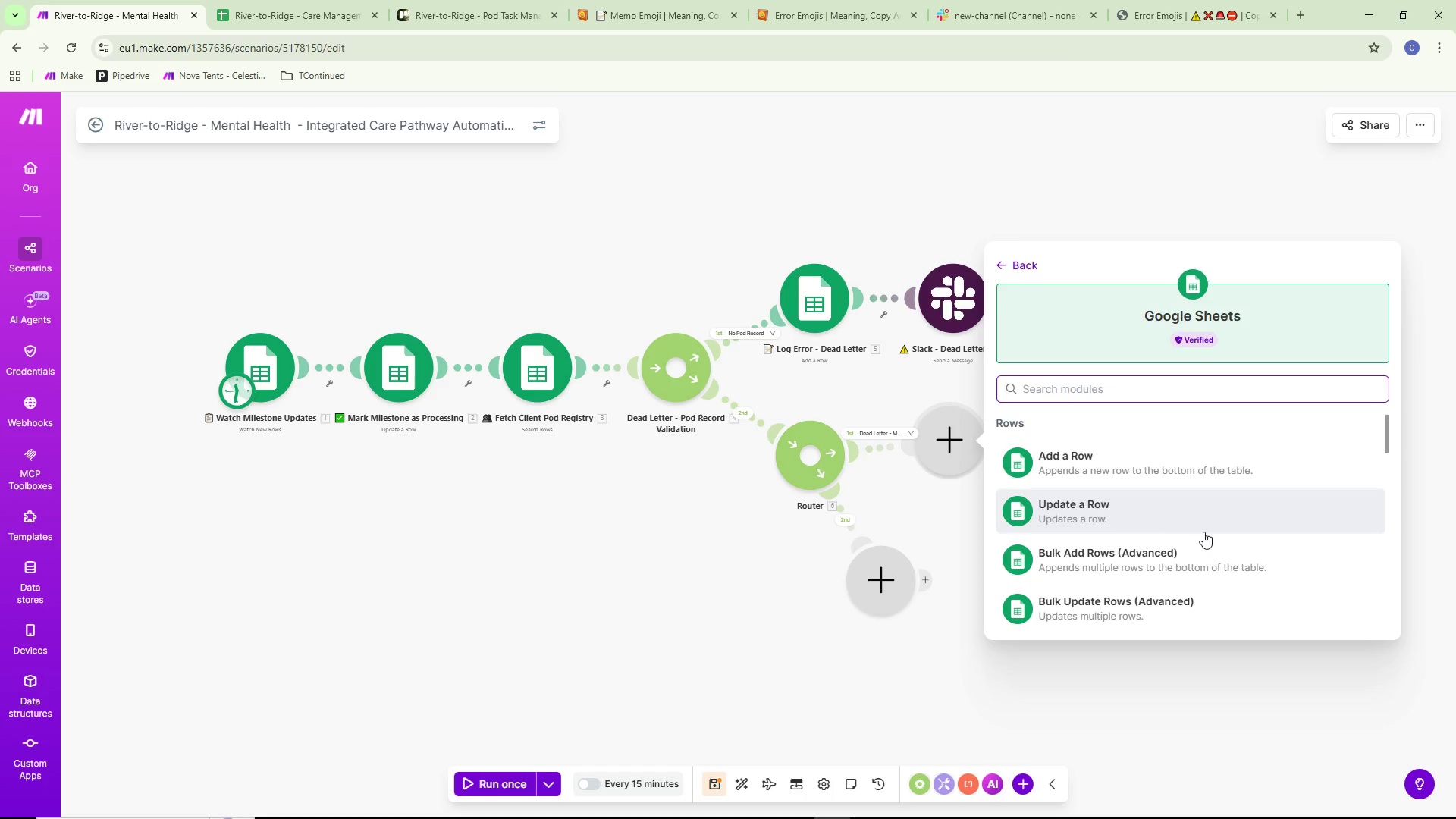 
left_click([1113, 464])
 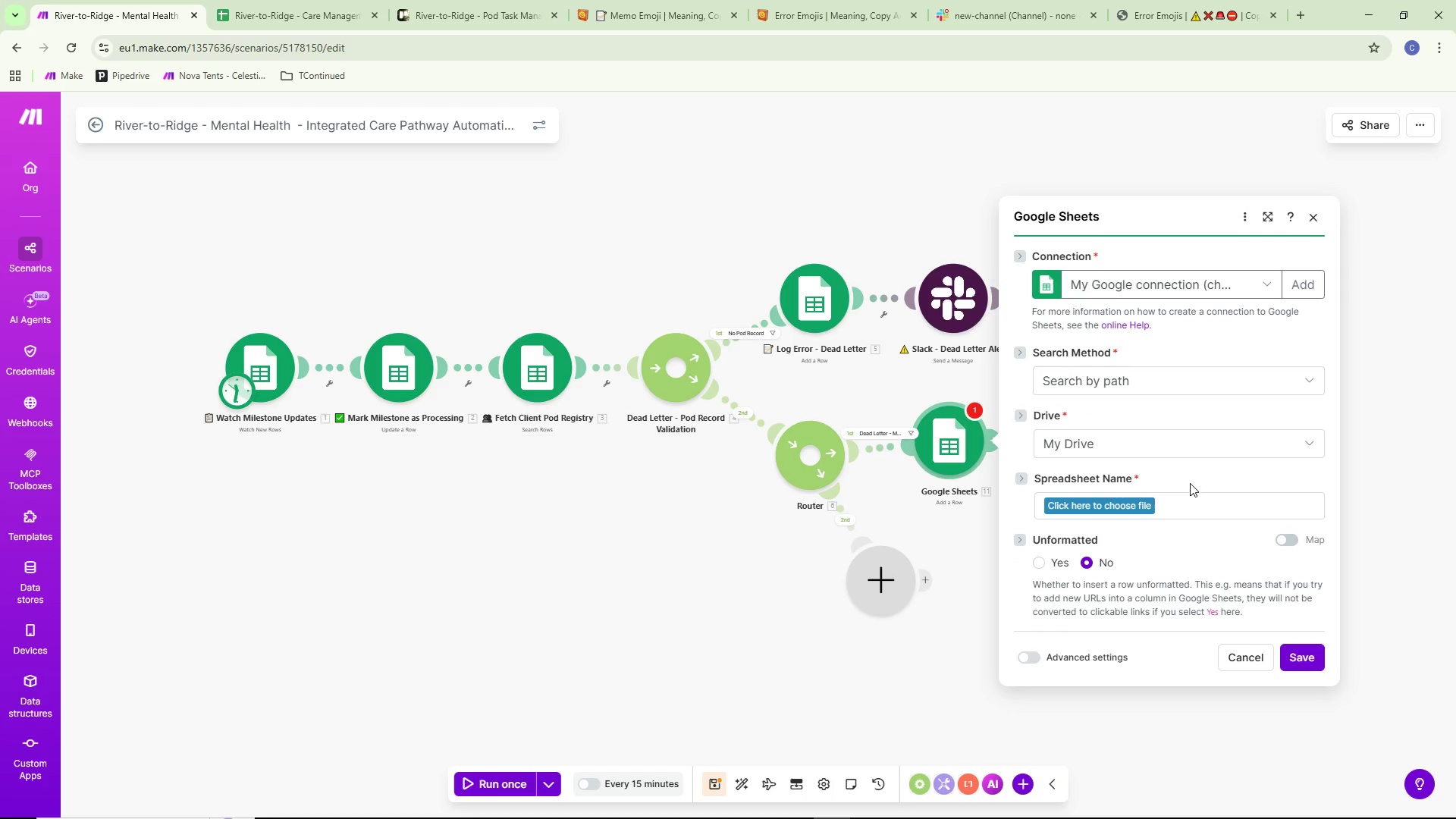 
left_click_drag(start_coordinate=[1124, 504], to_coordinate=[1123, 507])
 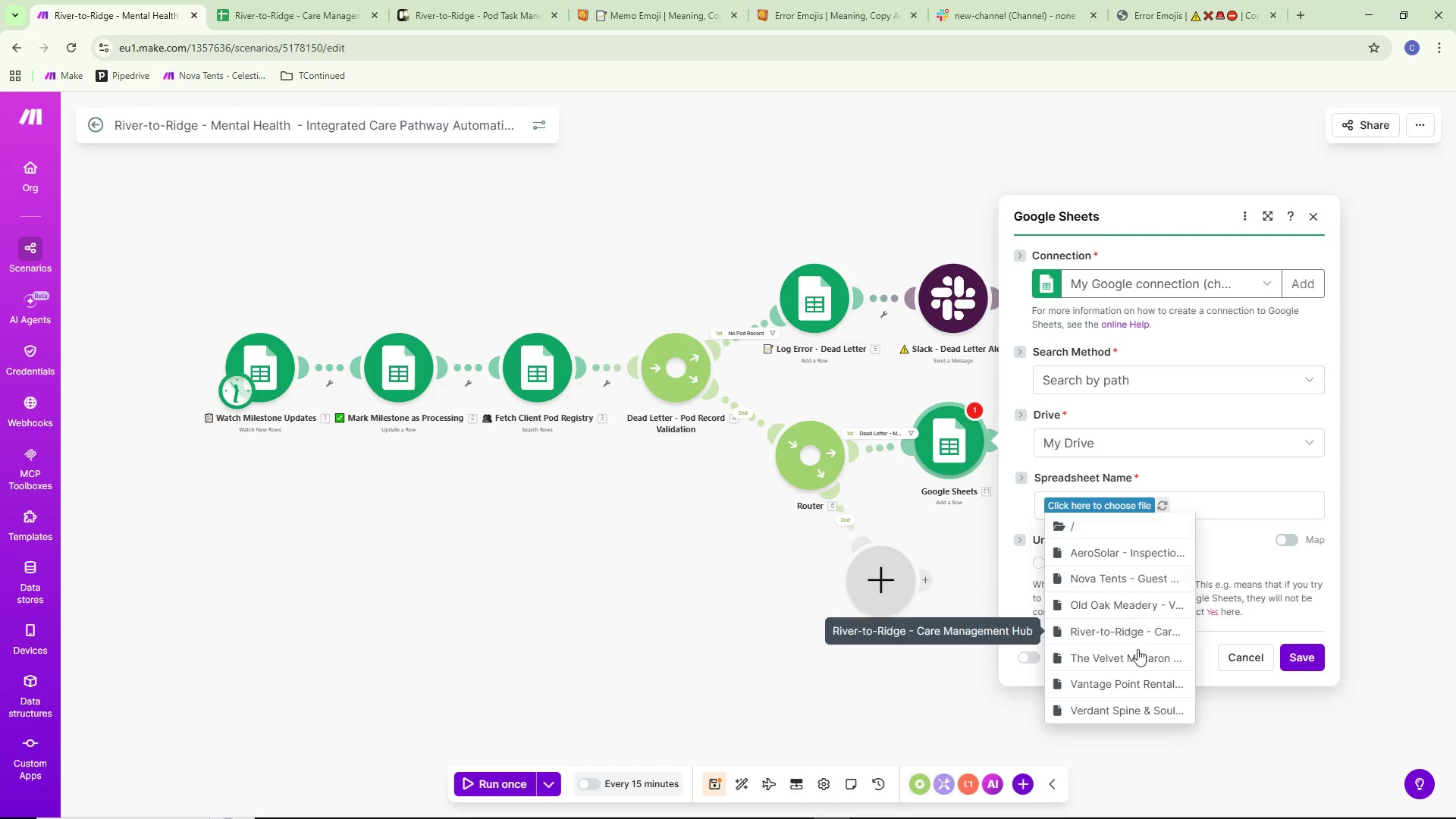 
left_click([1135, 632])
 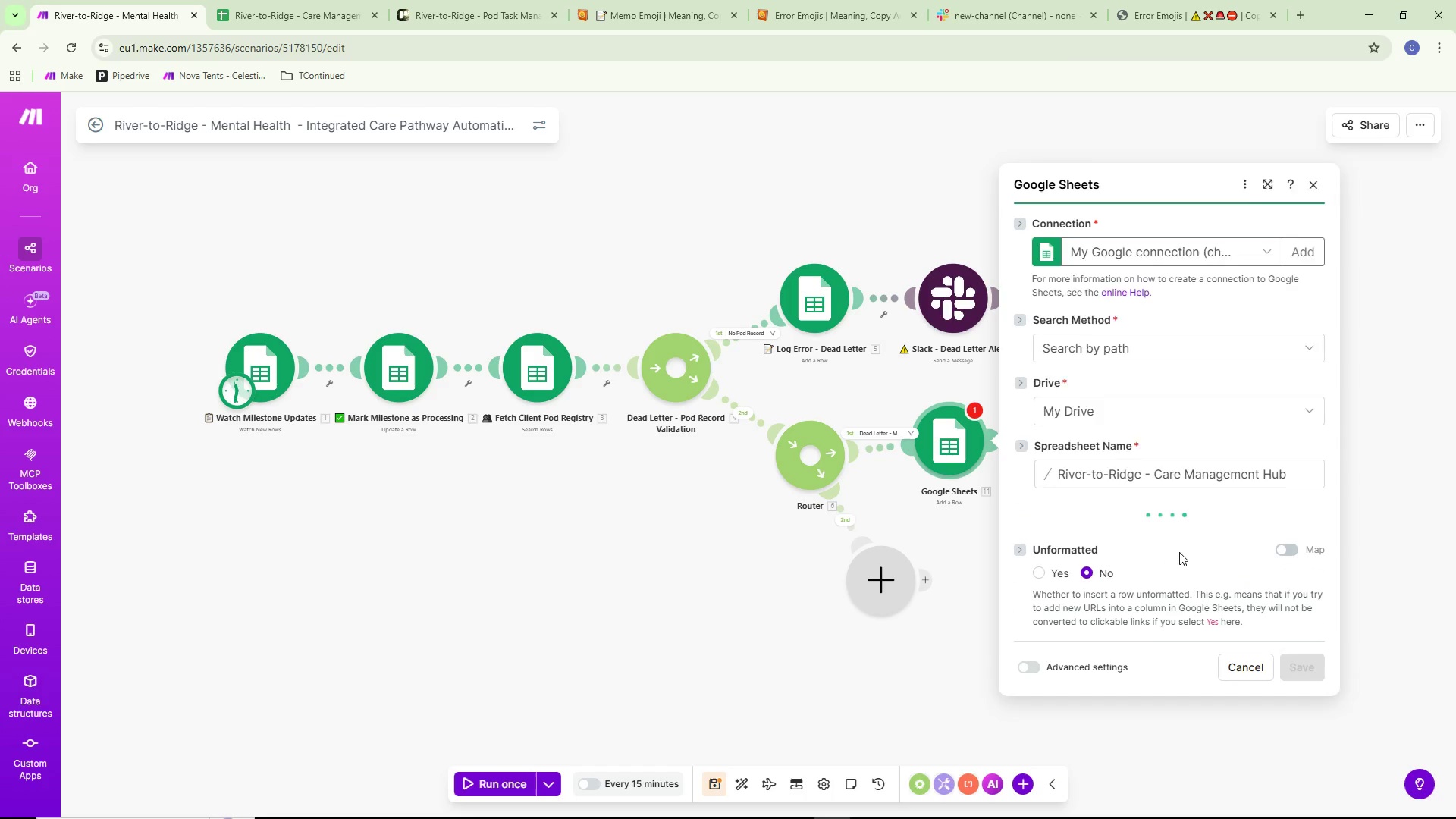 
left_click([1144, 538])
 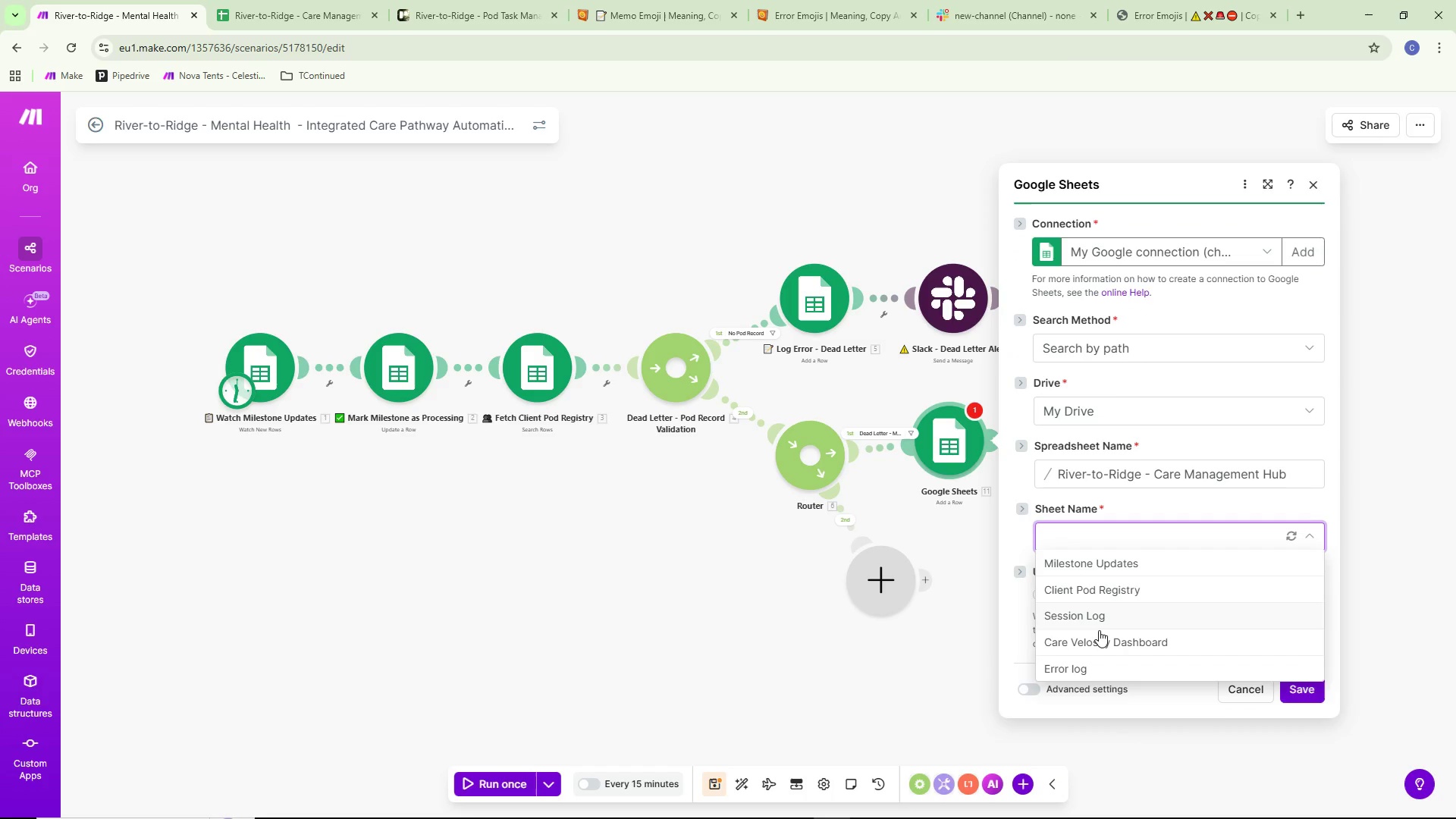 
left_click([1097, 663])
 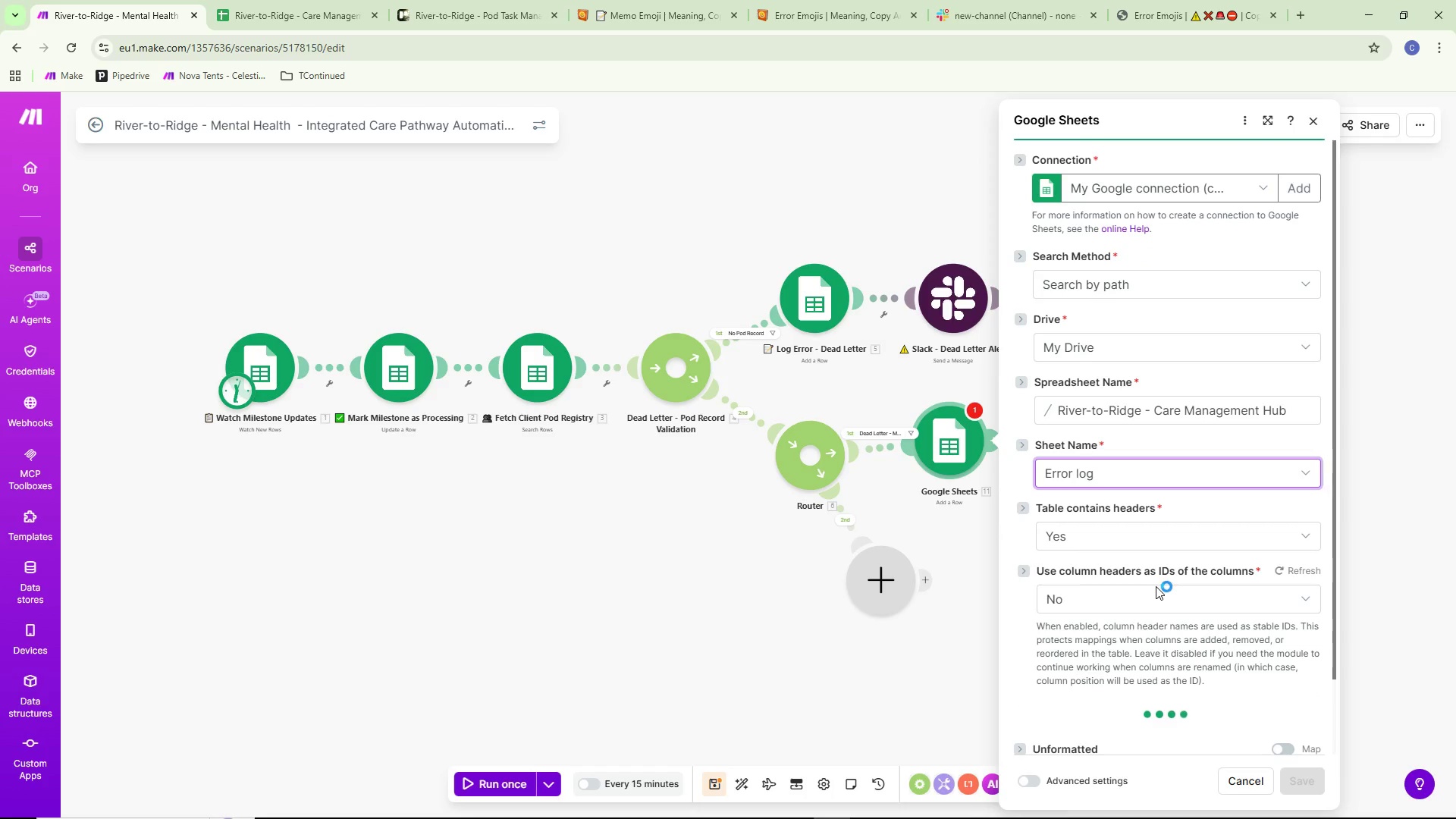 
scroll: coordinate [1156, 586], scroll_direction: down, amount: 4.0
 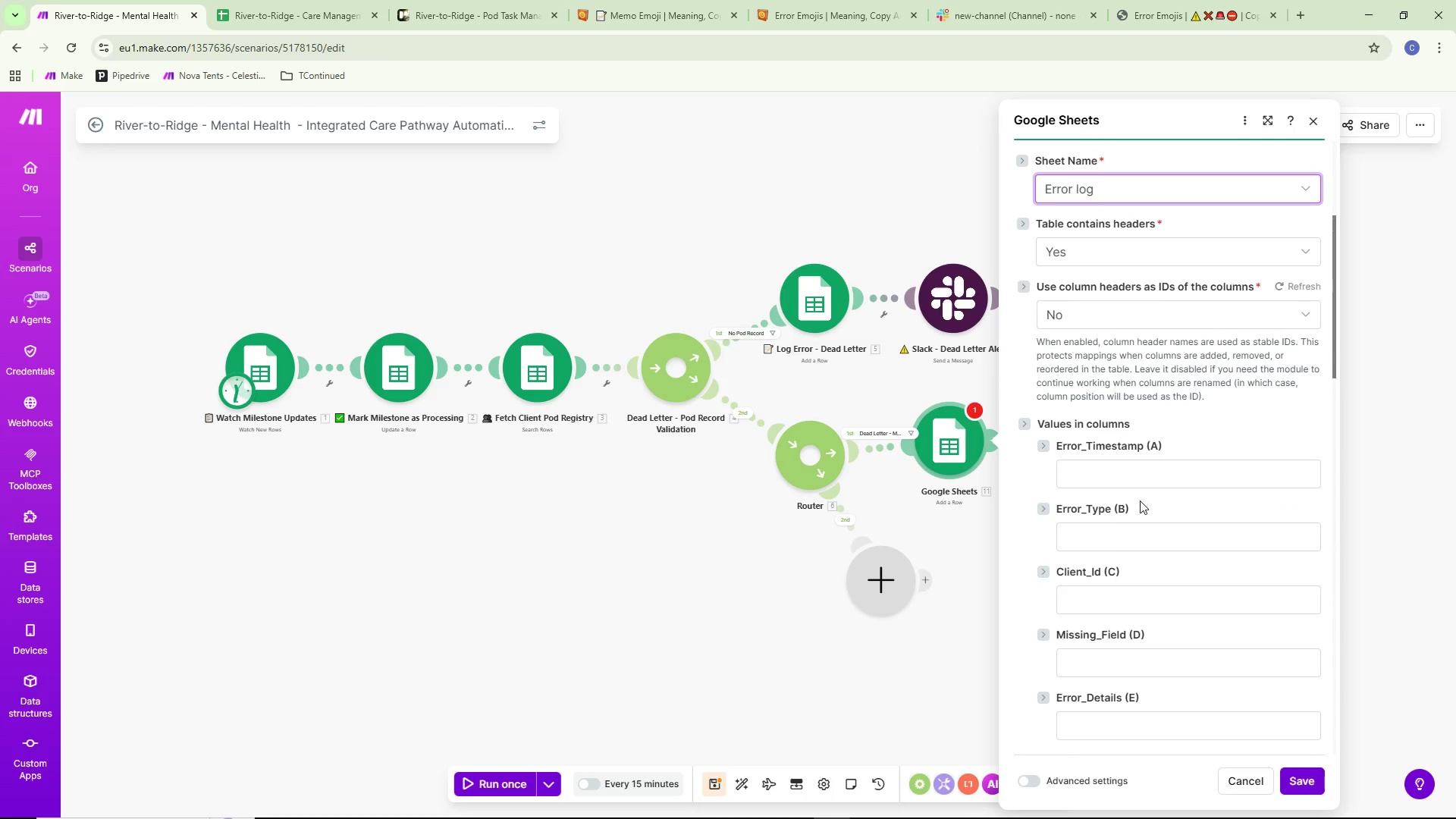 
left_click([1159, 472])
 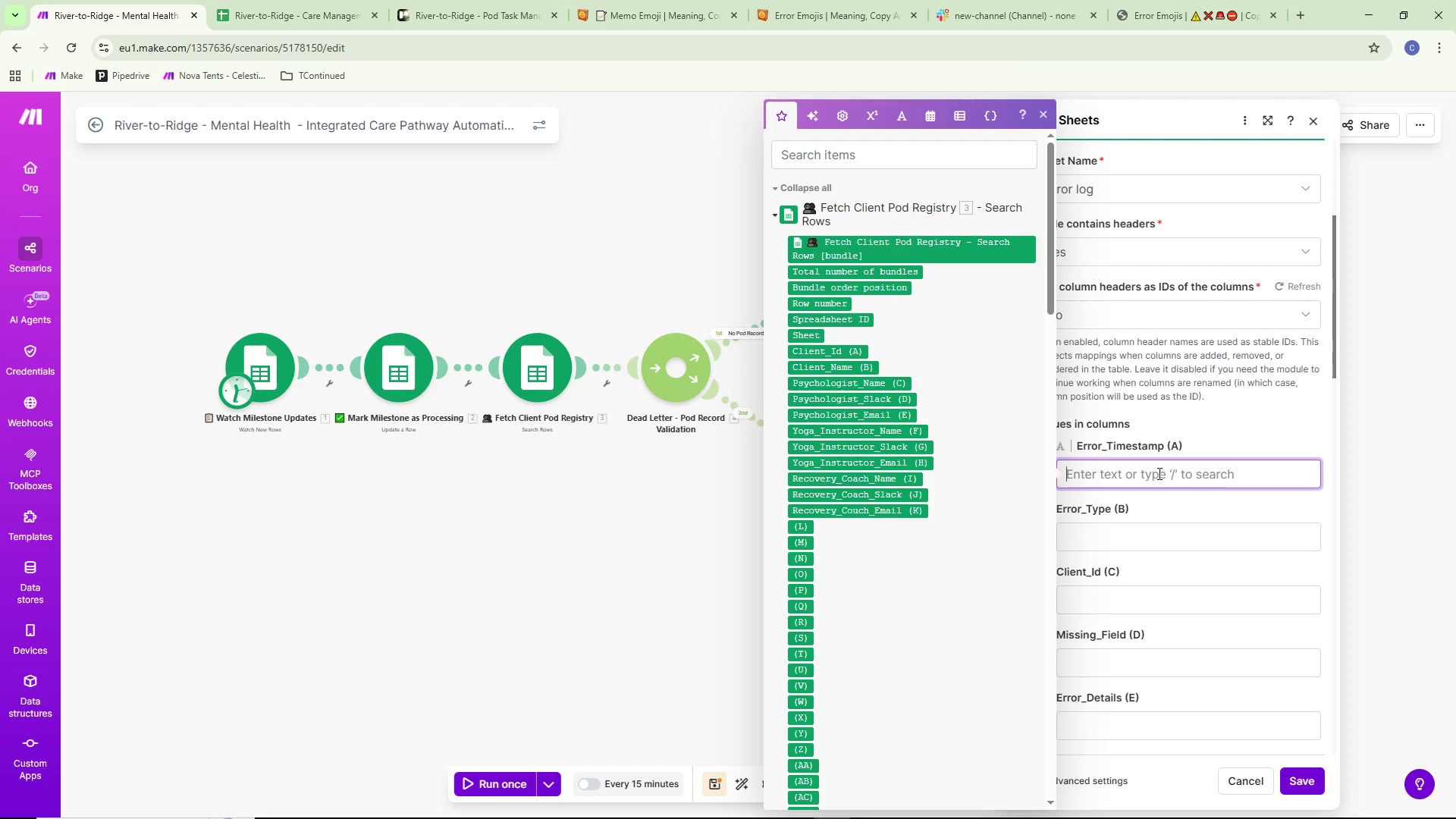 
wait(12.69)
 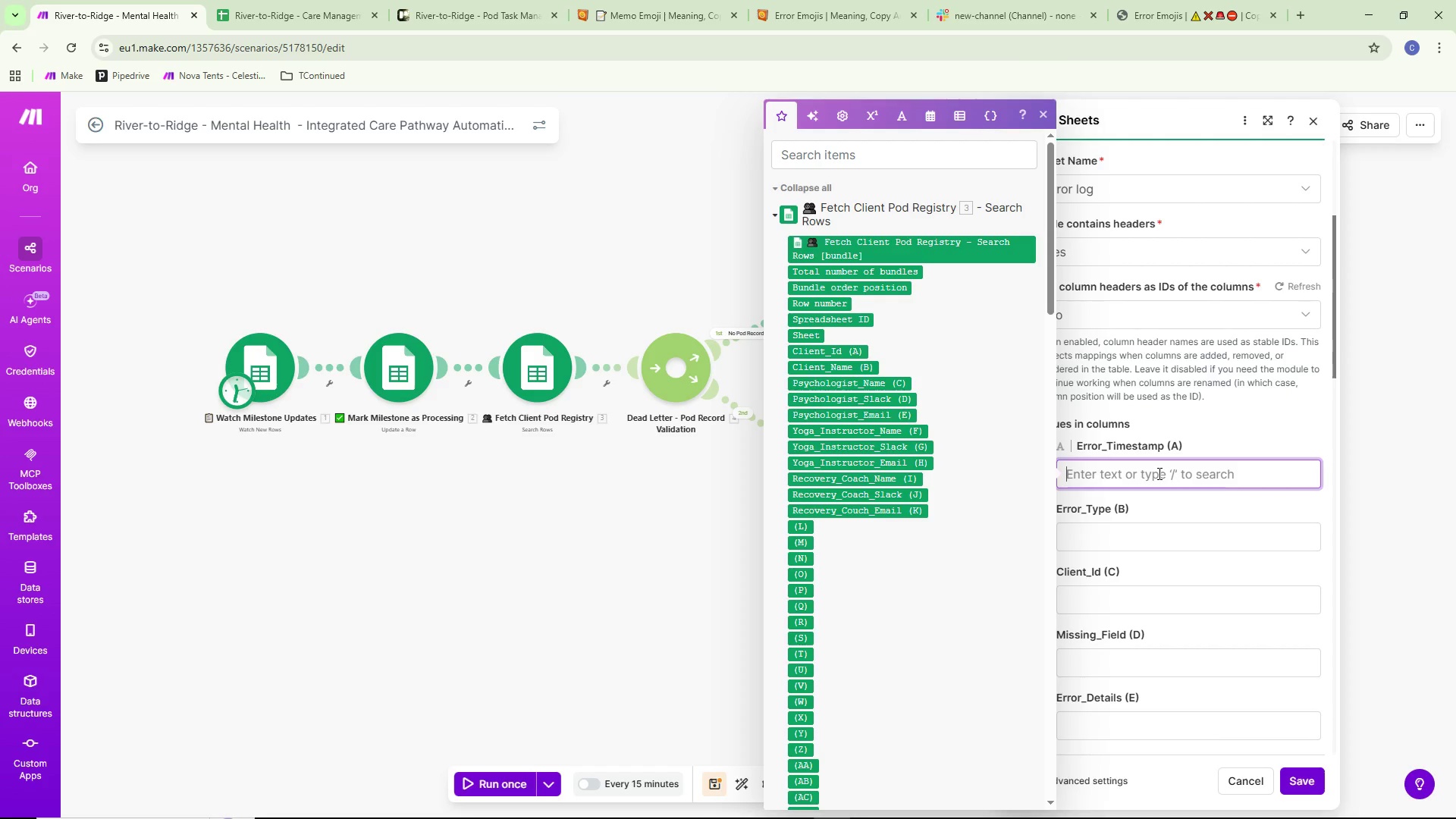 
left_click([939, 116])
 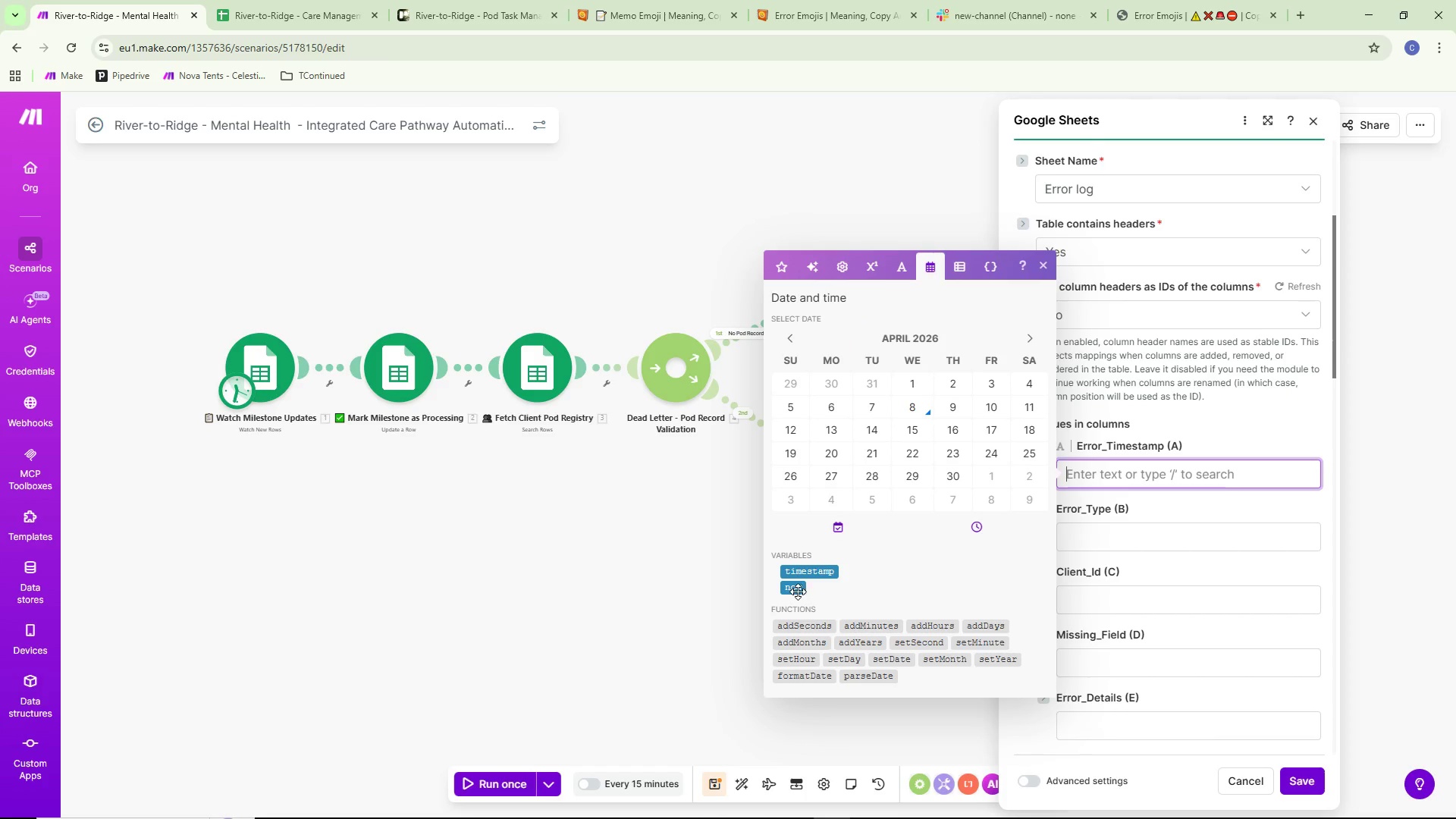 
left_click([798, 591])
 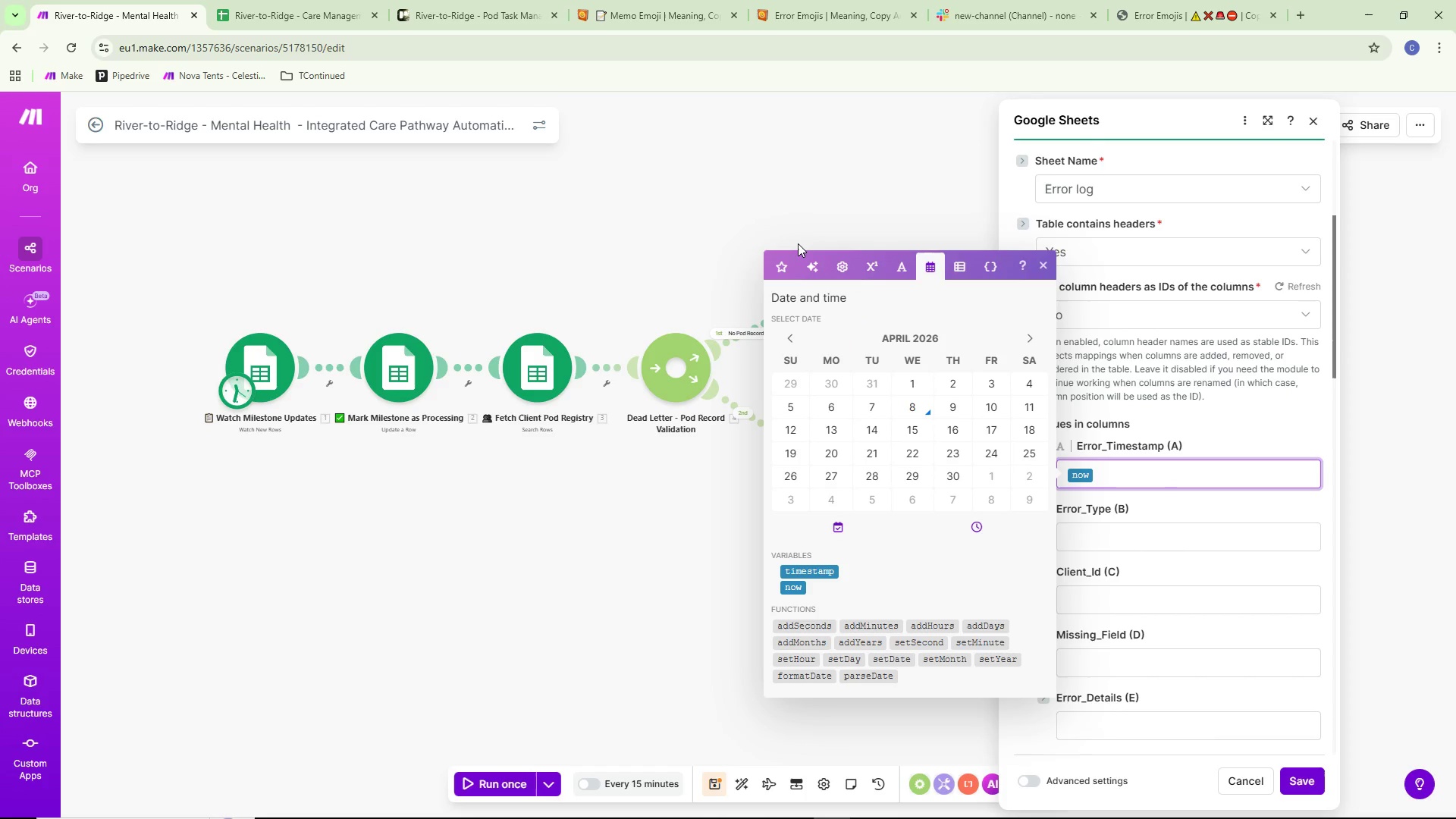 
left_click([785, 272])
 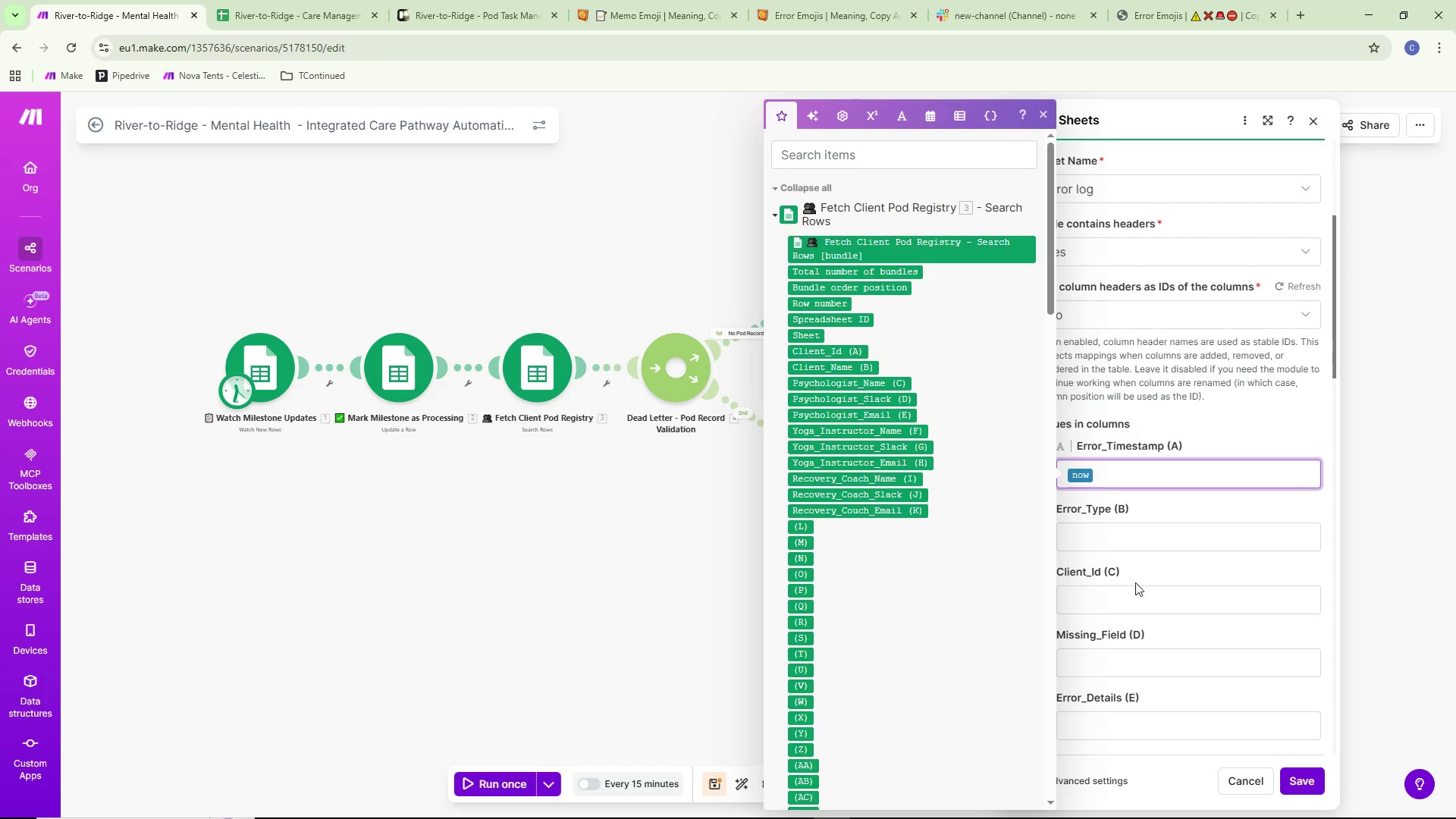 
left_click([1113, 528])
 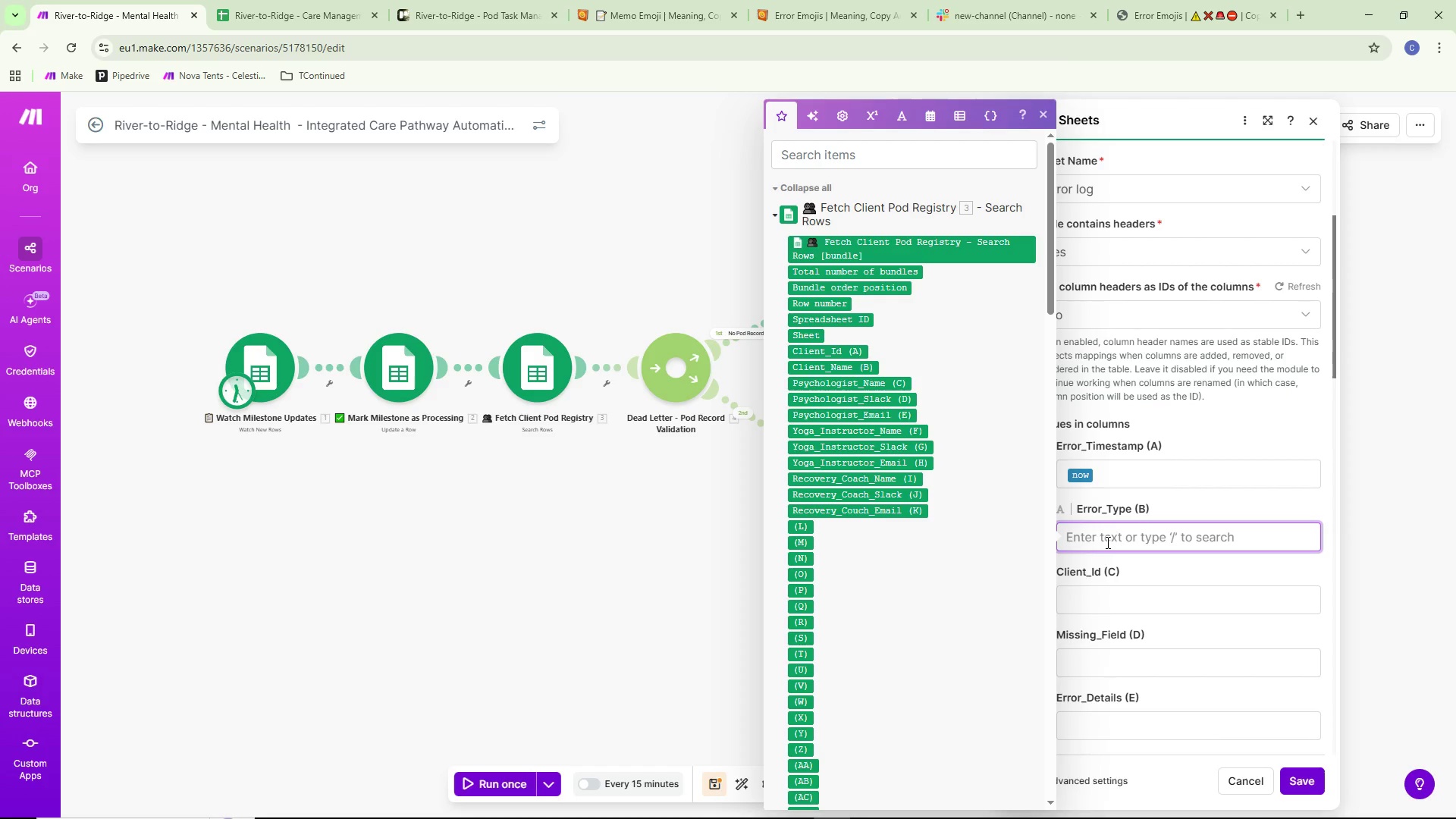 
wait(8.02)
 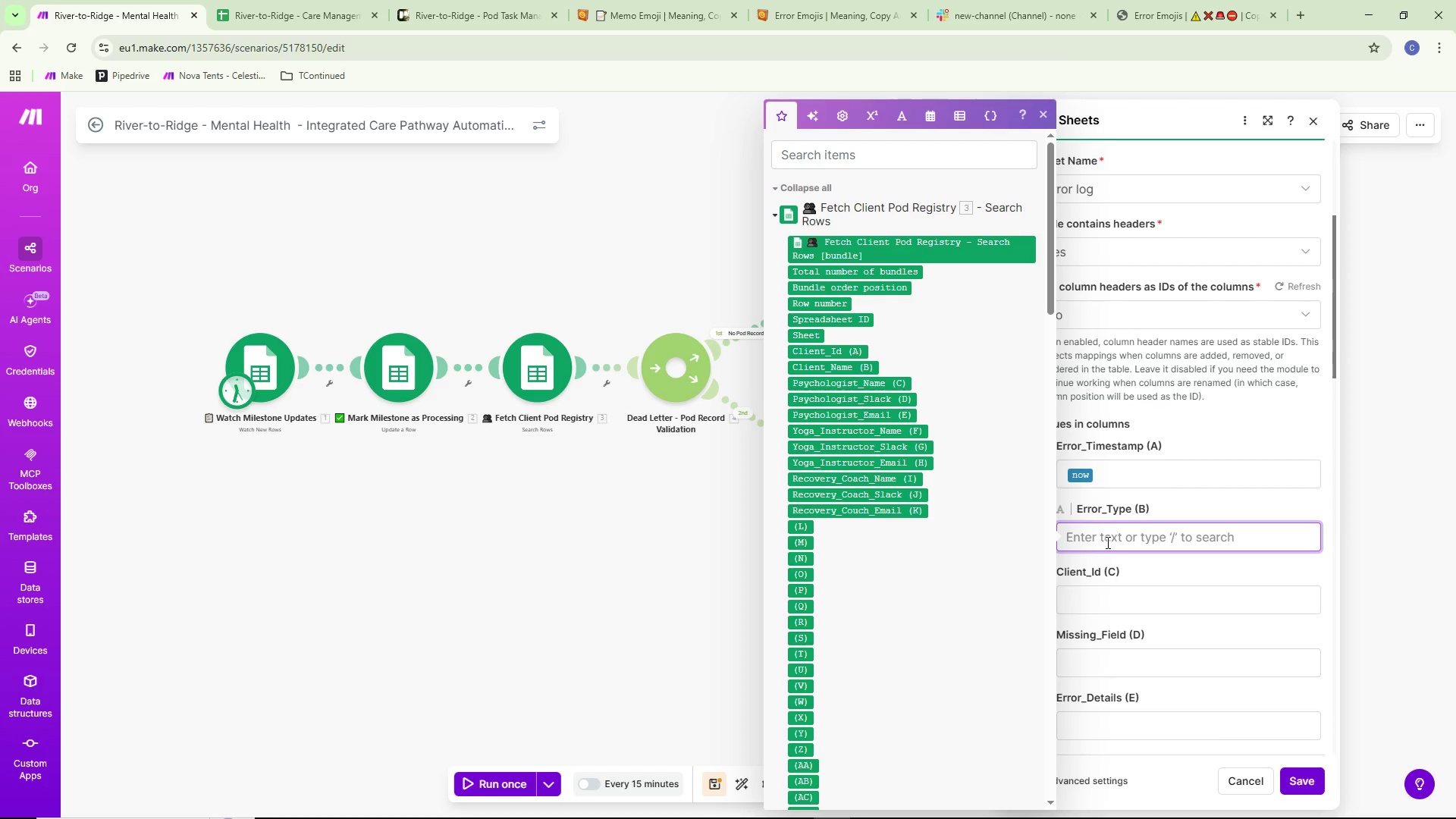 
type(Missing Pod m)
key(Backspace)
type(Membr)
key(Backspace)
key(Backspace)
type(er)
key(Backspace)
key(Backspace)
type(ber)
 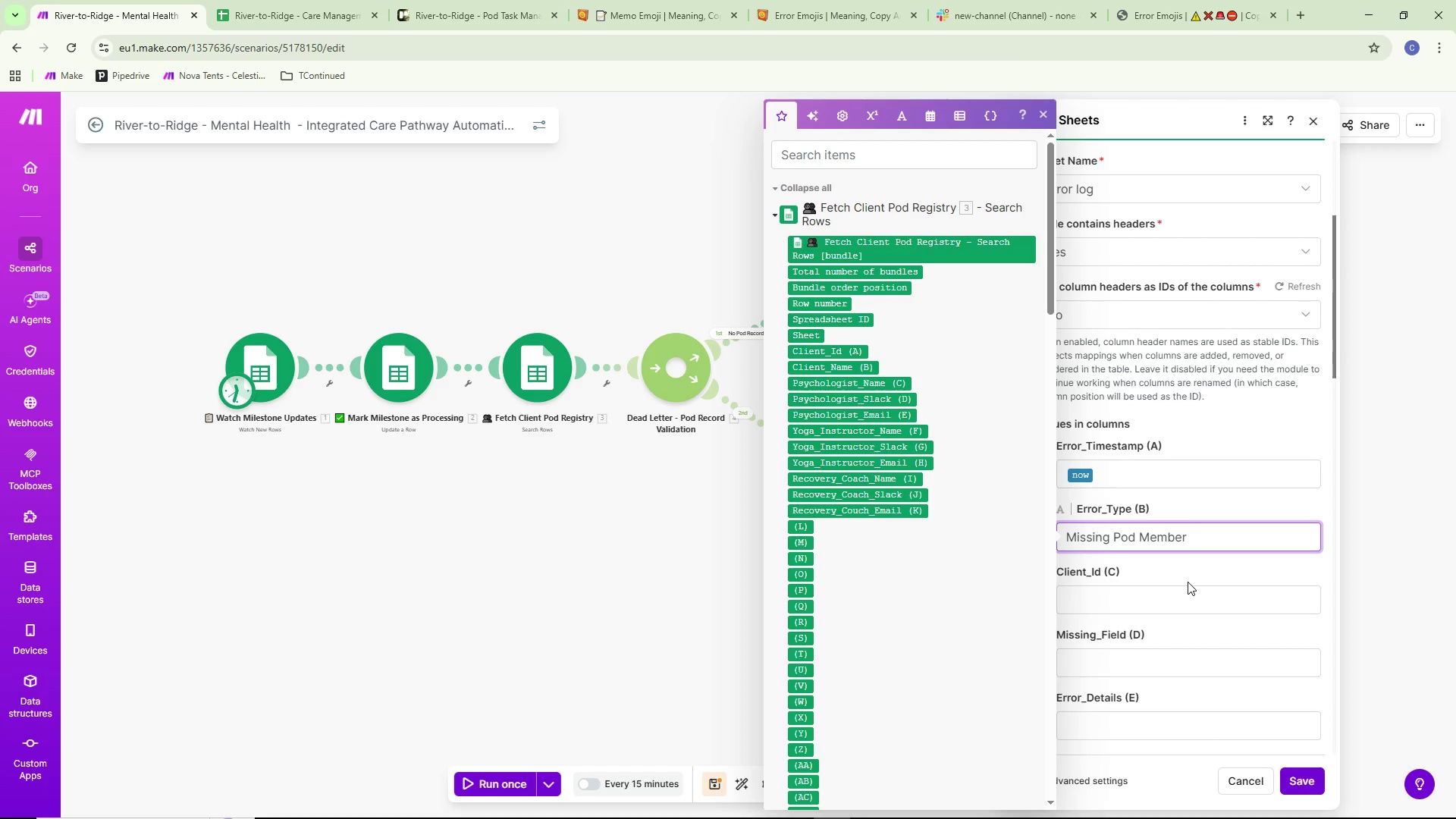 
type( contacv)
key(Backspace)
key(Backspace)
key(Backspace)
key(Backspace)
key(Backspace)
key(Backspace)
key(Backspace)
type(/)
key(Backspace)
key(Backspace)
type(Contact info)
 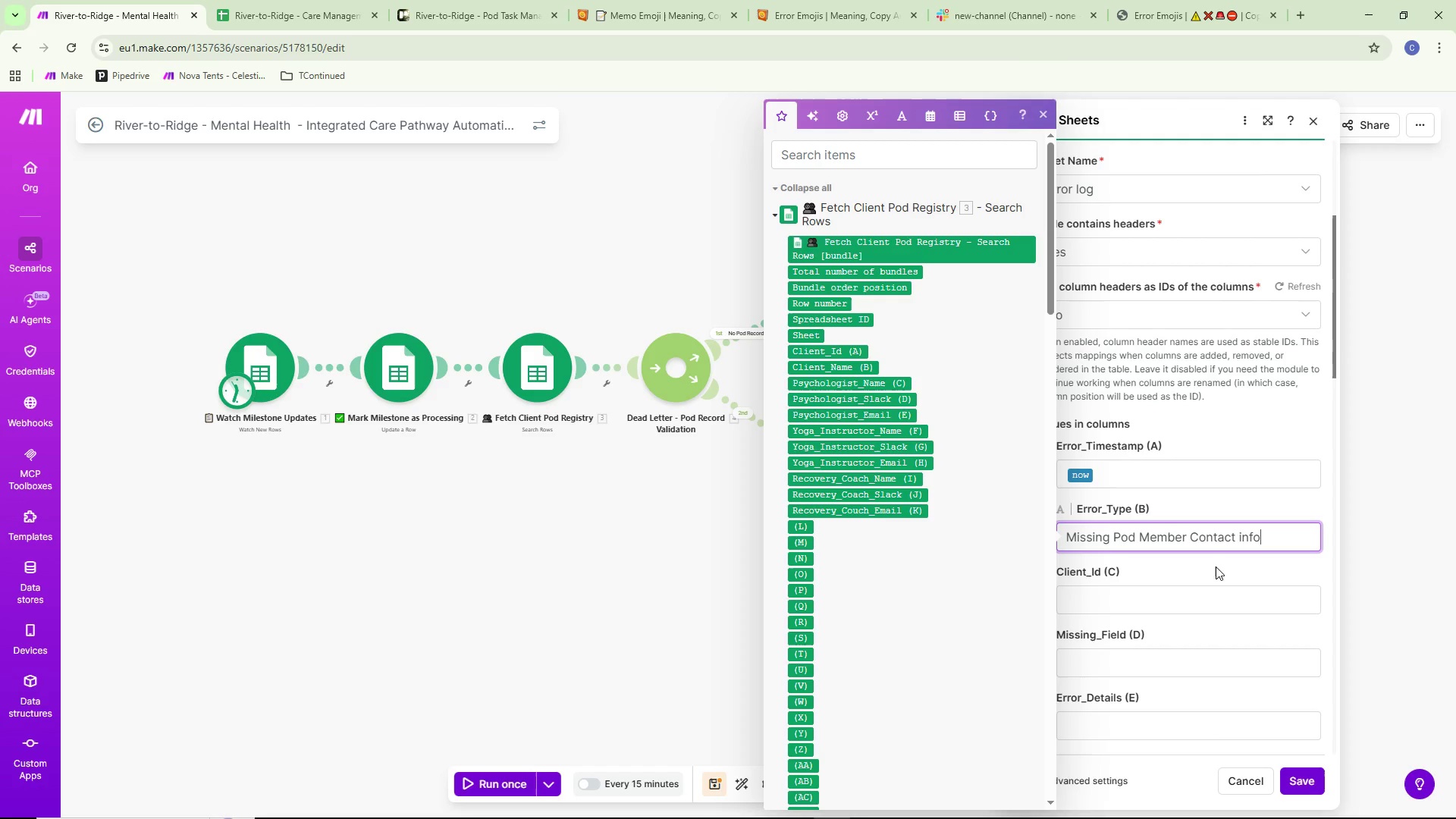 
key(Control+ControlLeft)
 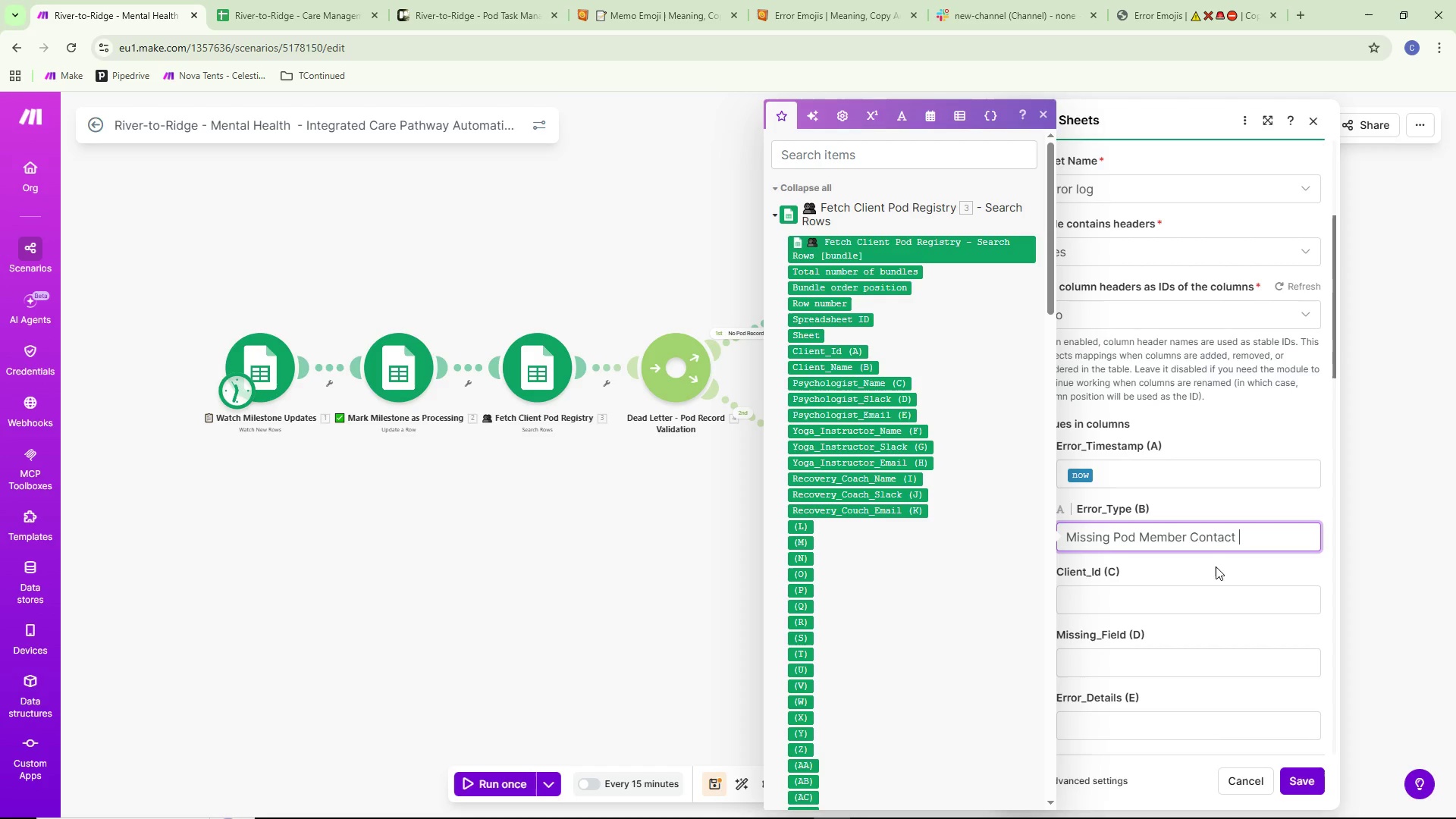 
key(Control+Backspace)
 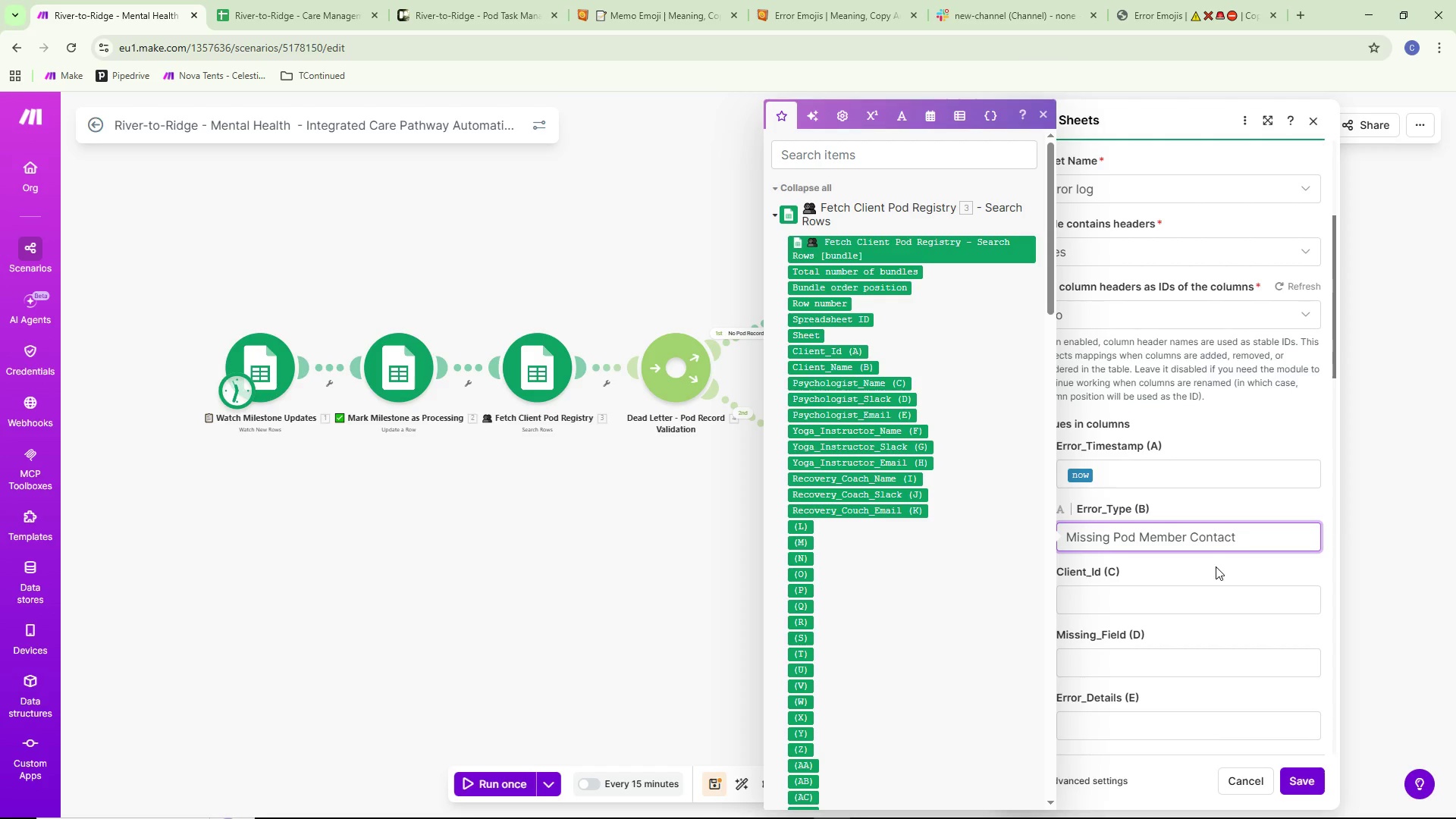 
type(Info)
 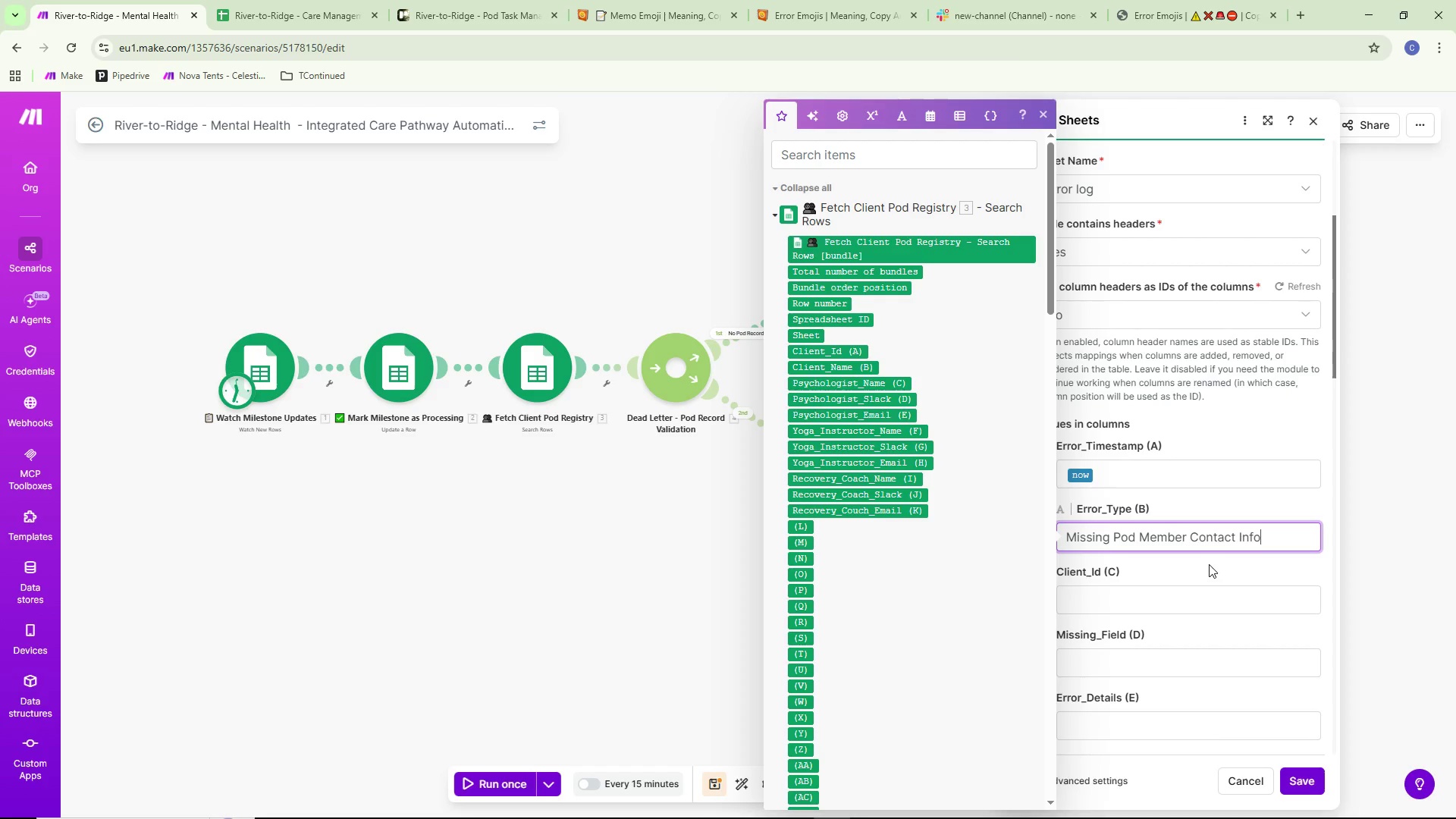 
left_click([1122, 601])
 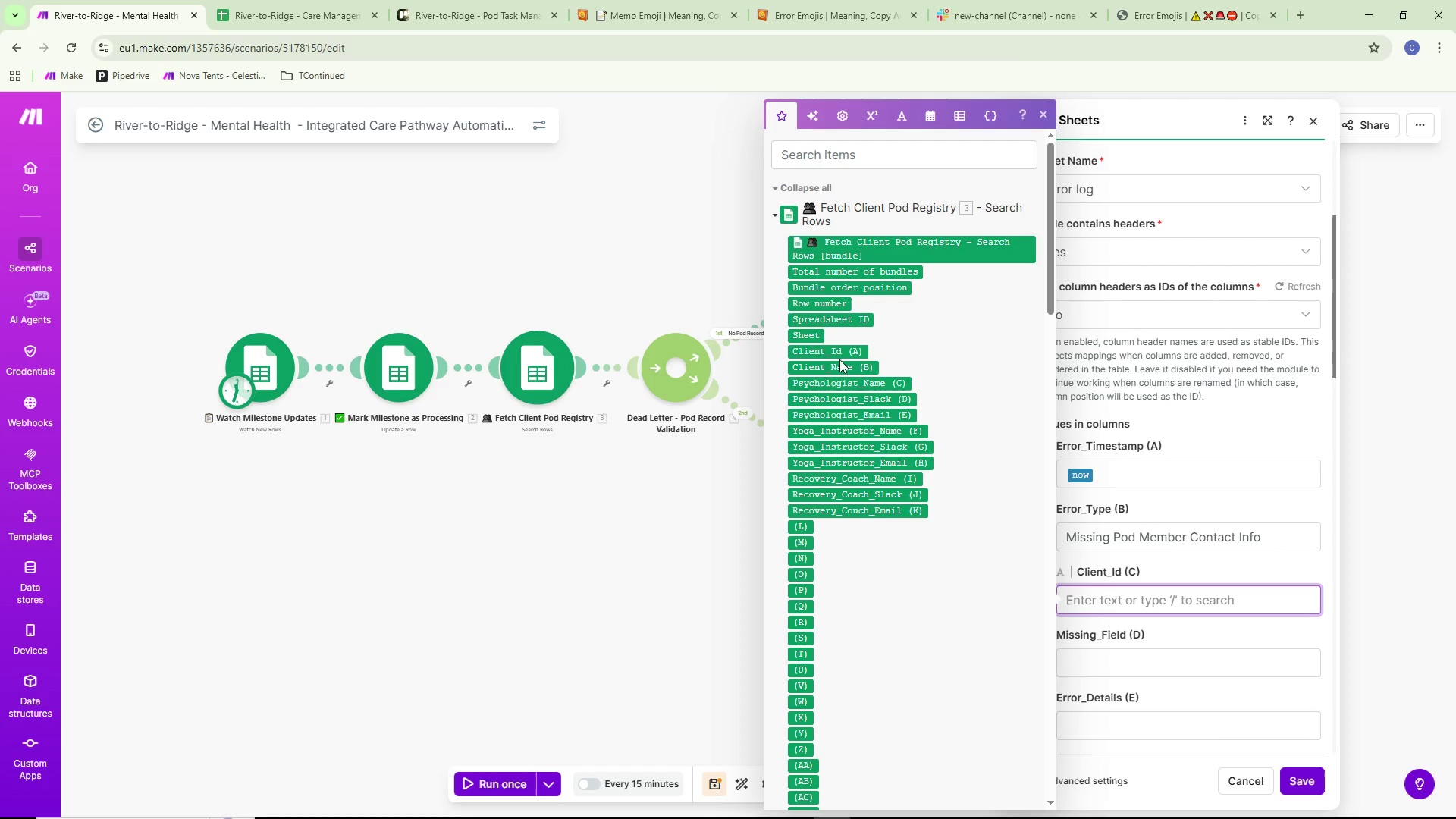 
scroll: coordinate [863, 498], scroll_direction: down, amount: 40.0
 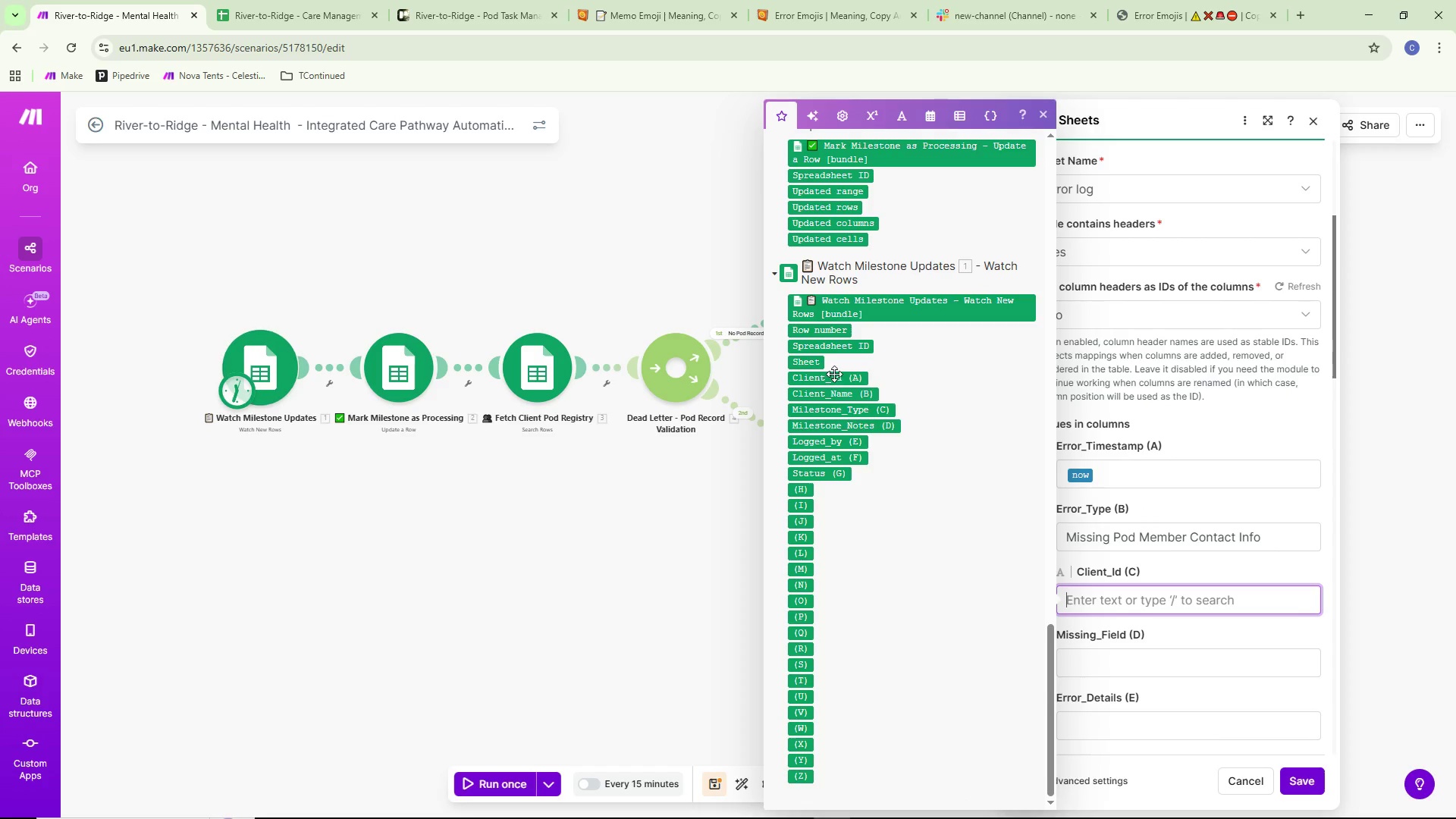 
left_click([830, 382])
 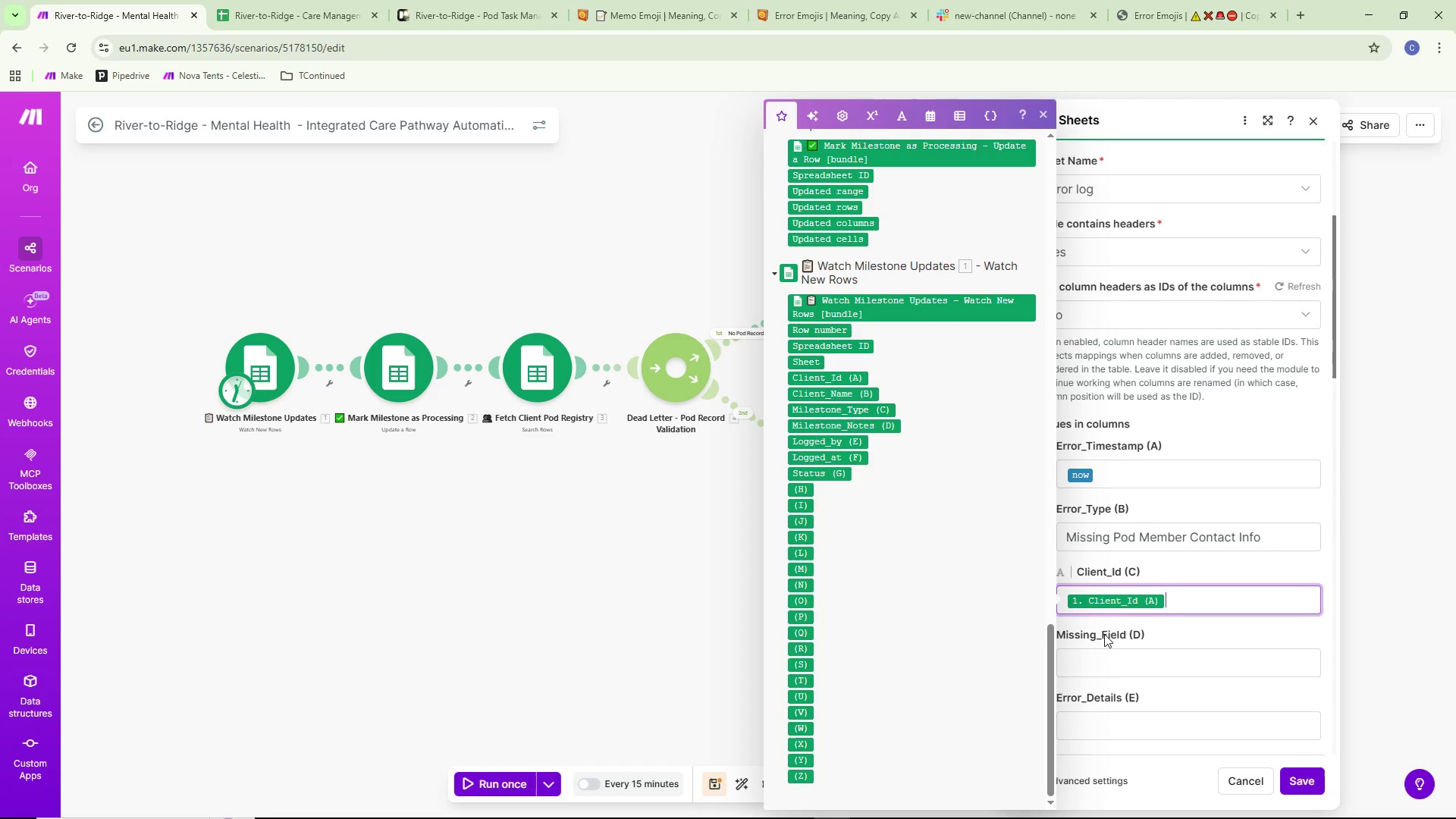 
left_click([1109, 660])
 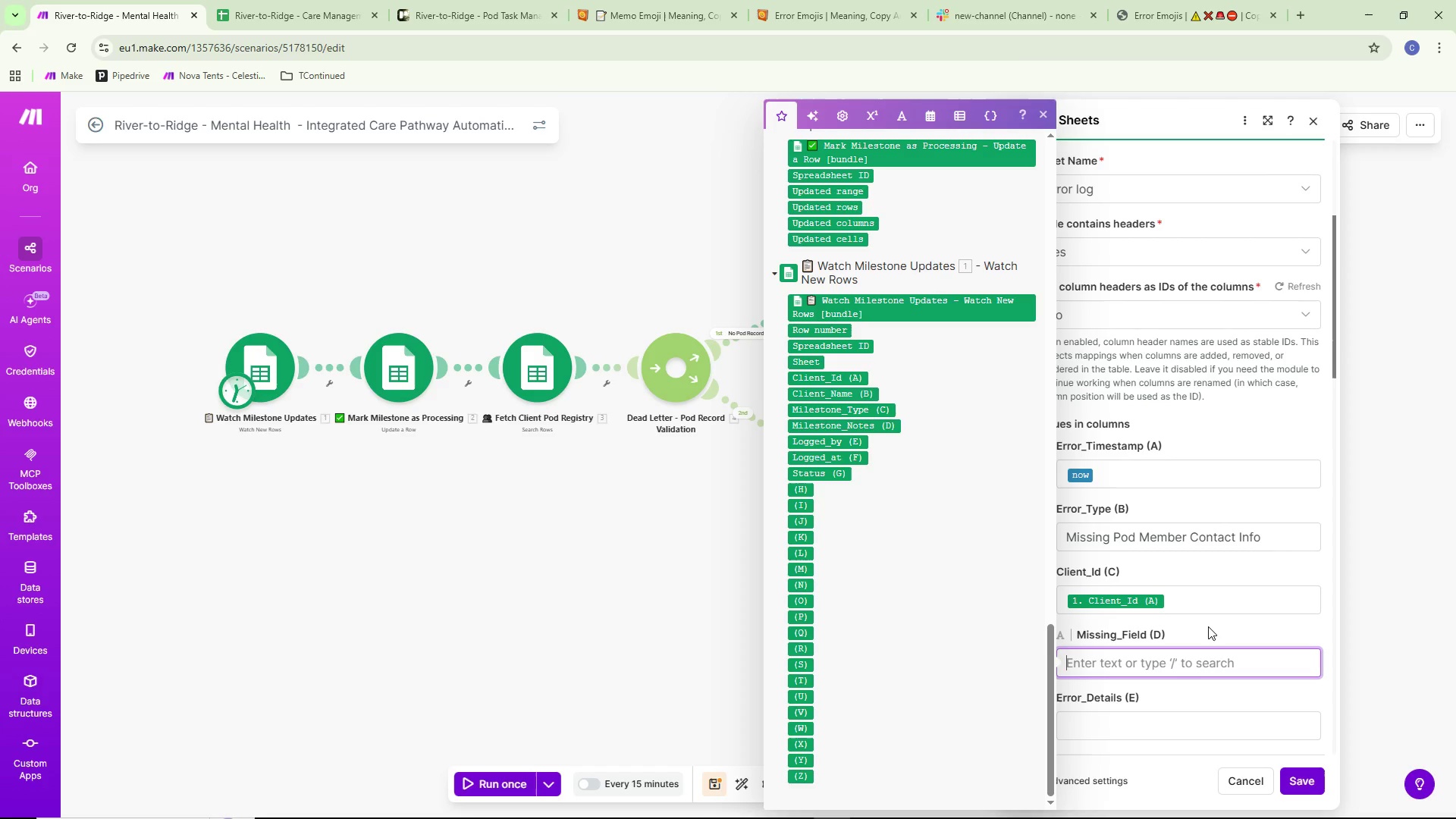 
wait(7.67)
 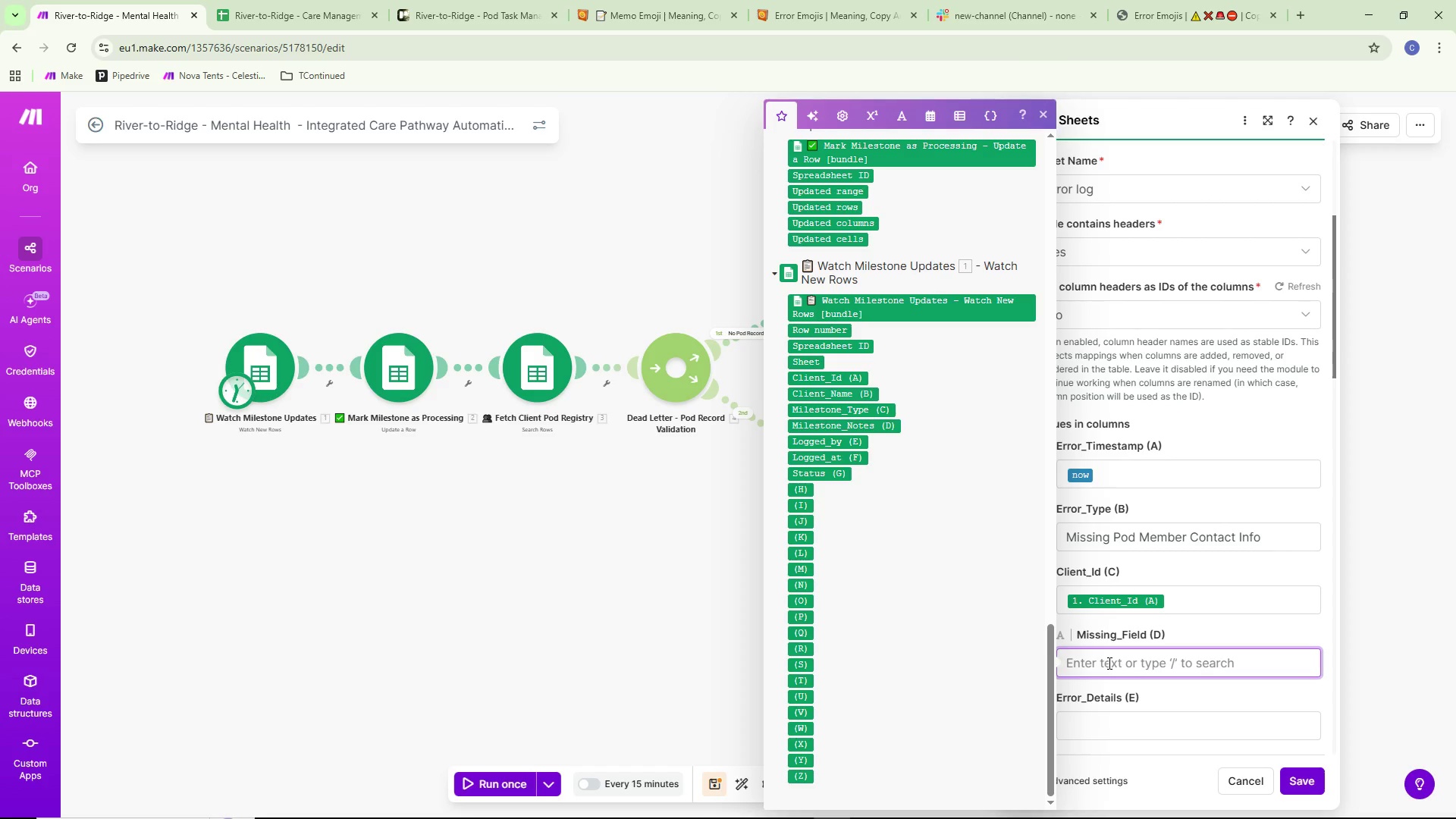 
scroll: coordinate [1208, 626], scroll_direction: down, amount: 1.0
 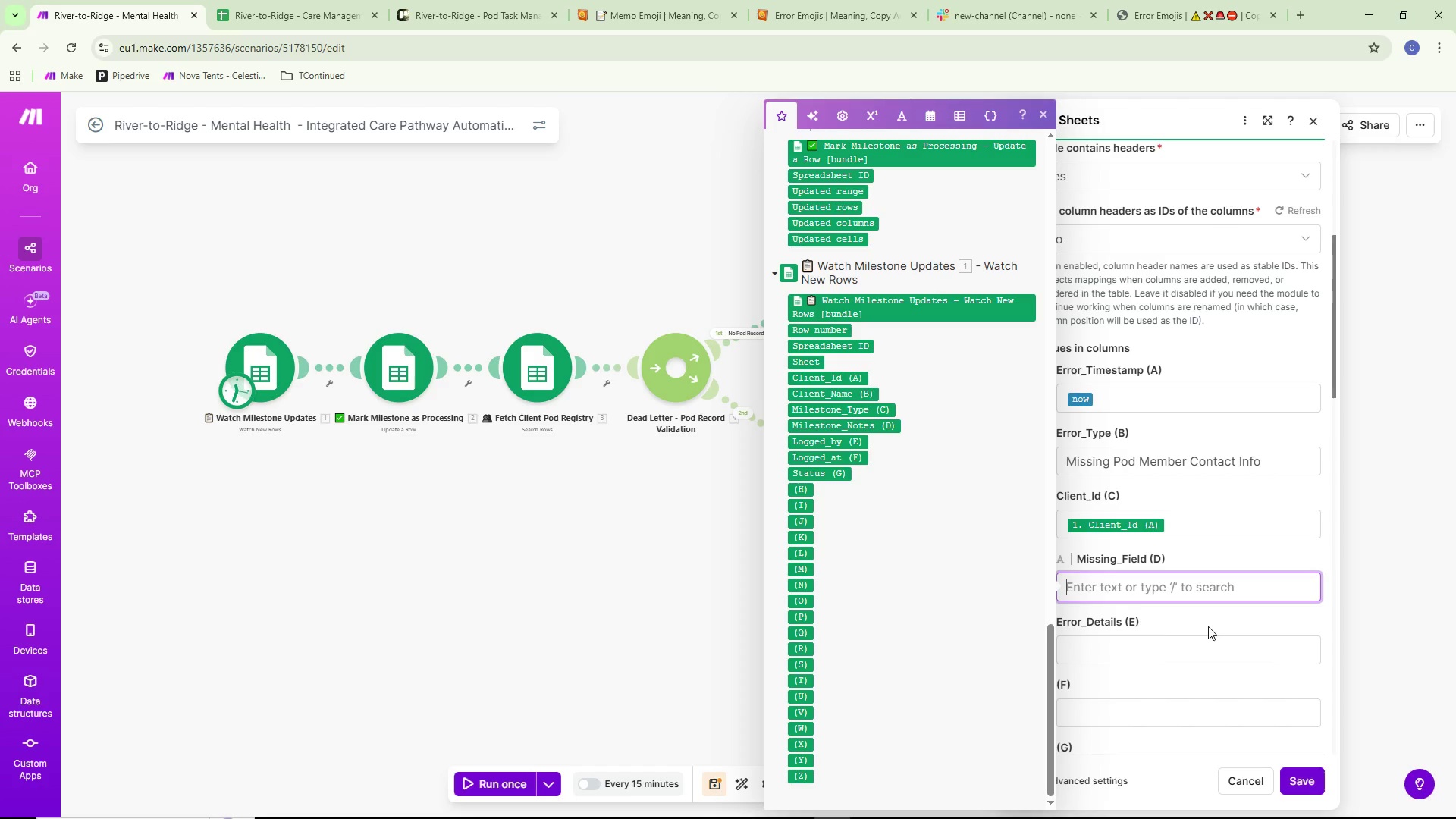 
type(Clack Coi)
key(Backspace)
type(ntact For)
key(Backspace)
key(Backspace)
key(Backspace)
key(Backspace)
key(Backspace)
key(Backspace)
key(Backspace)
key(Backspace)
key(Backspace)
key(Backspace)
key(Backspace)
 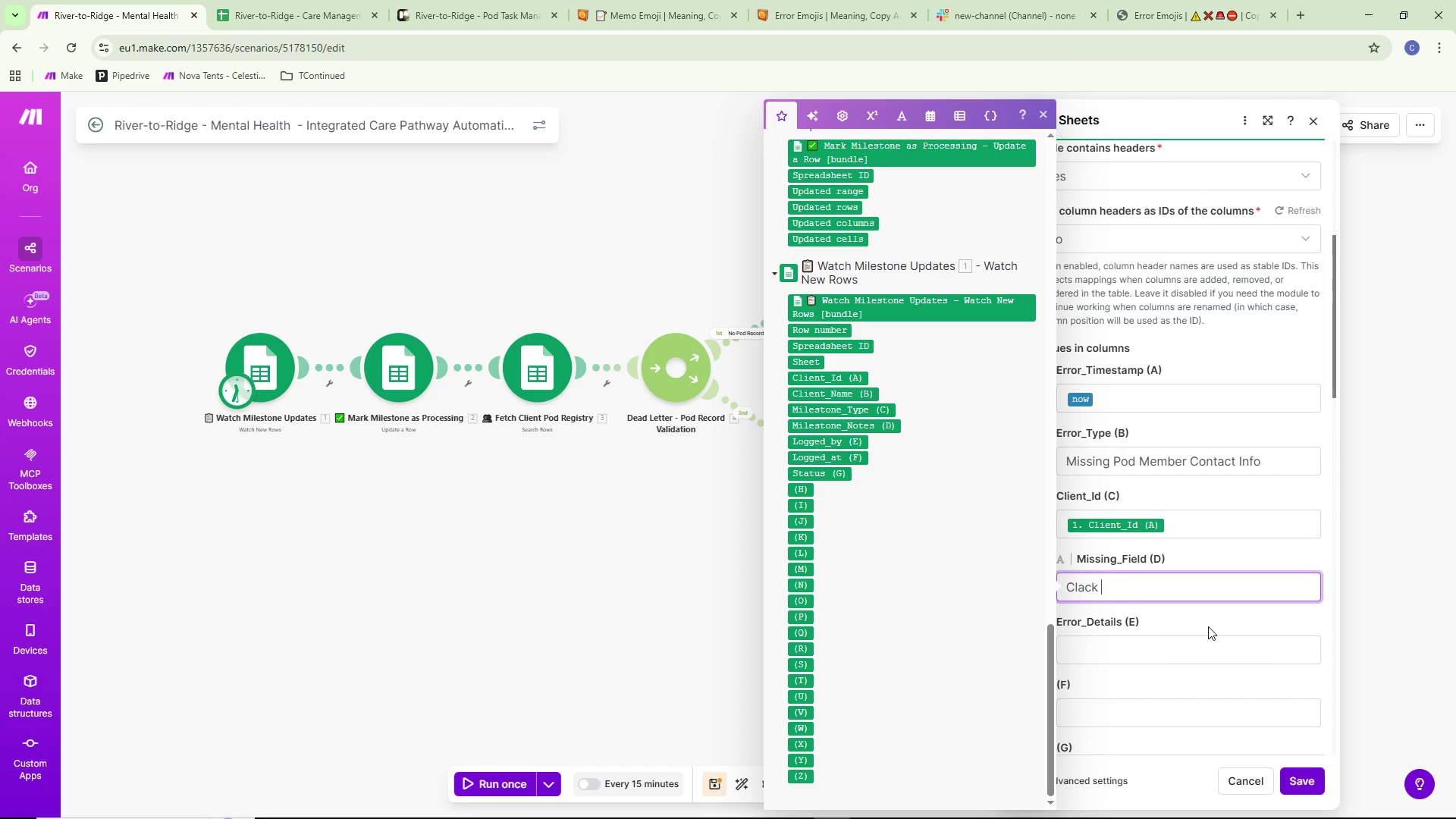 
key(Control+Backspace)
 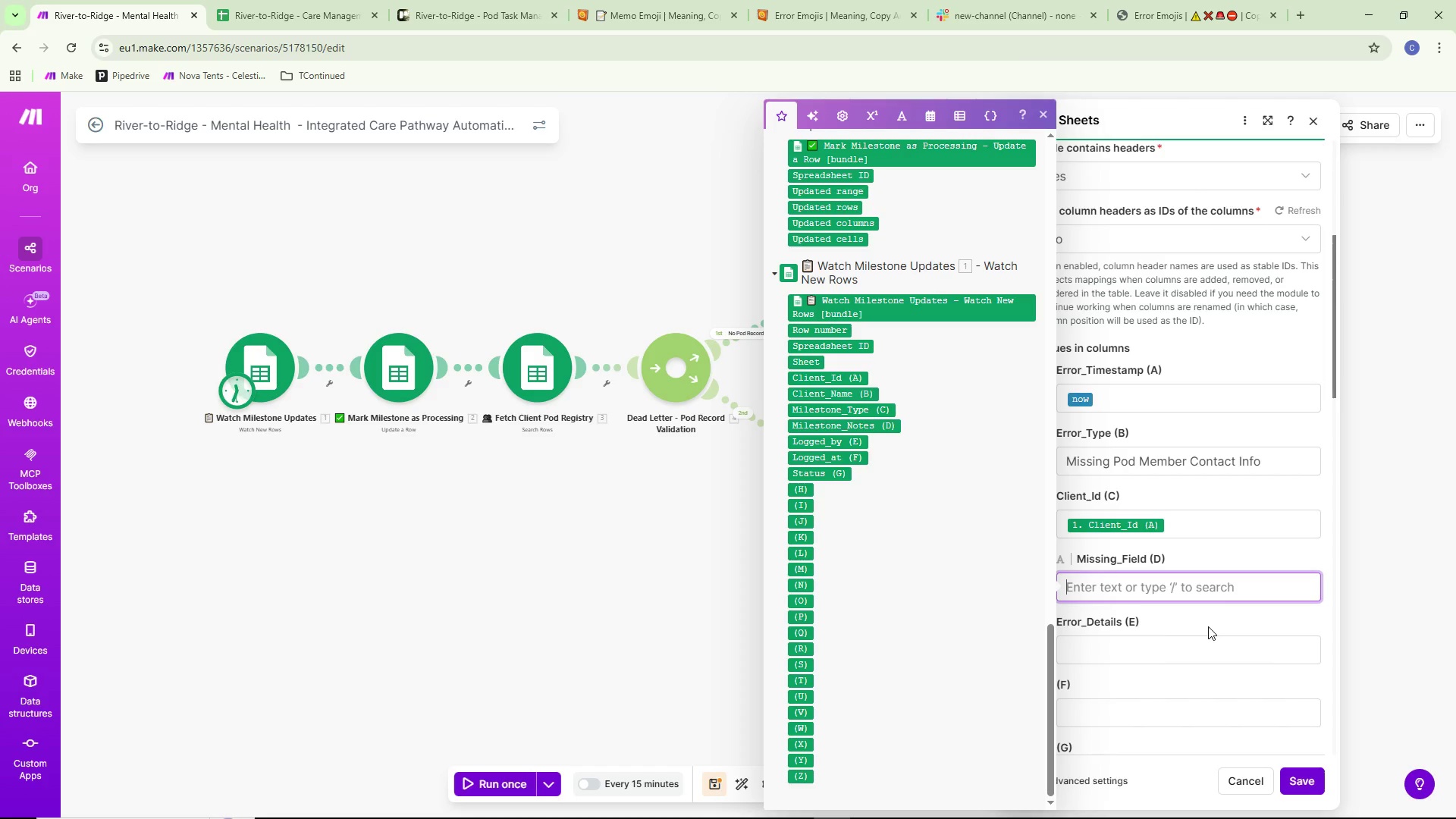 
type(Slack contact for one or more pod m)
key(Backspace)
 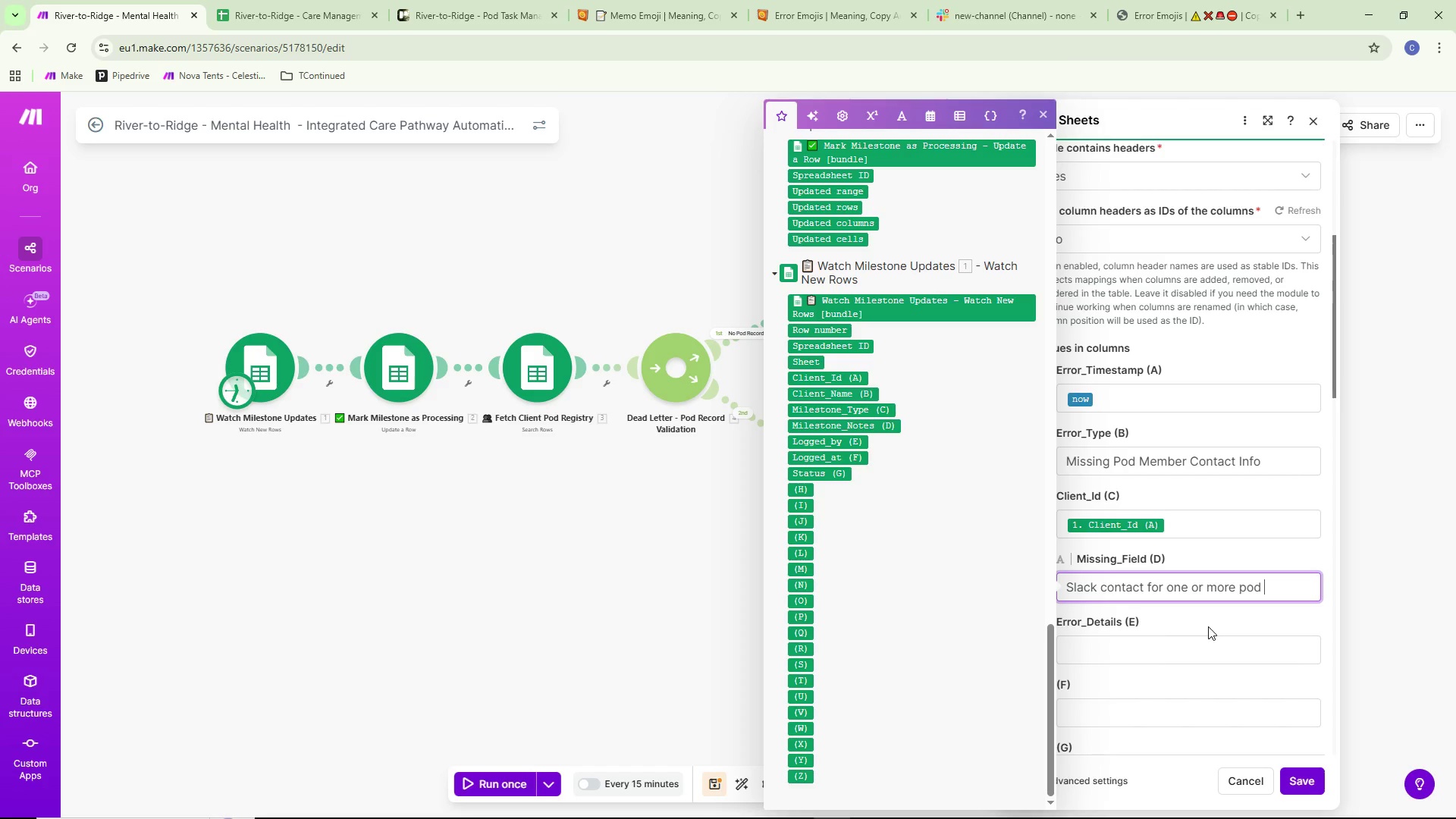 
key(Control+ControlLeft)
 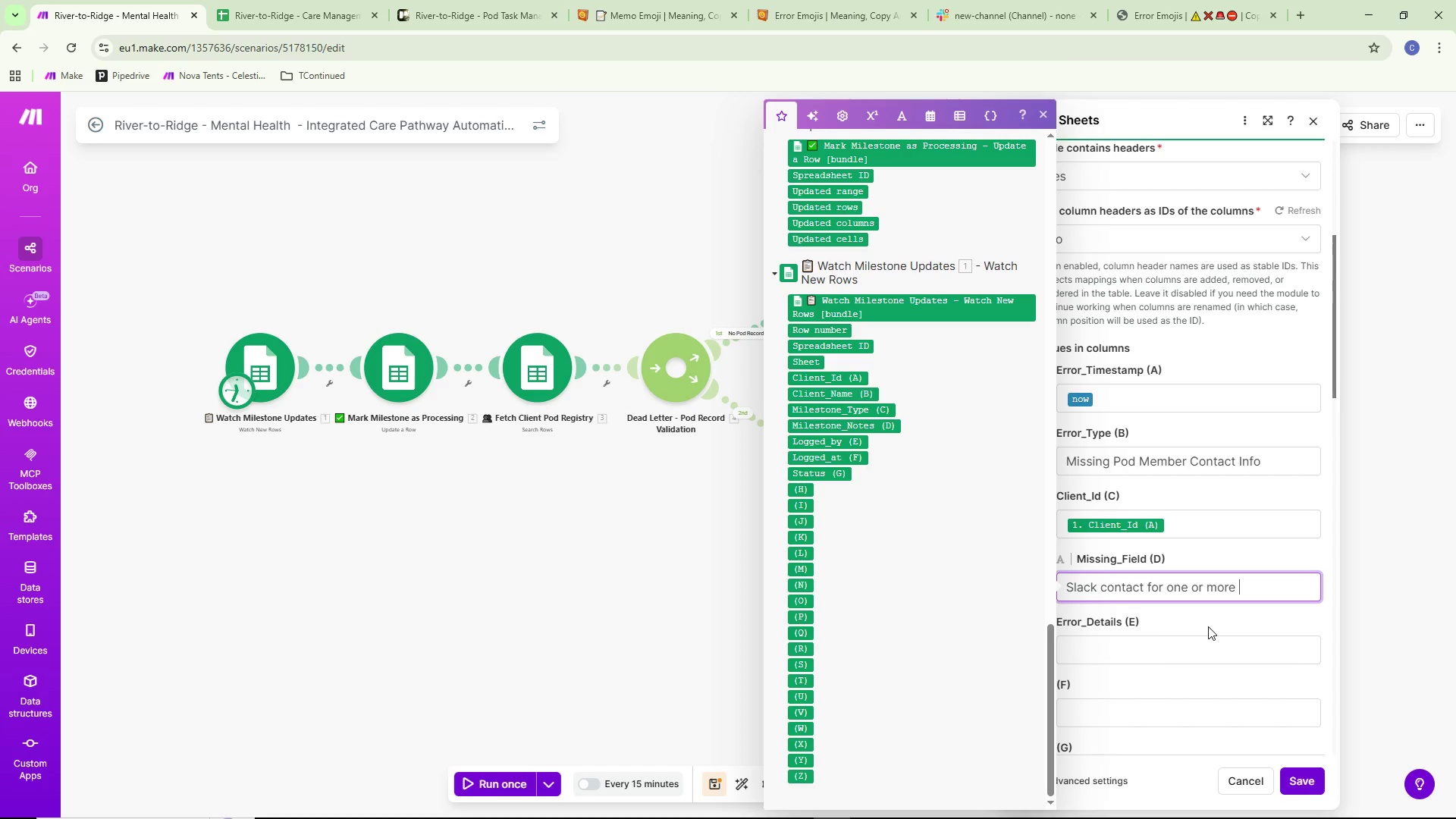 
key(Control+Backspace)
 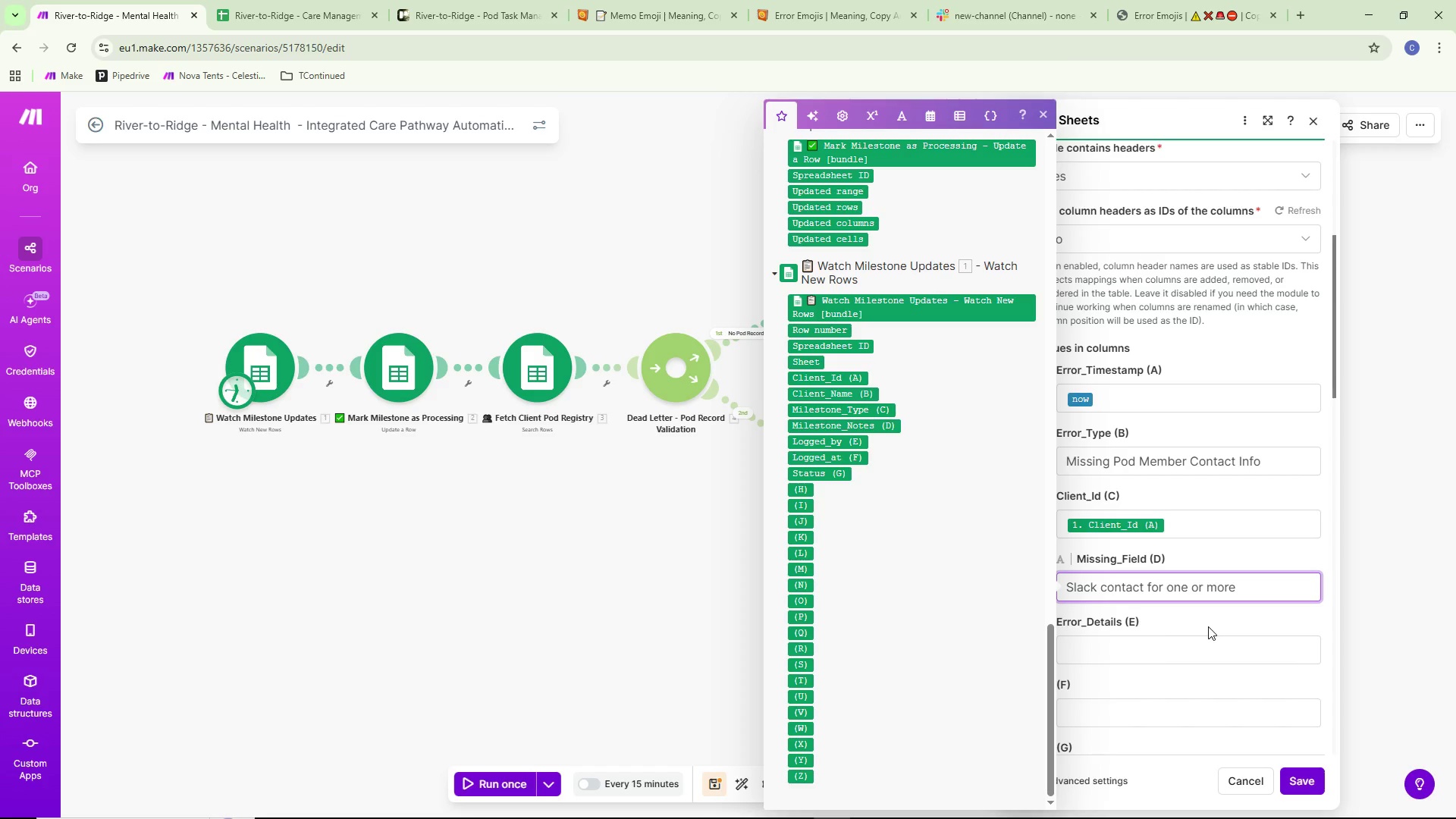 
type(Pod M)
key(Backspace)
type(memv)
key(Backspace)
type(berw)
key(Backspace)
type(s)
 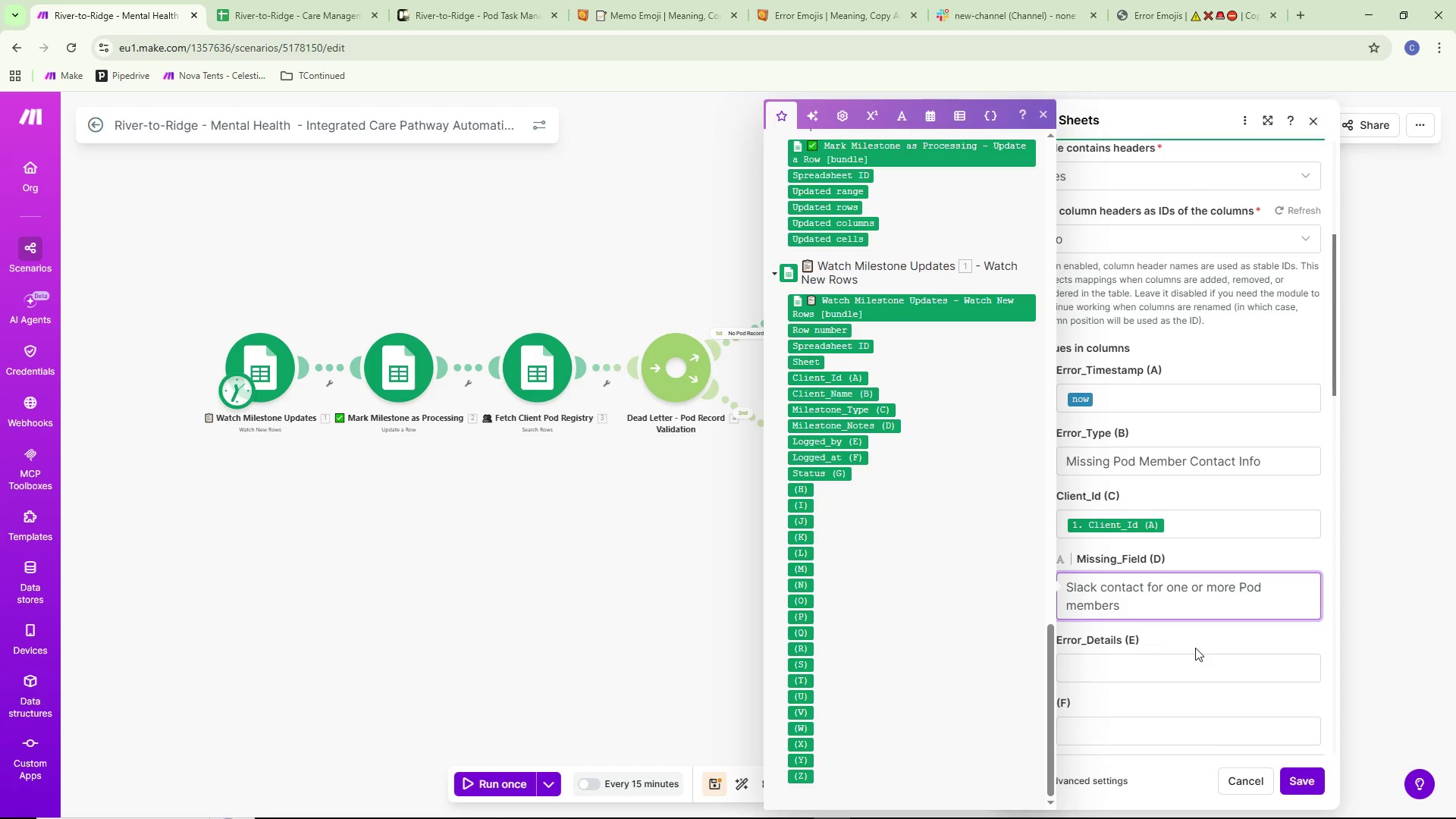 
wait(19.62)
 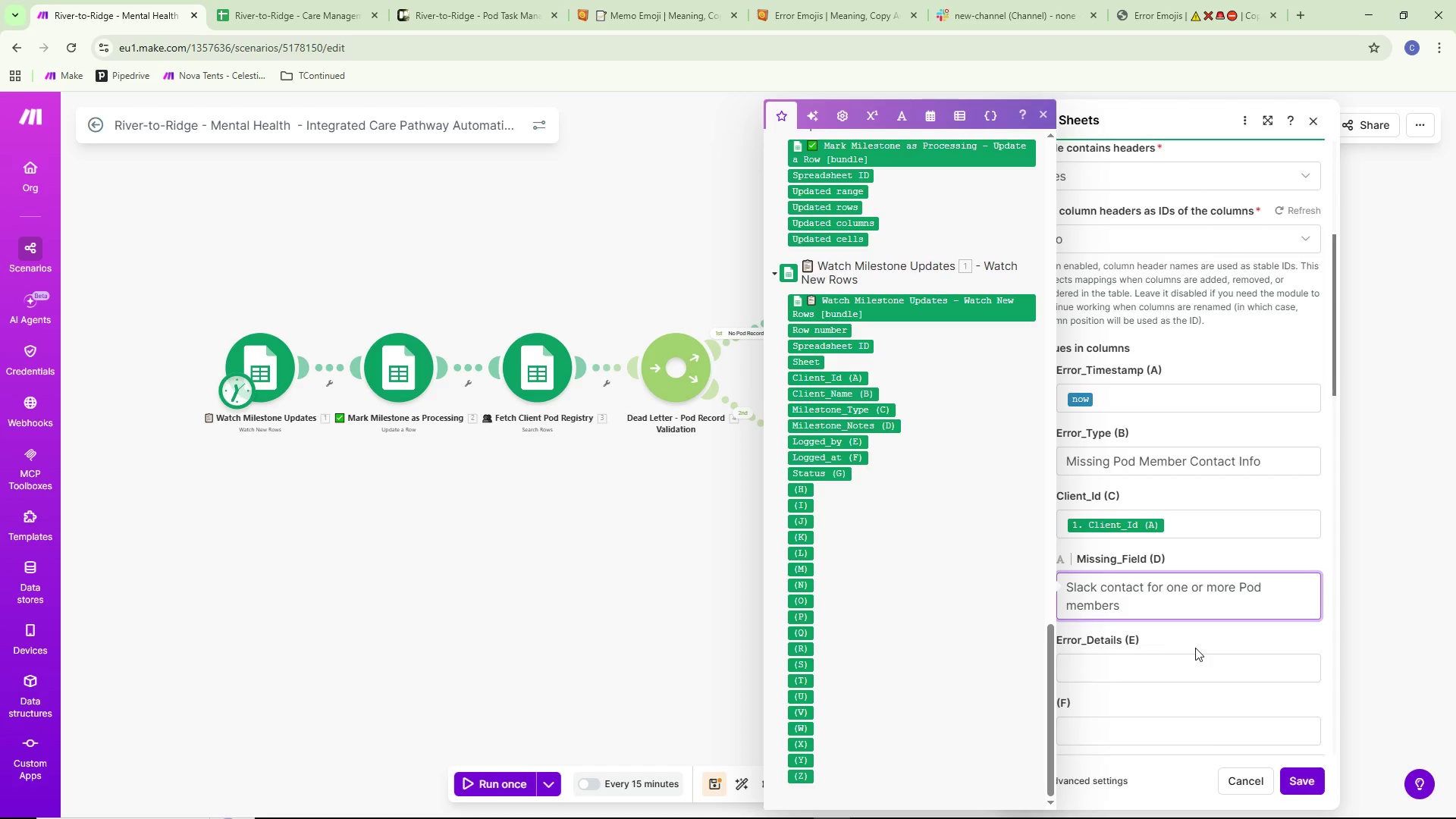 
left_click([1136, 651])
 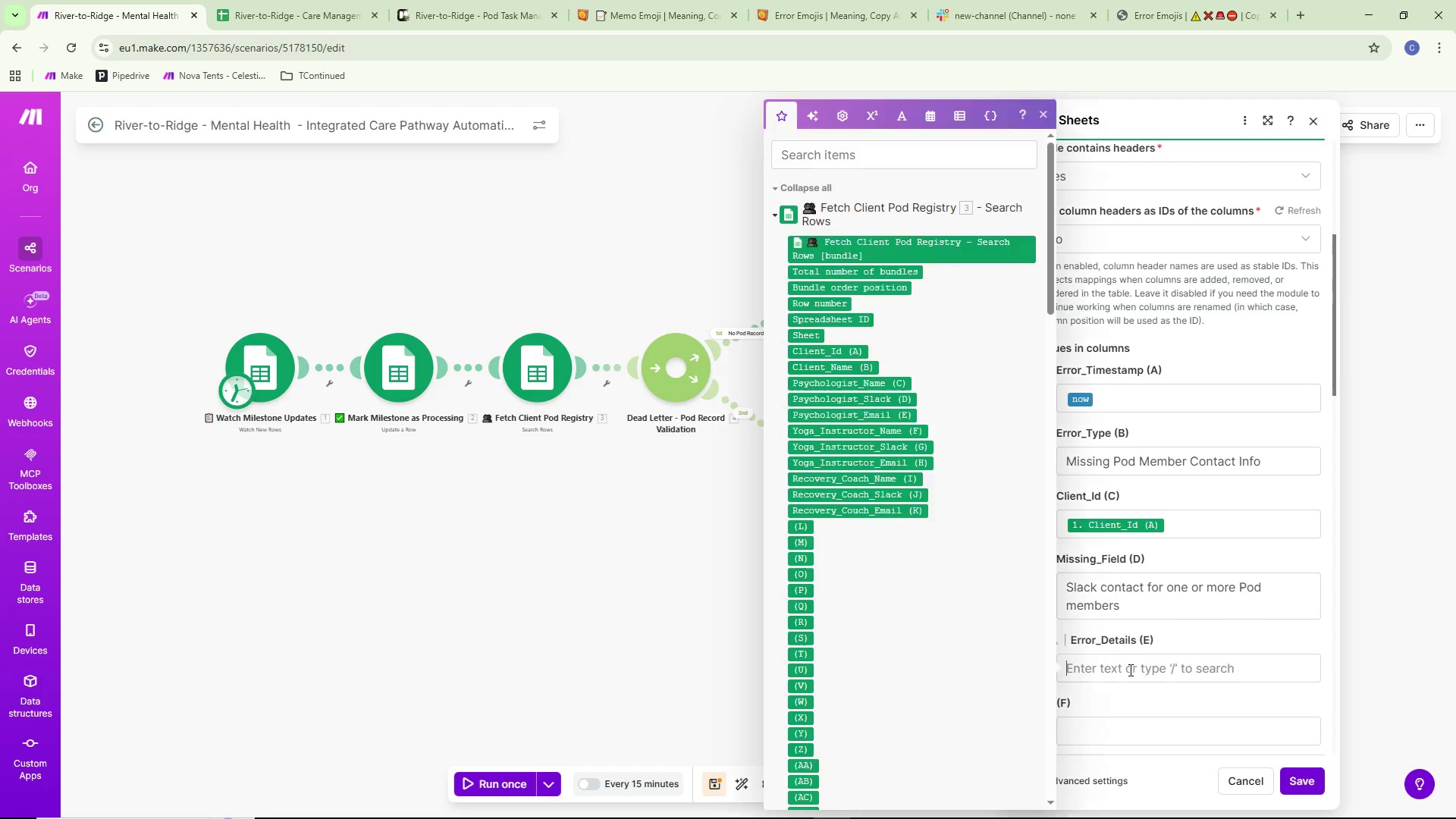 
triple_click([1129, 670])
 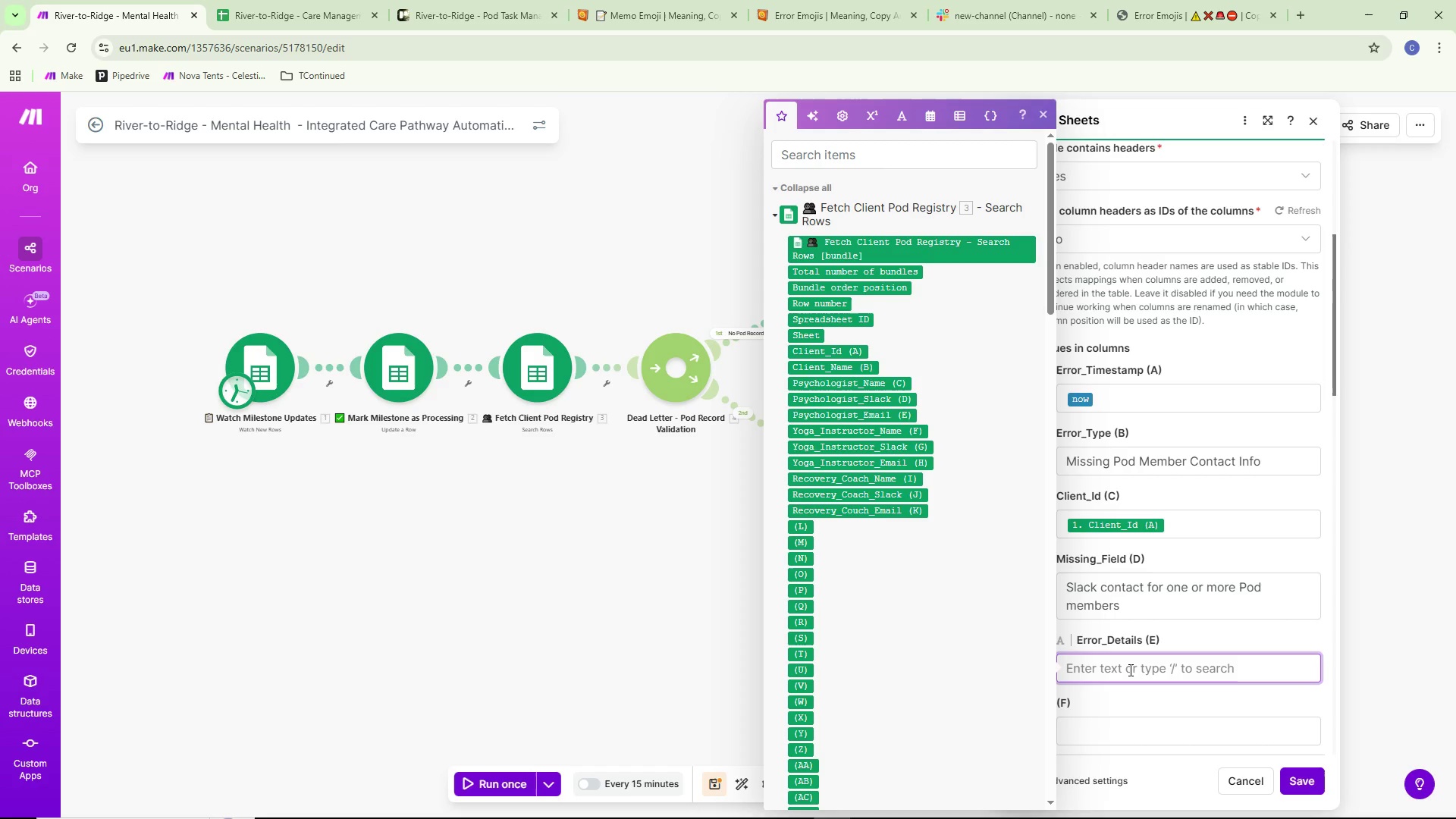 
type(Missing c)
key(Backspace)
type(contact)
 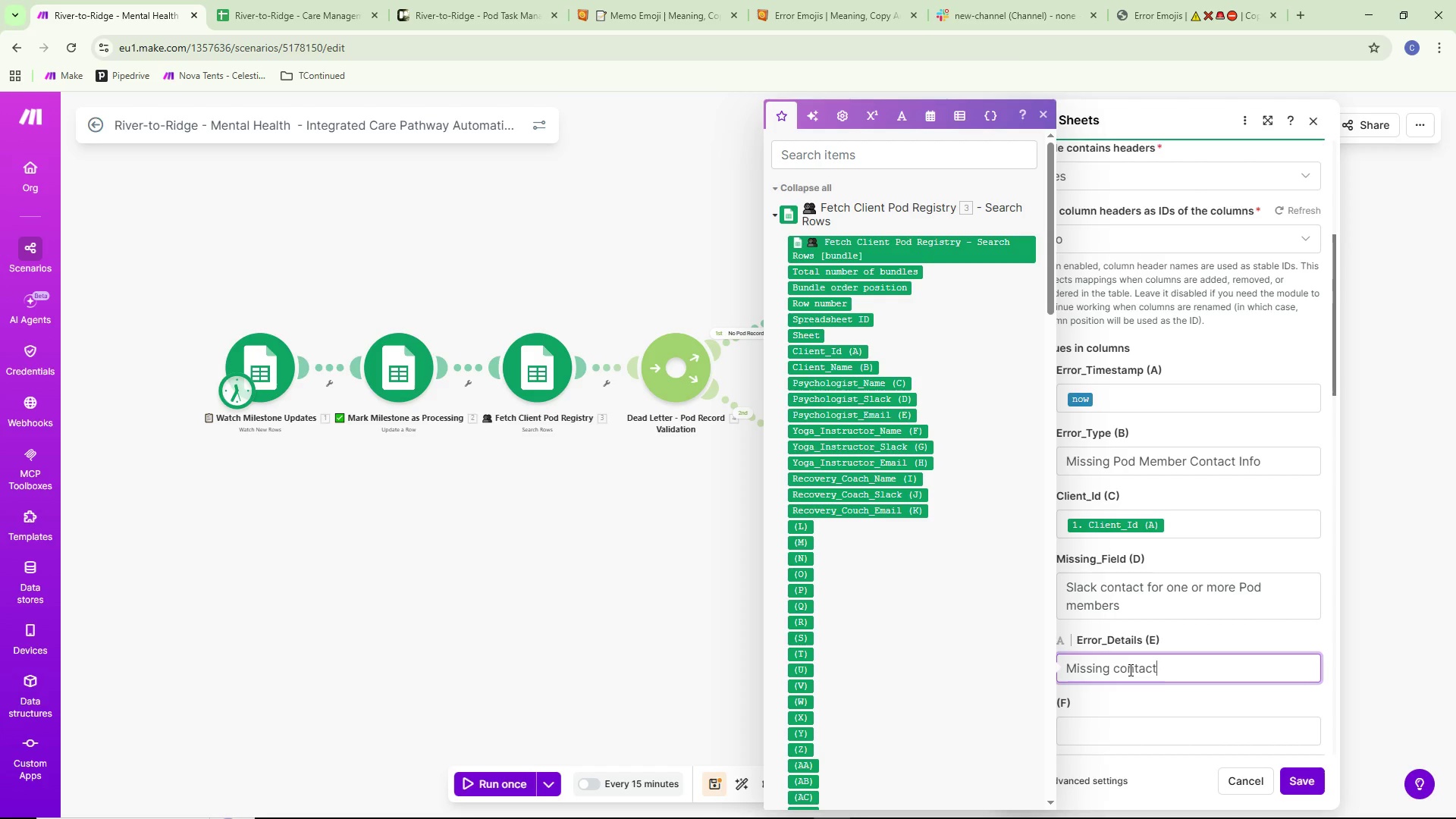 
type( info for )
 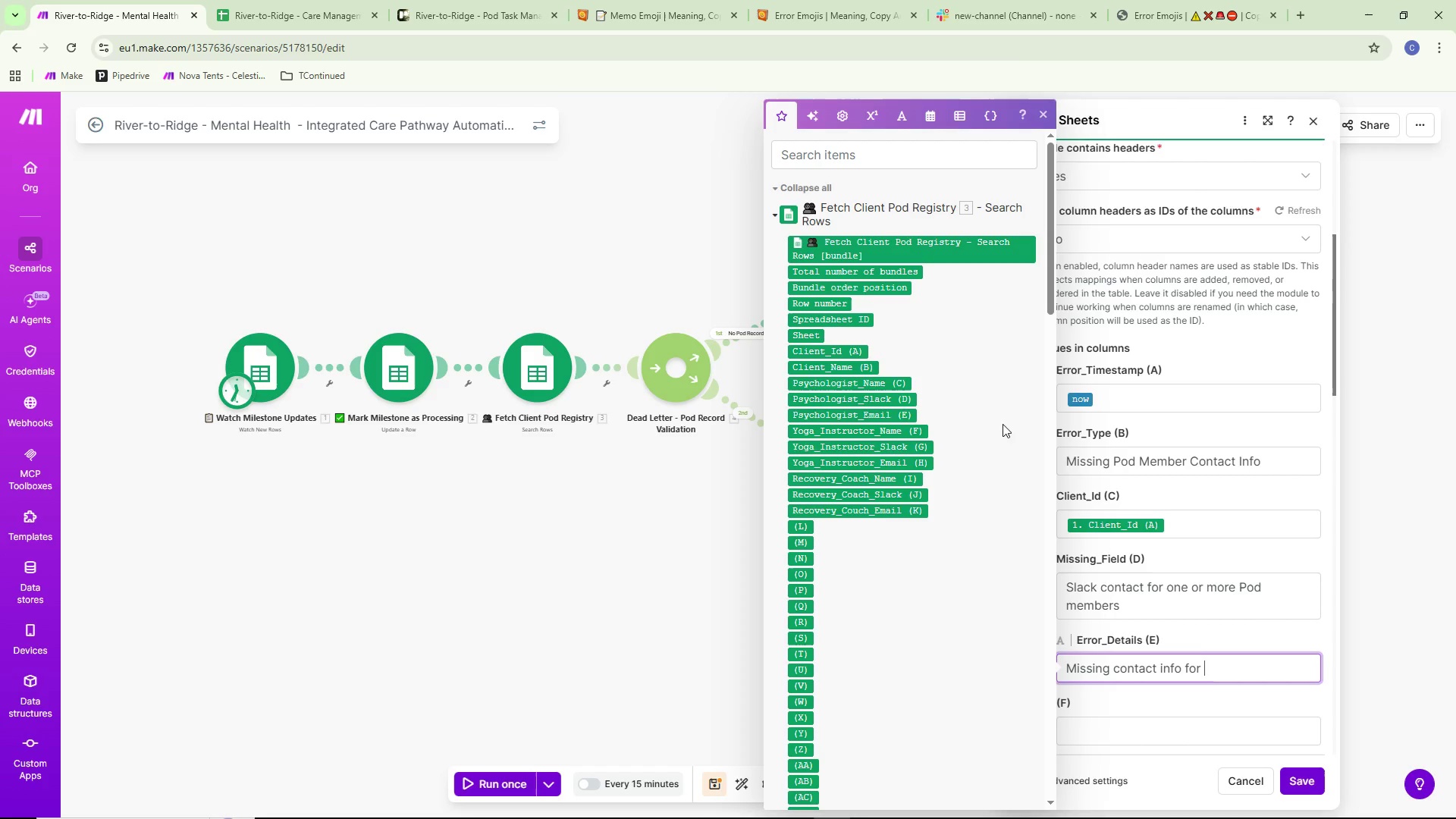 
scroll: coordinate [893, 444], scroll_direction: down, amount: 32.0
 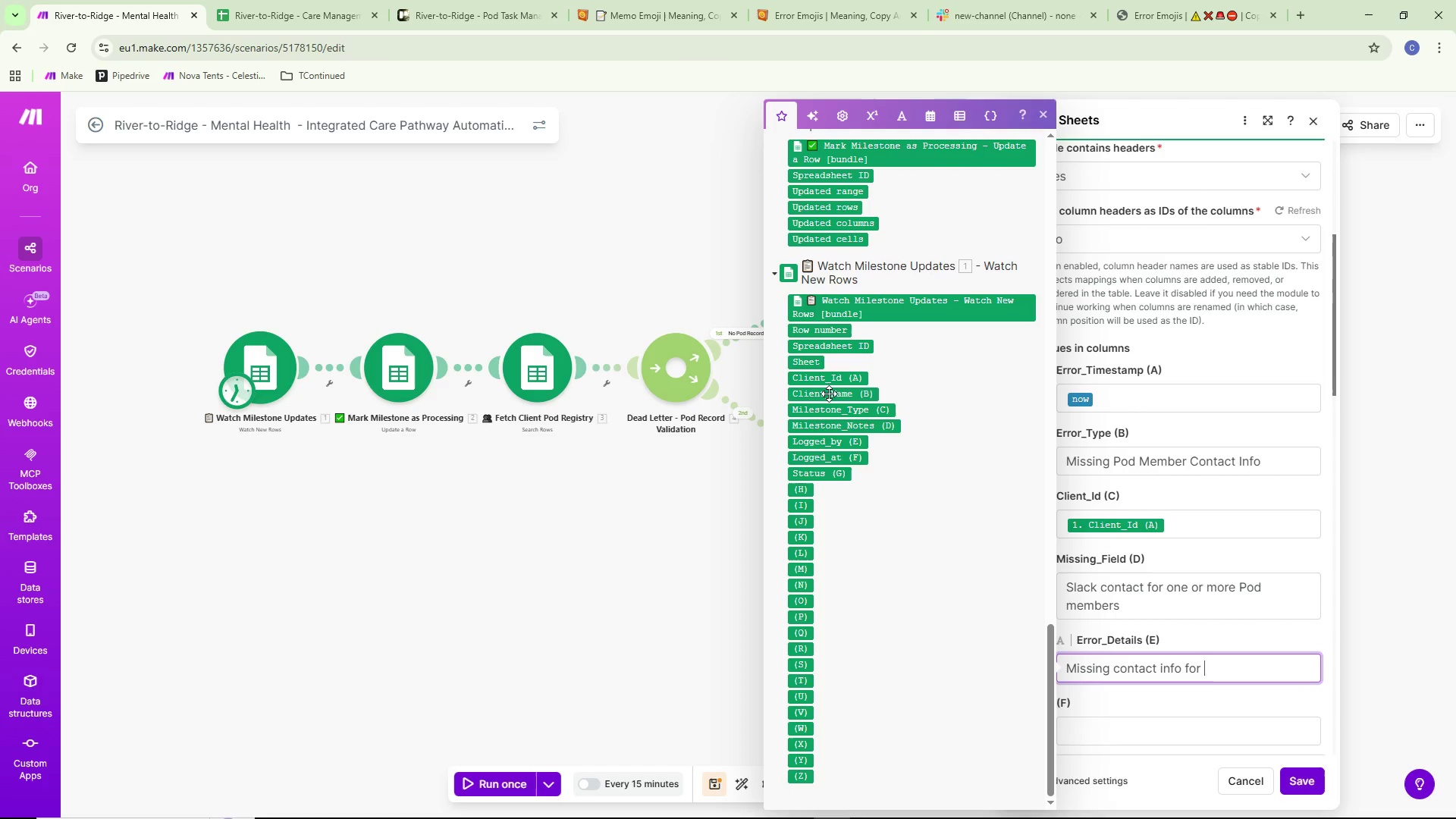 
left_click([829, 394])
 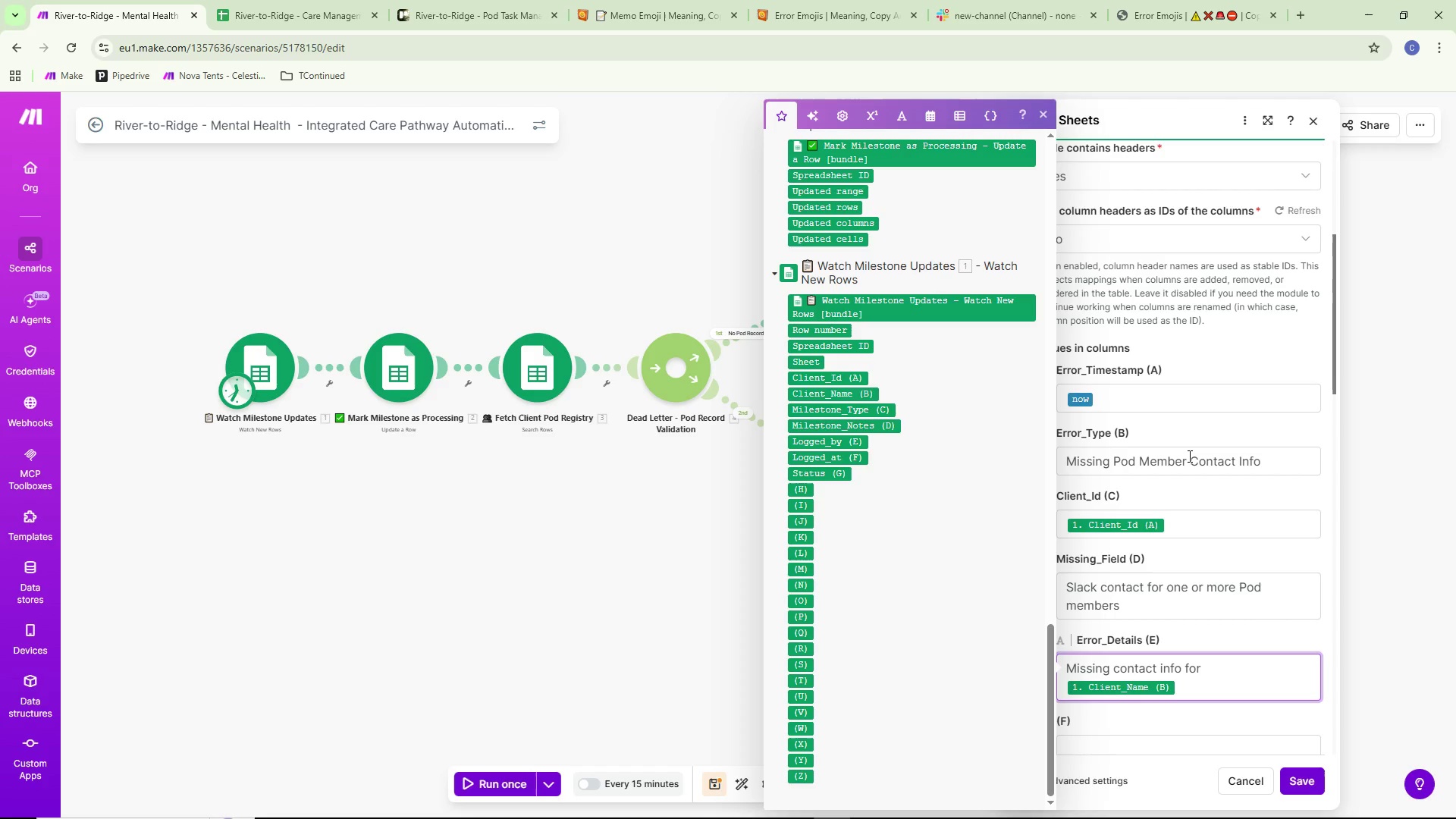 
wait(6.86)
 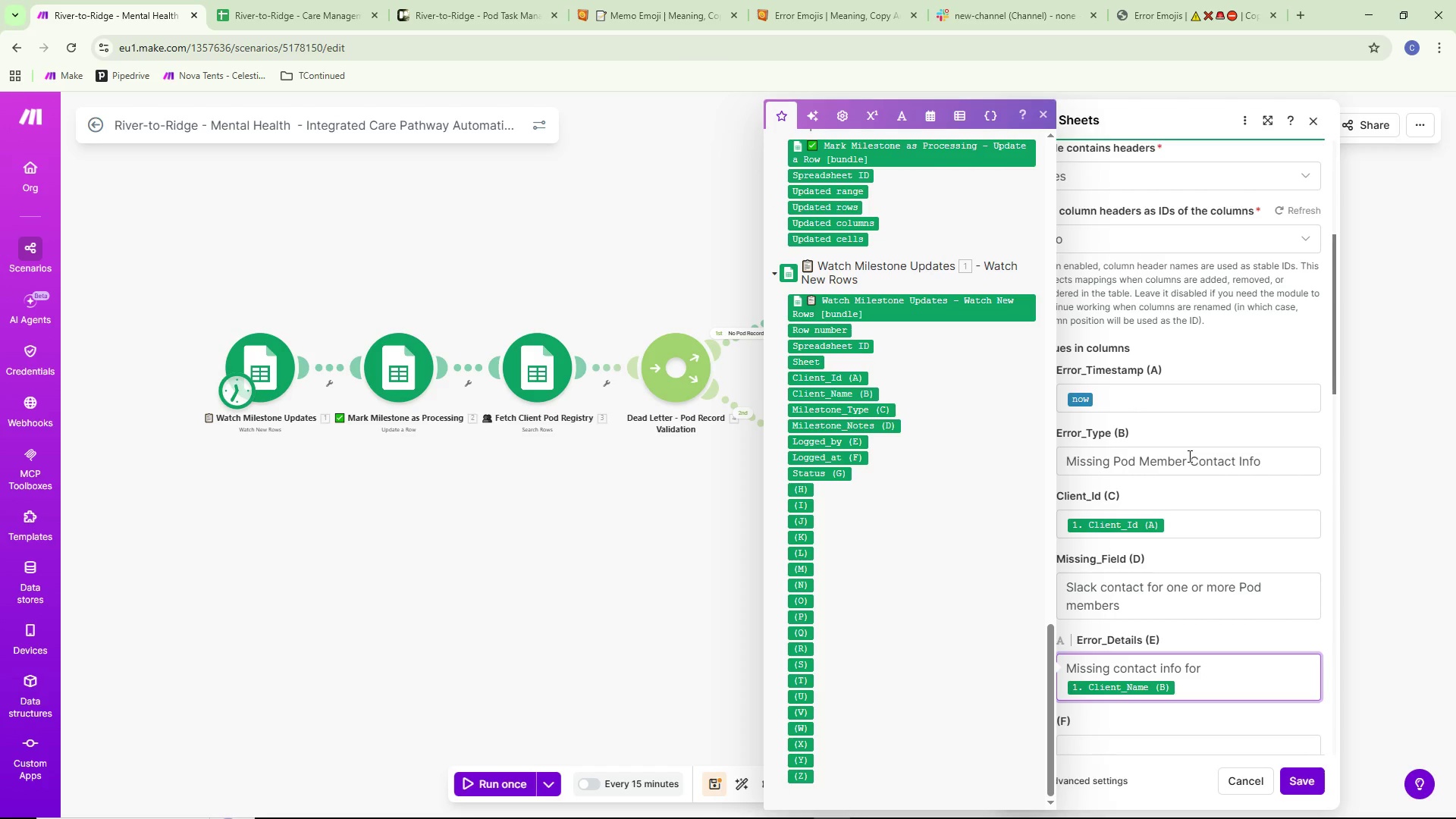 
type( Pod - )
 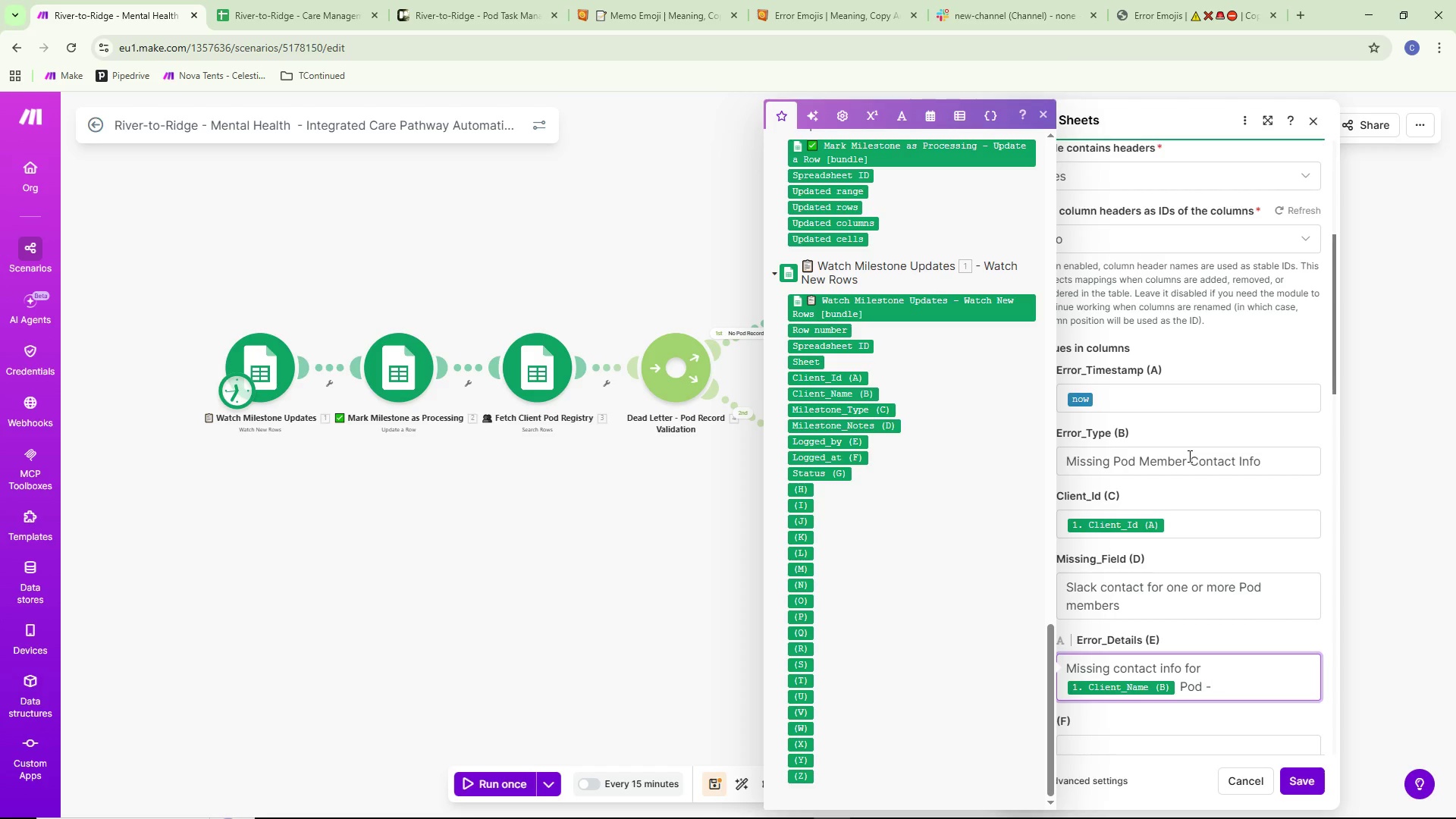 
left_click([1179, 686])
 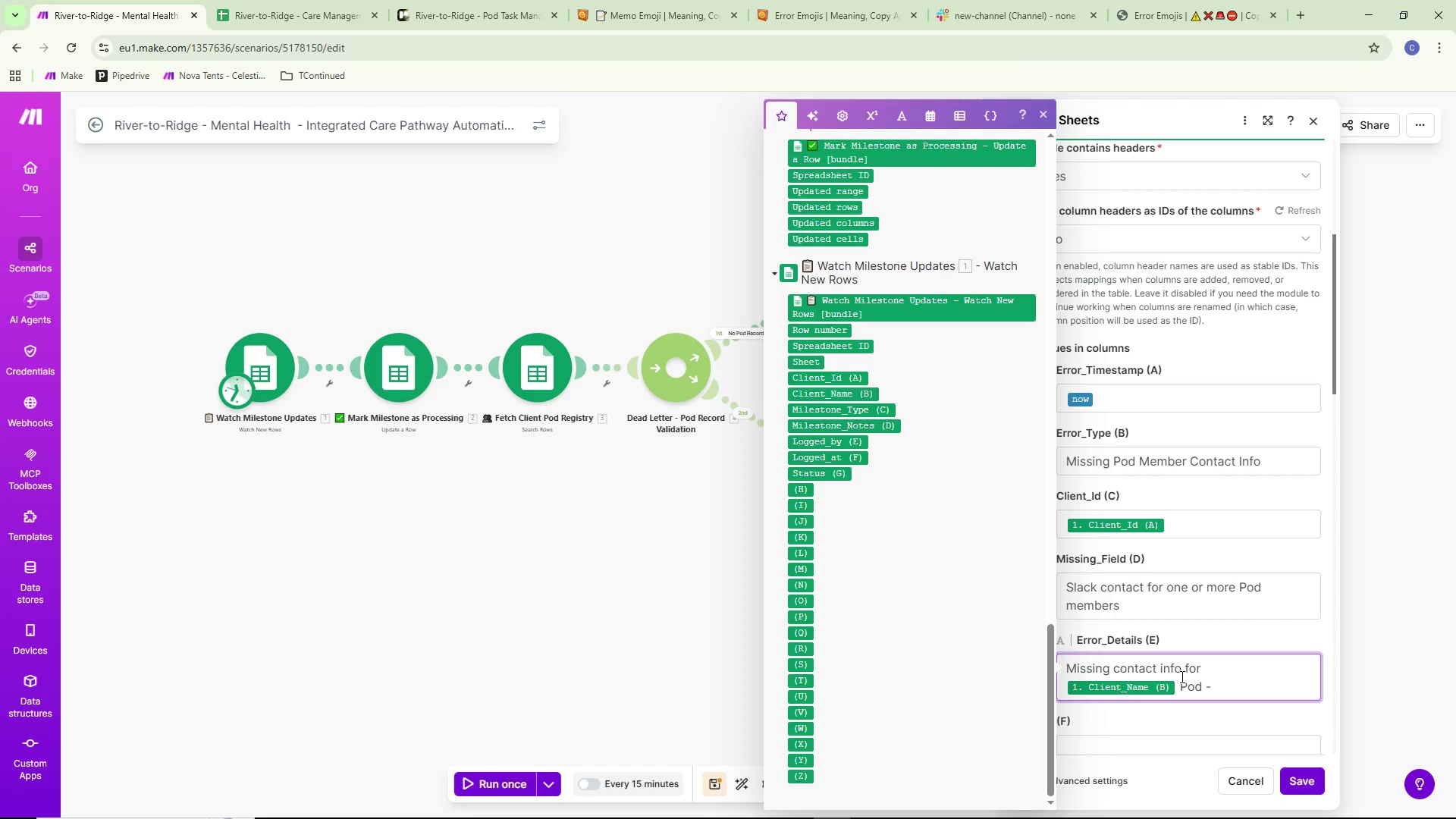 
key(ArrowLeft)
 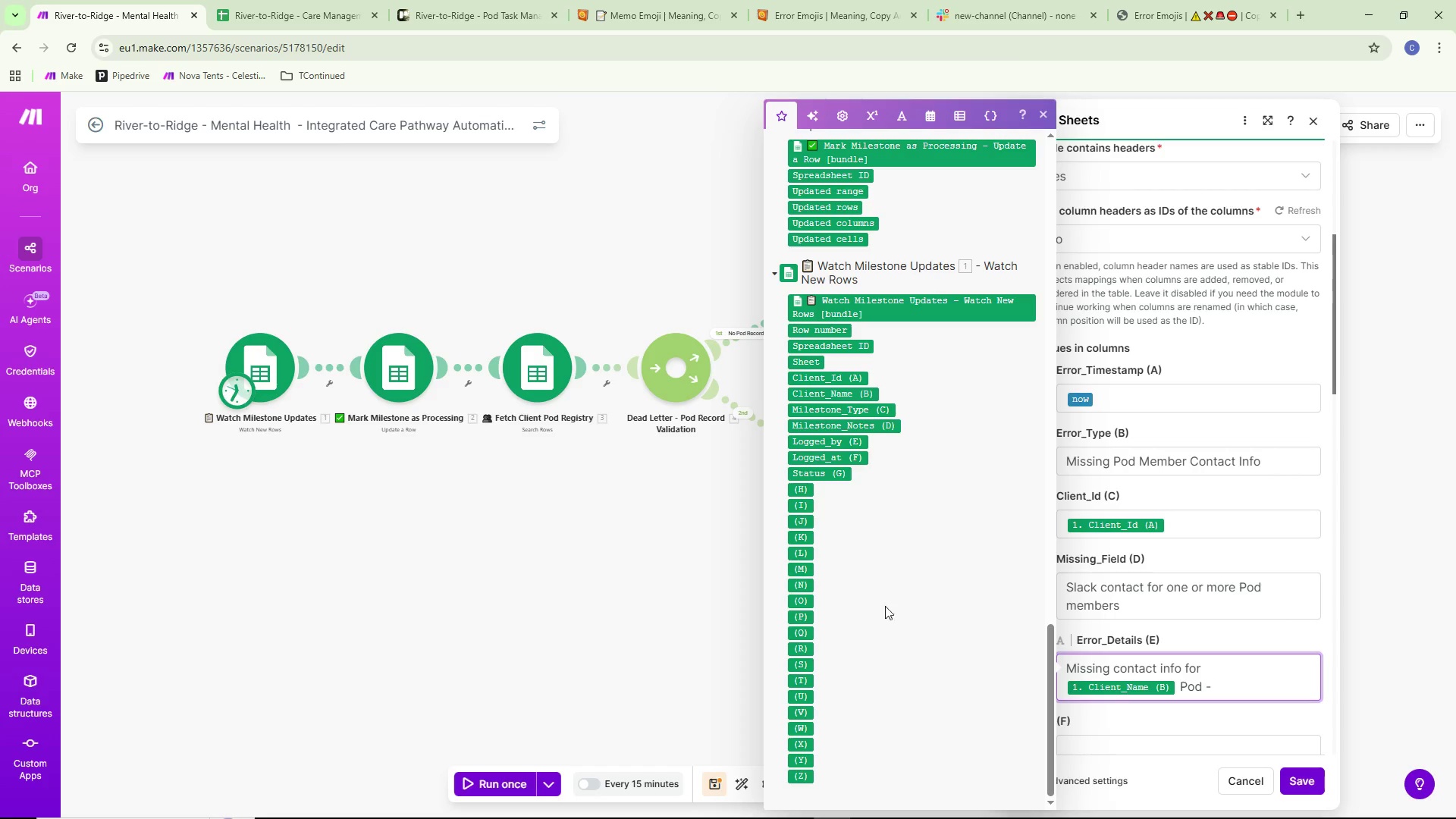 
scroll: coordinate [874, 420], scroll_direction: up, amount: 32.0
 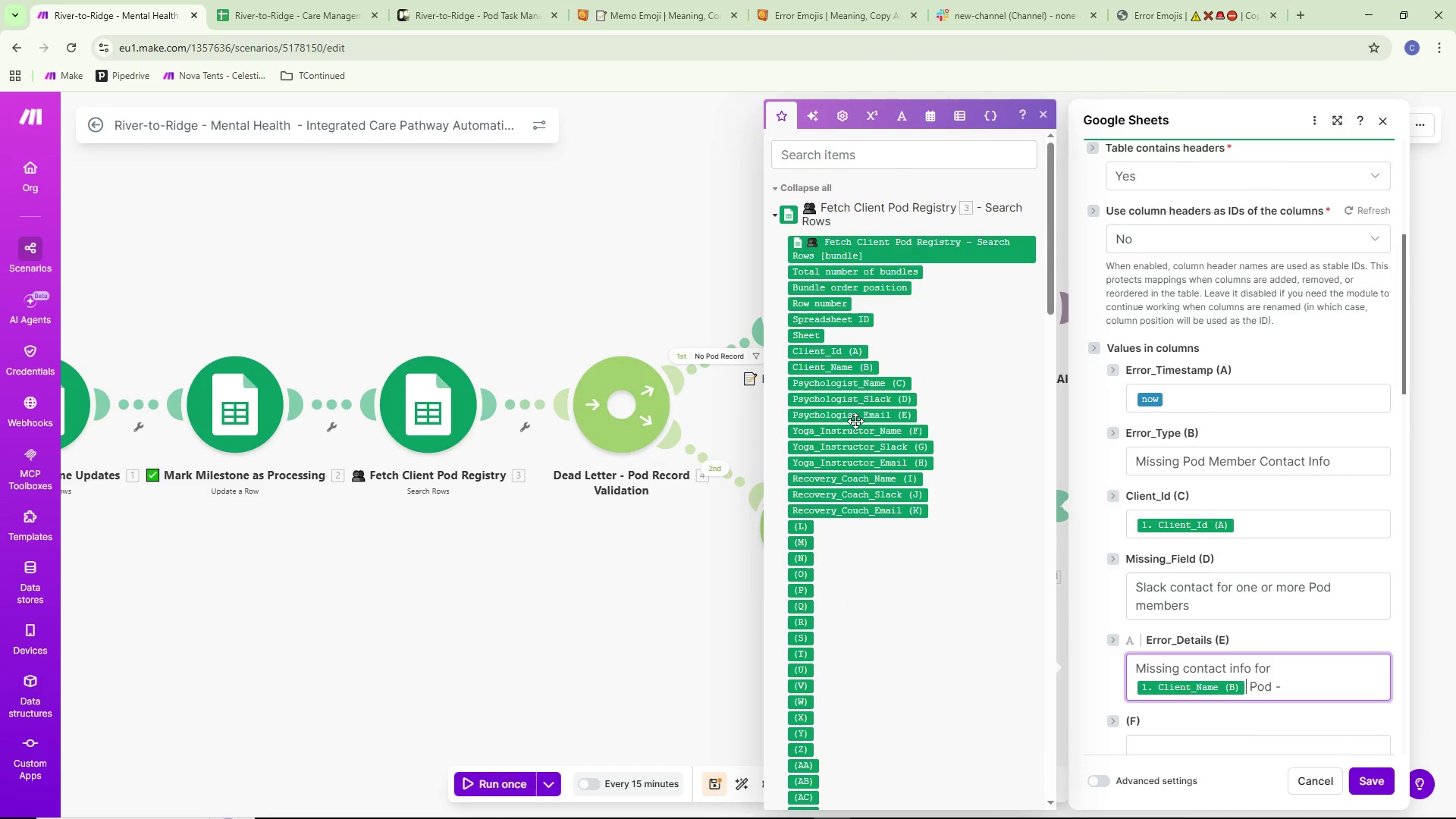 
key(Backspace)
 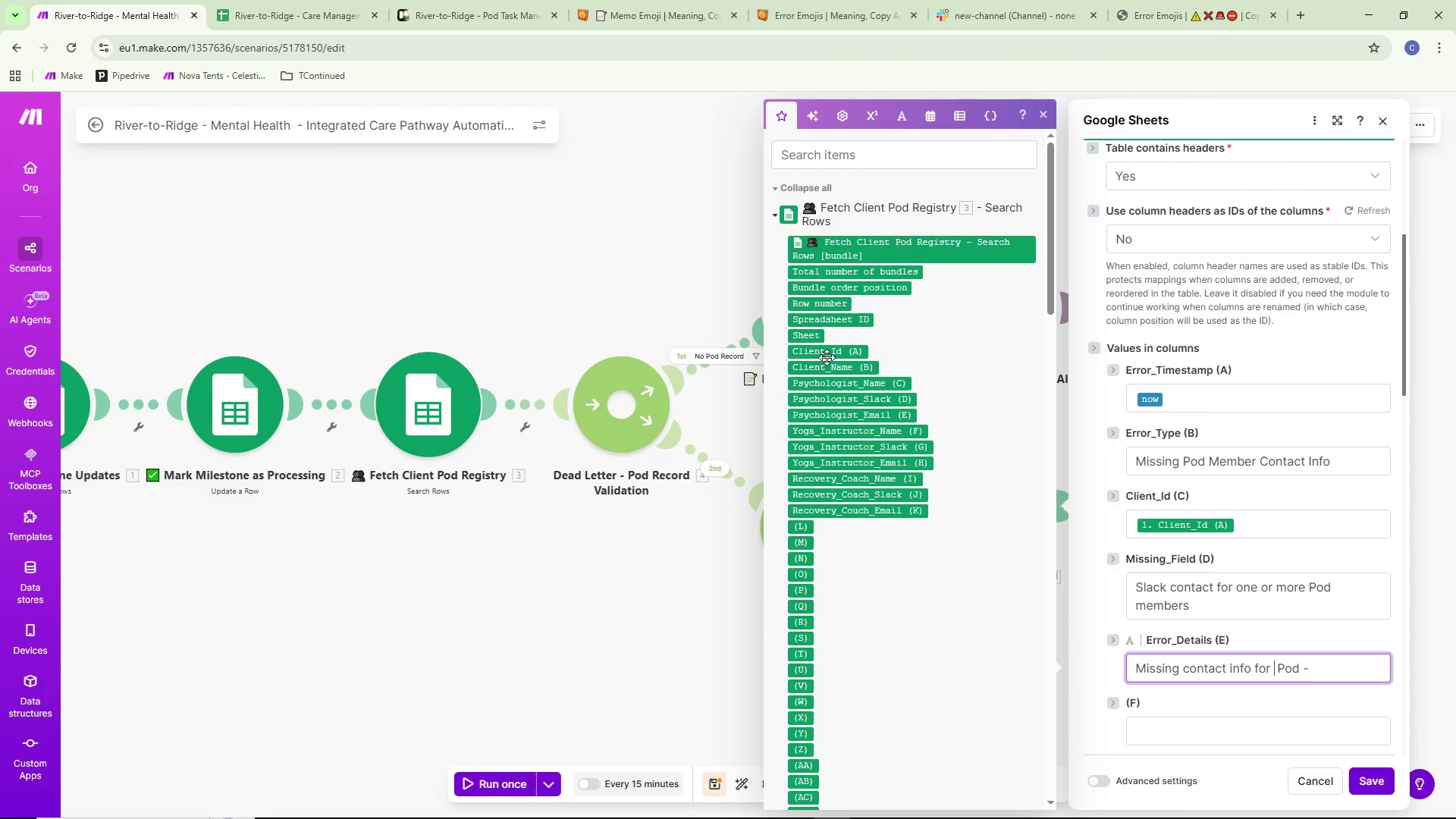 
left_click([827, 369])
 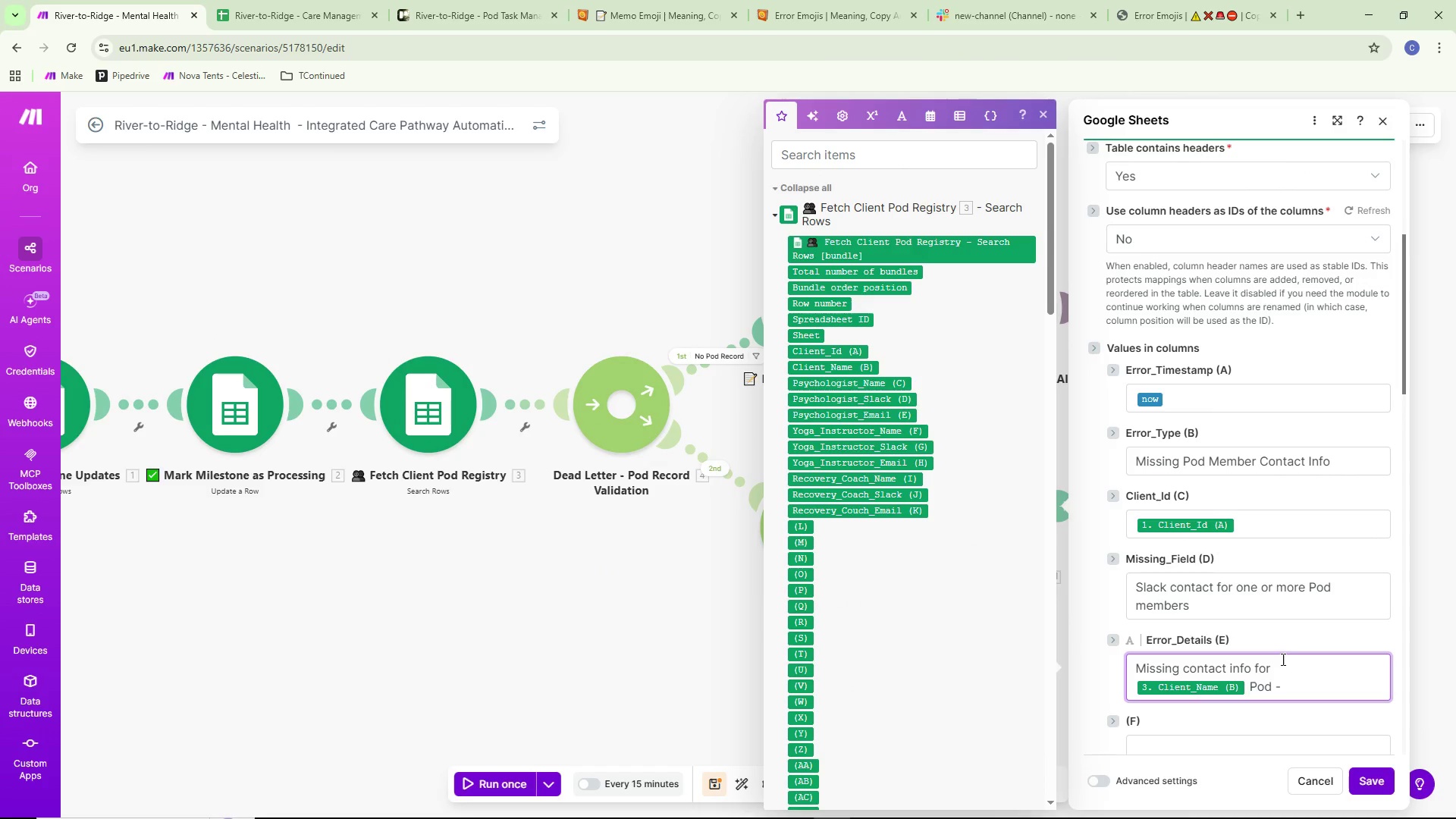 
left_click([1283, 691])
 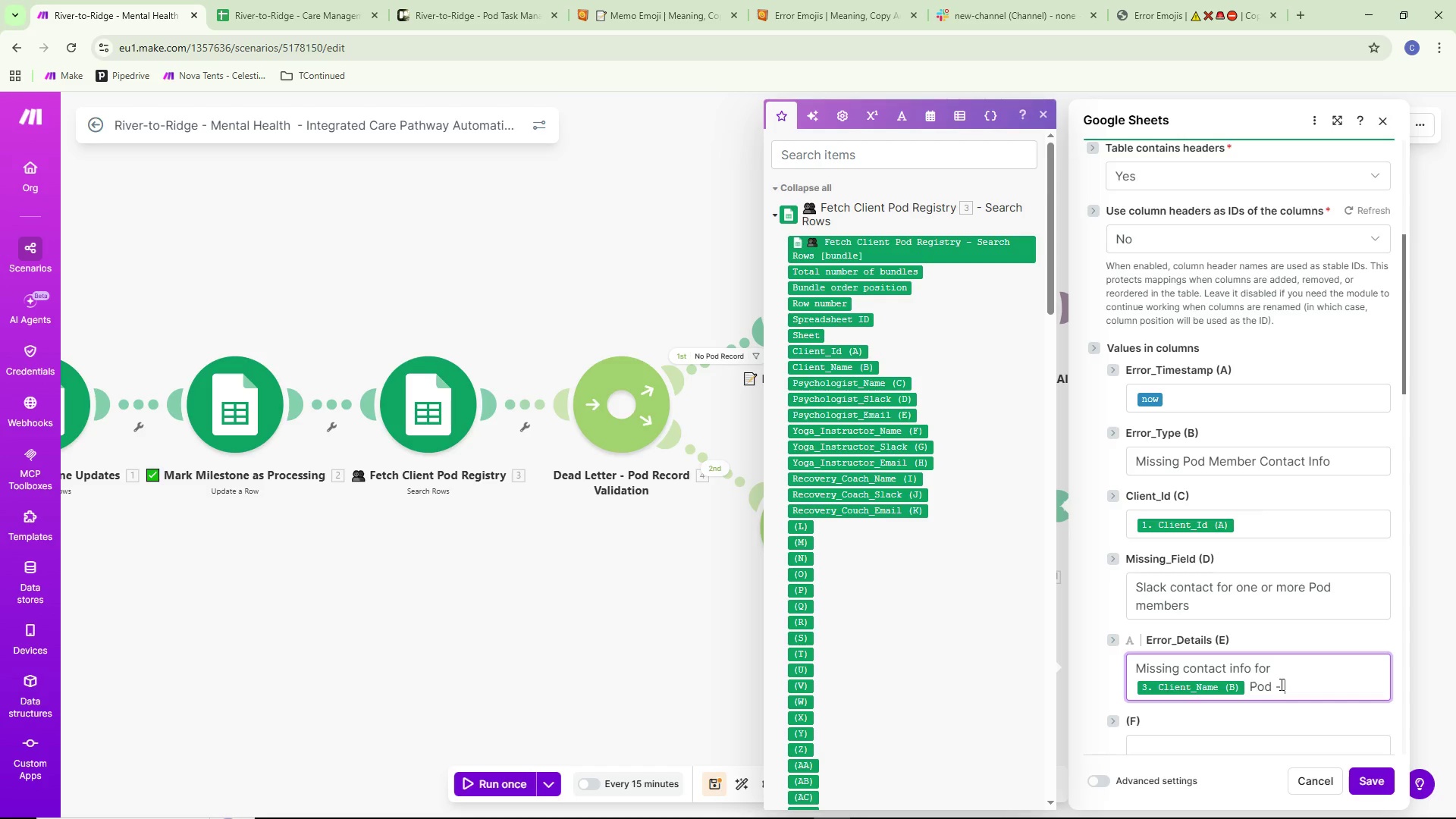 
type(check registry)
 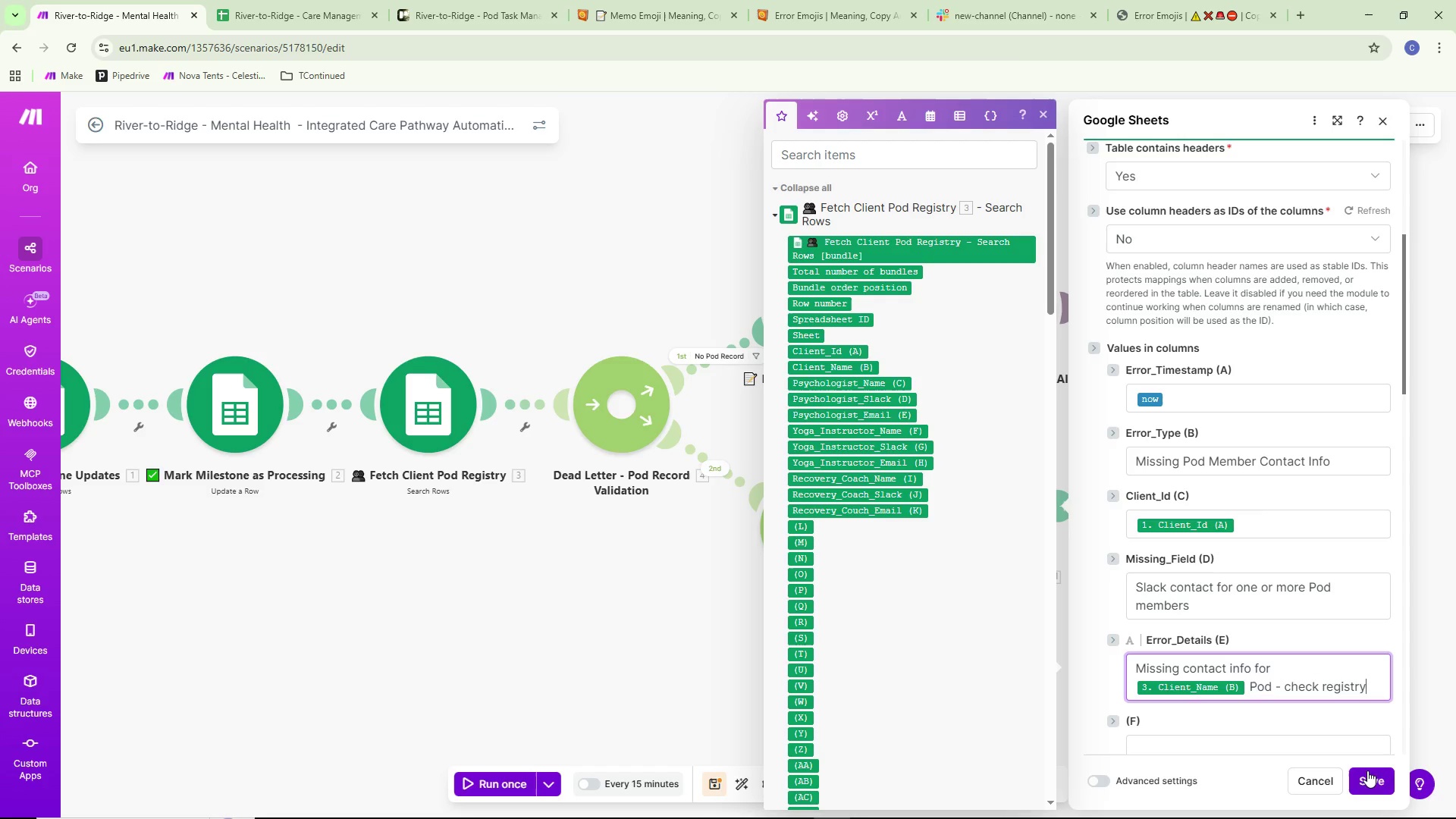 
scroll: coordinate [1286, 654], scroll_direction: down, amount: 1.0
 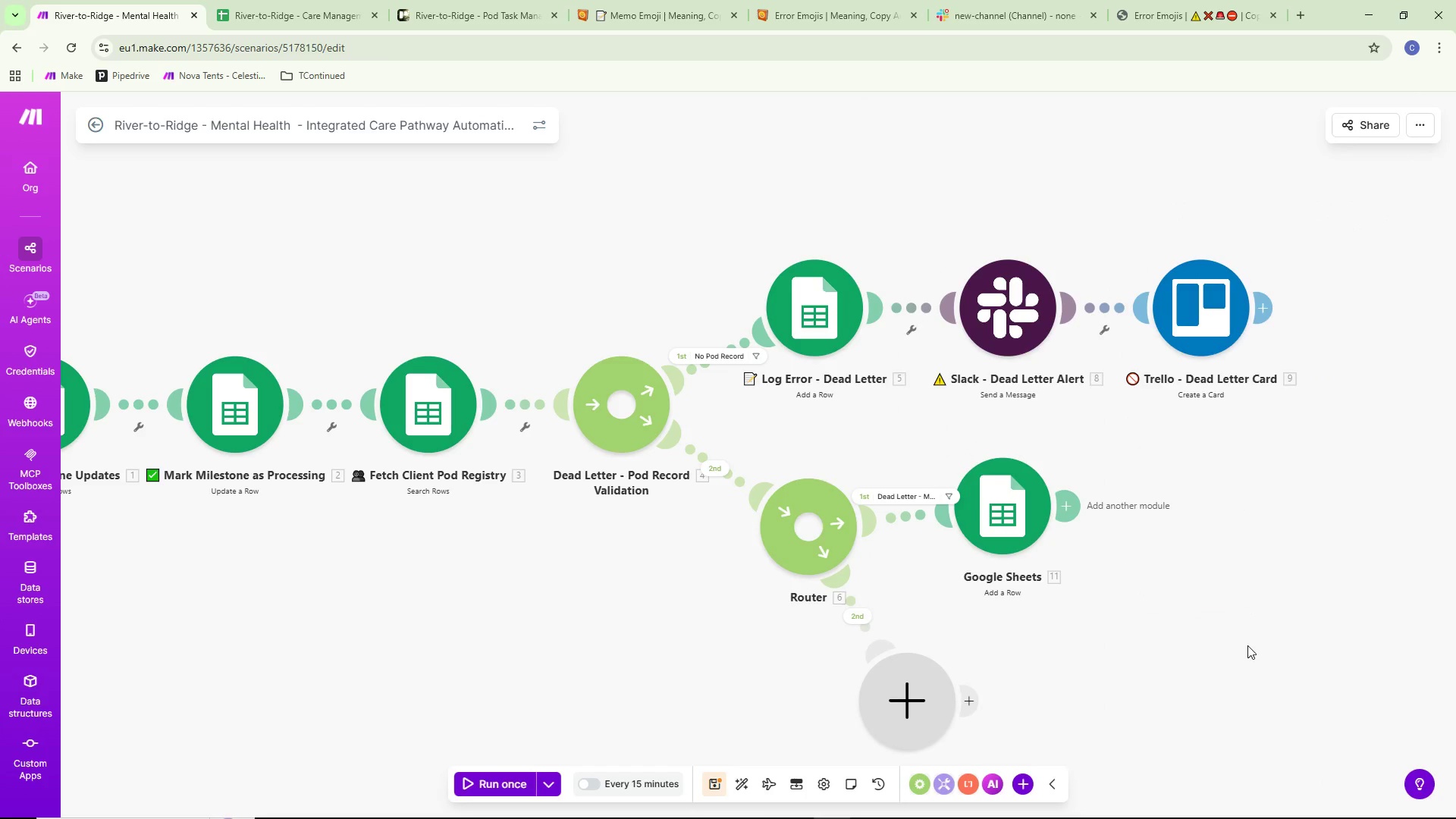 
wait(11.59)
 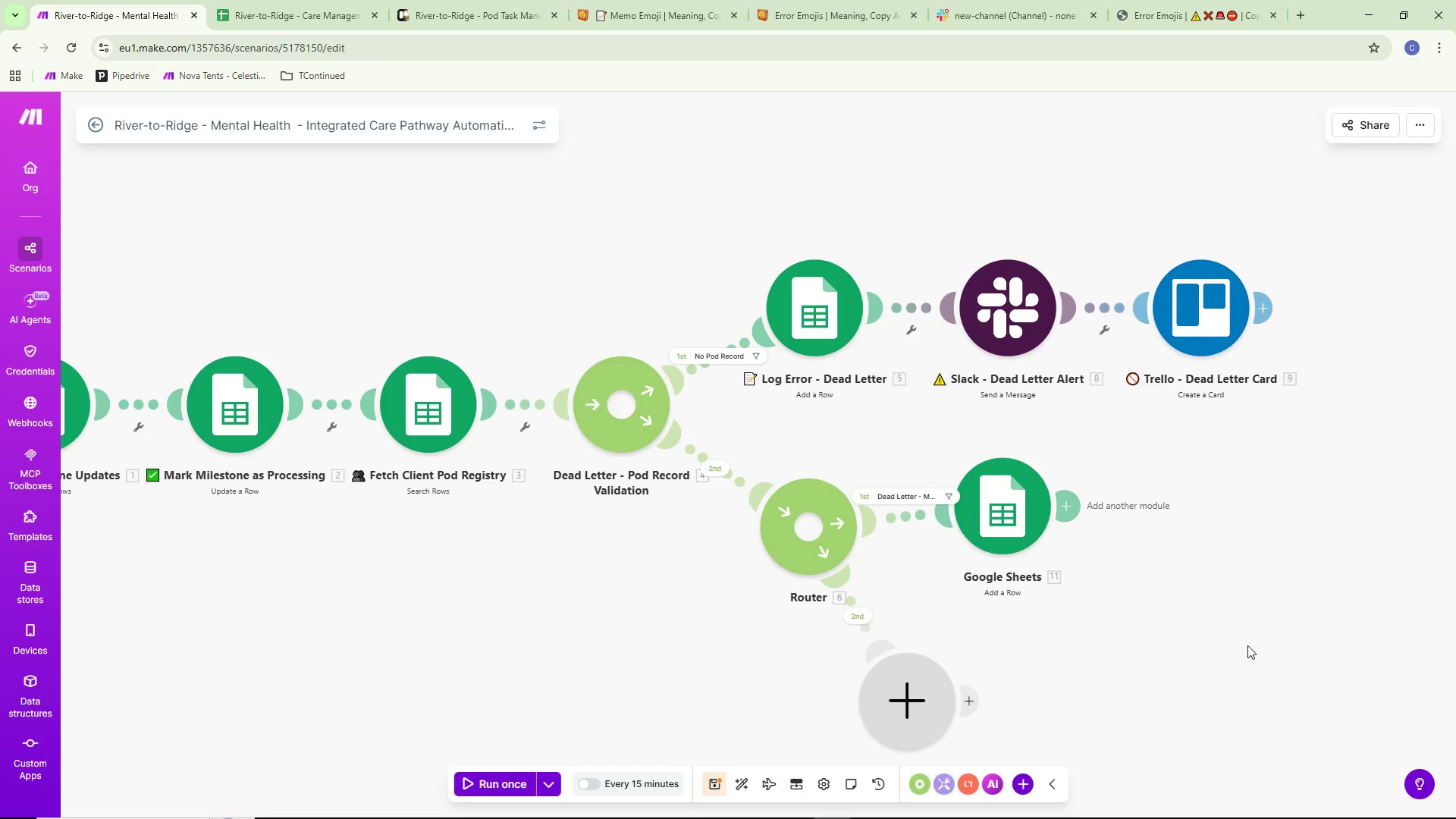 
left_click([1068, 504])
 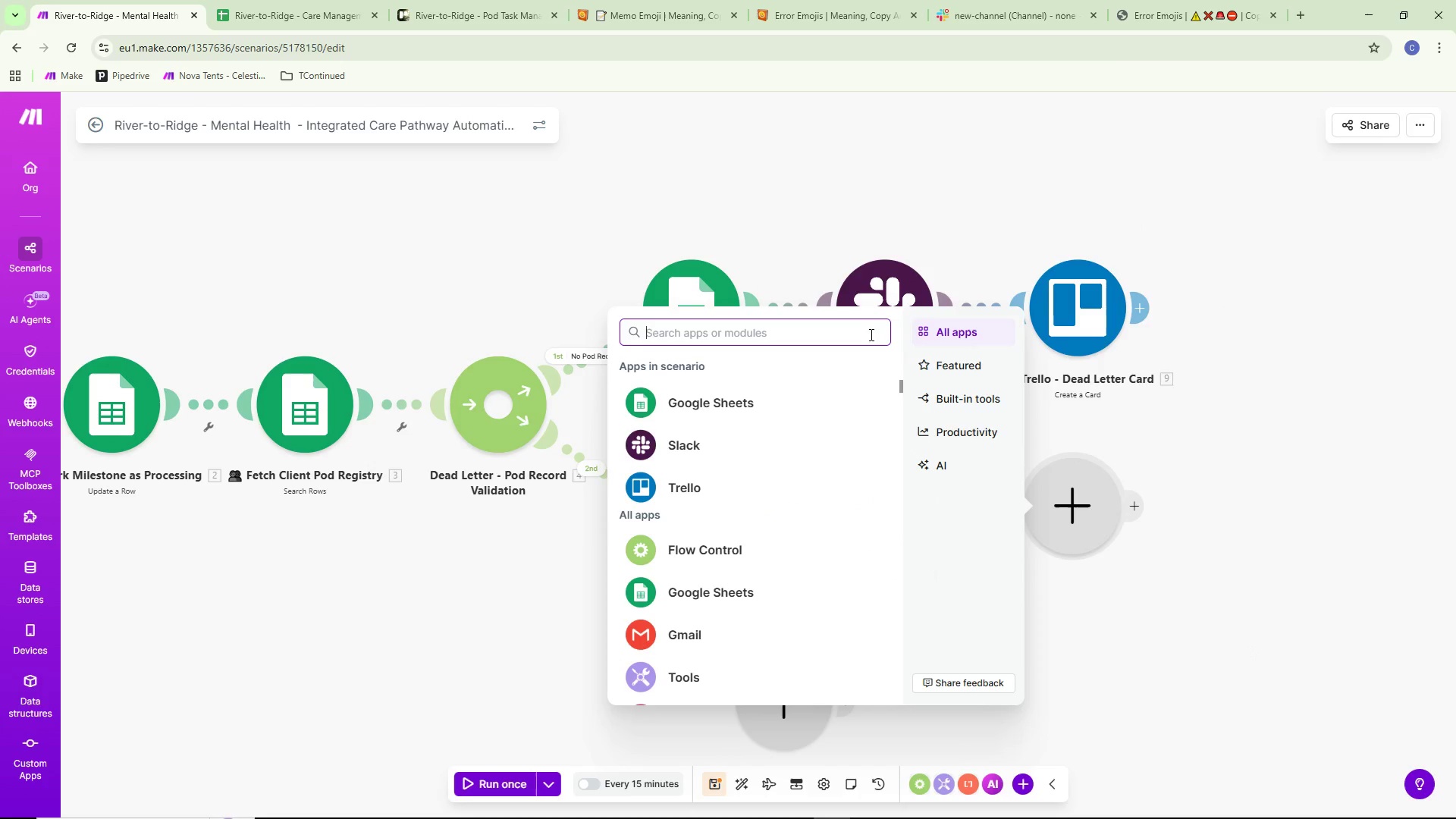 
left_click([717, 445])
 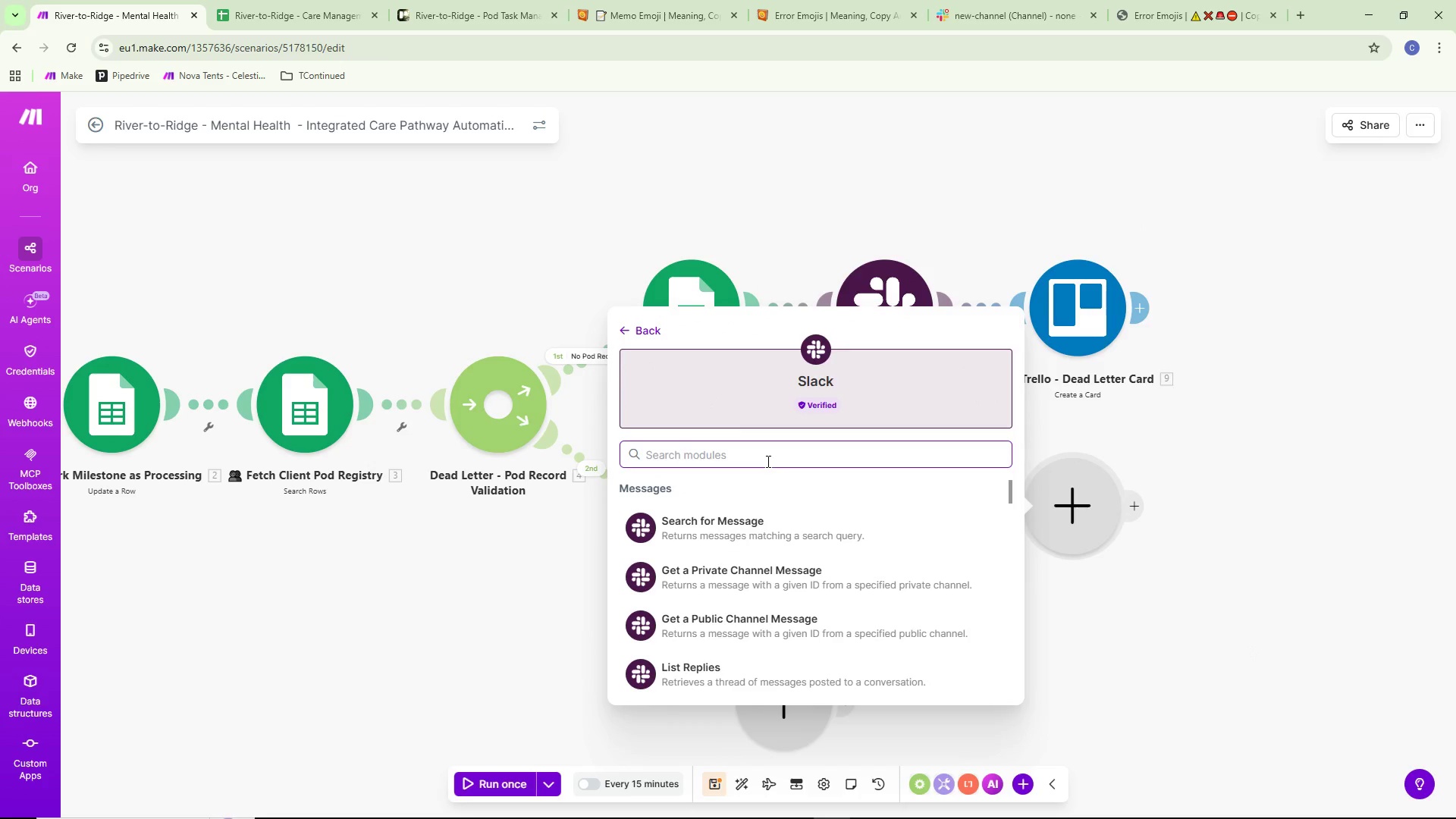 
left_click([768, 457])
 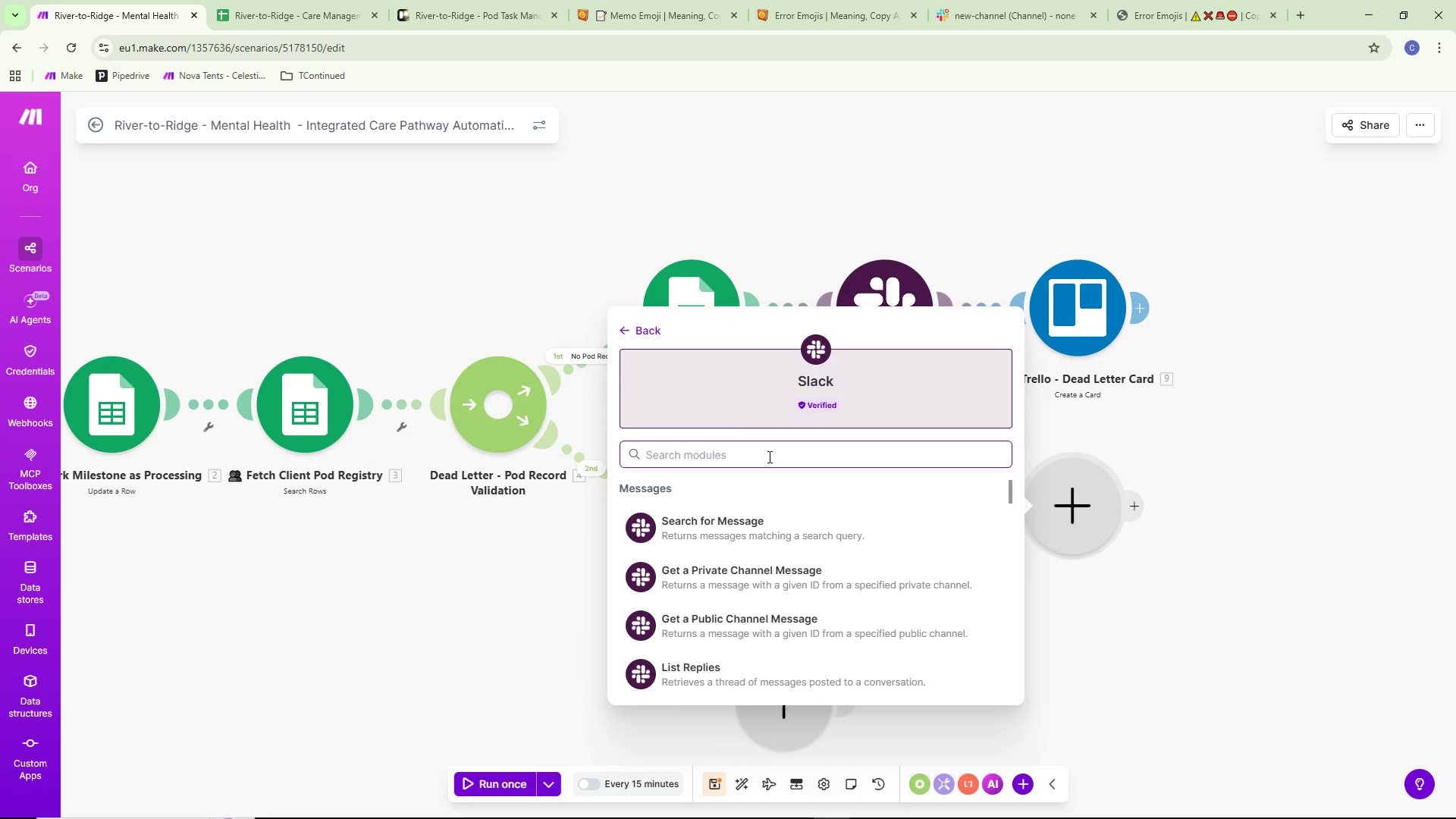 
type(v)
key(Backspace)
type(create a )
 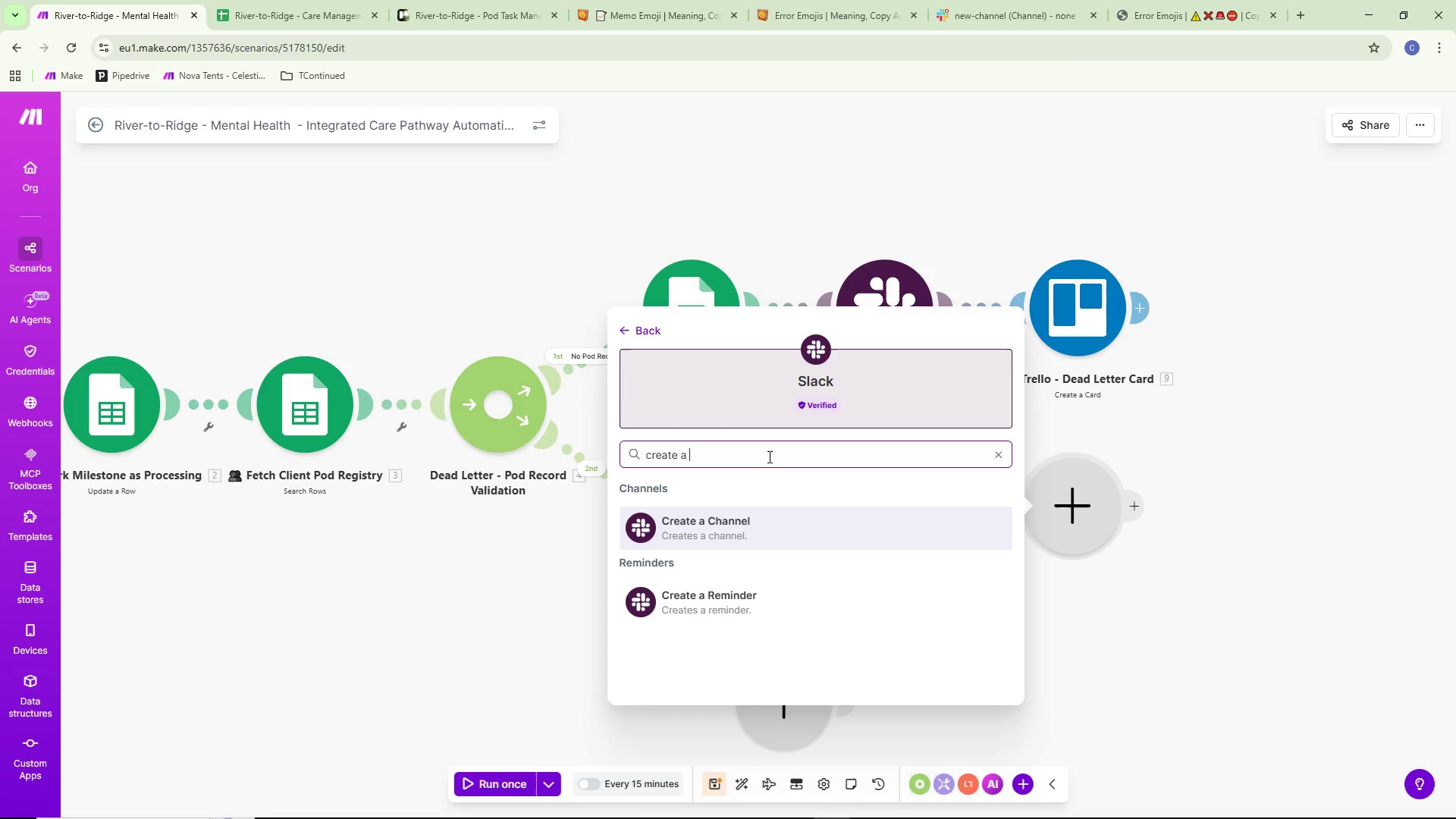 
key(Control+ControlLeft)
 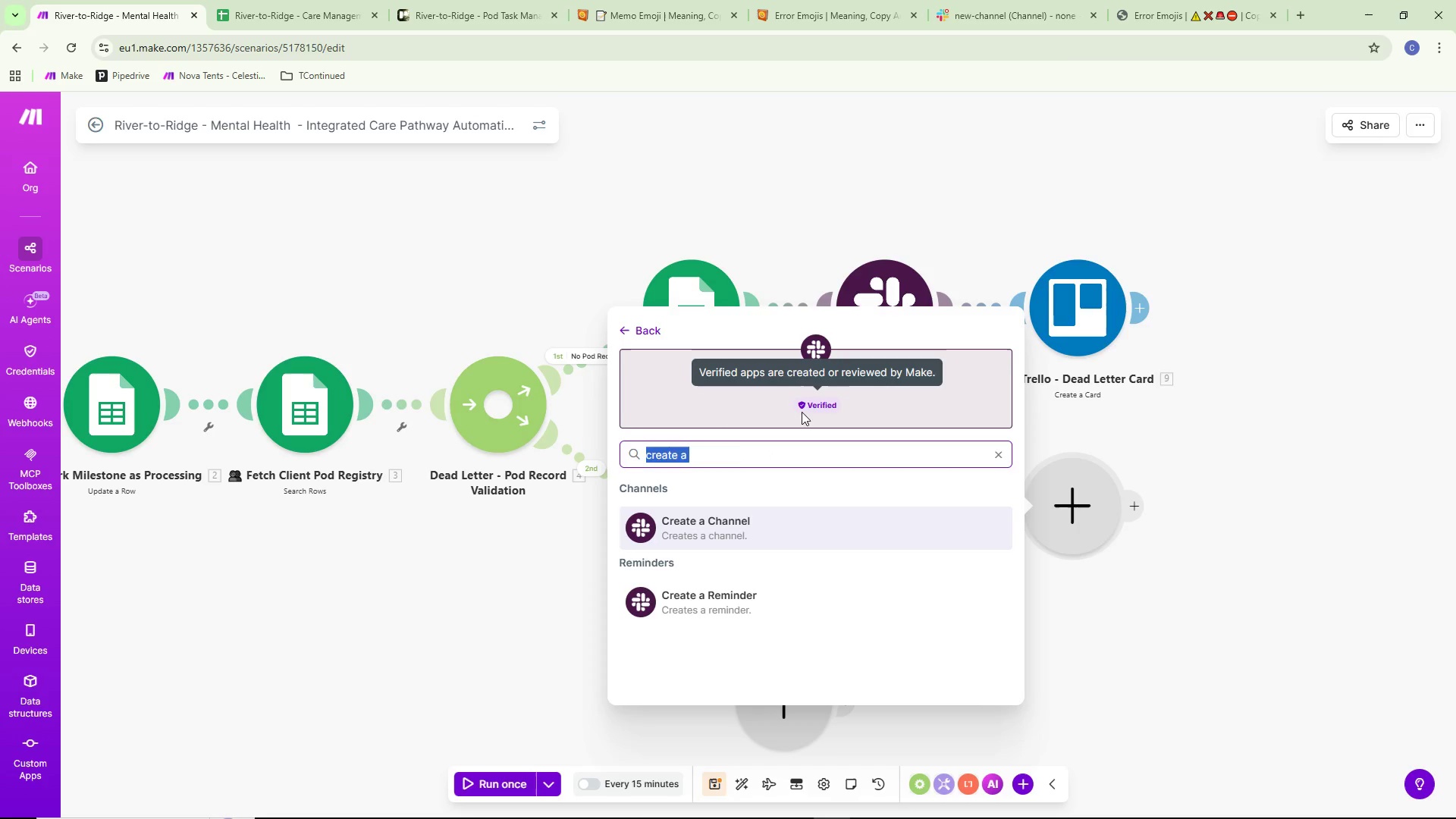 
key(Control+A)
 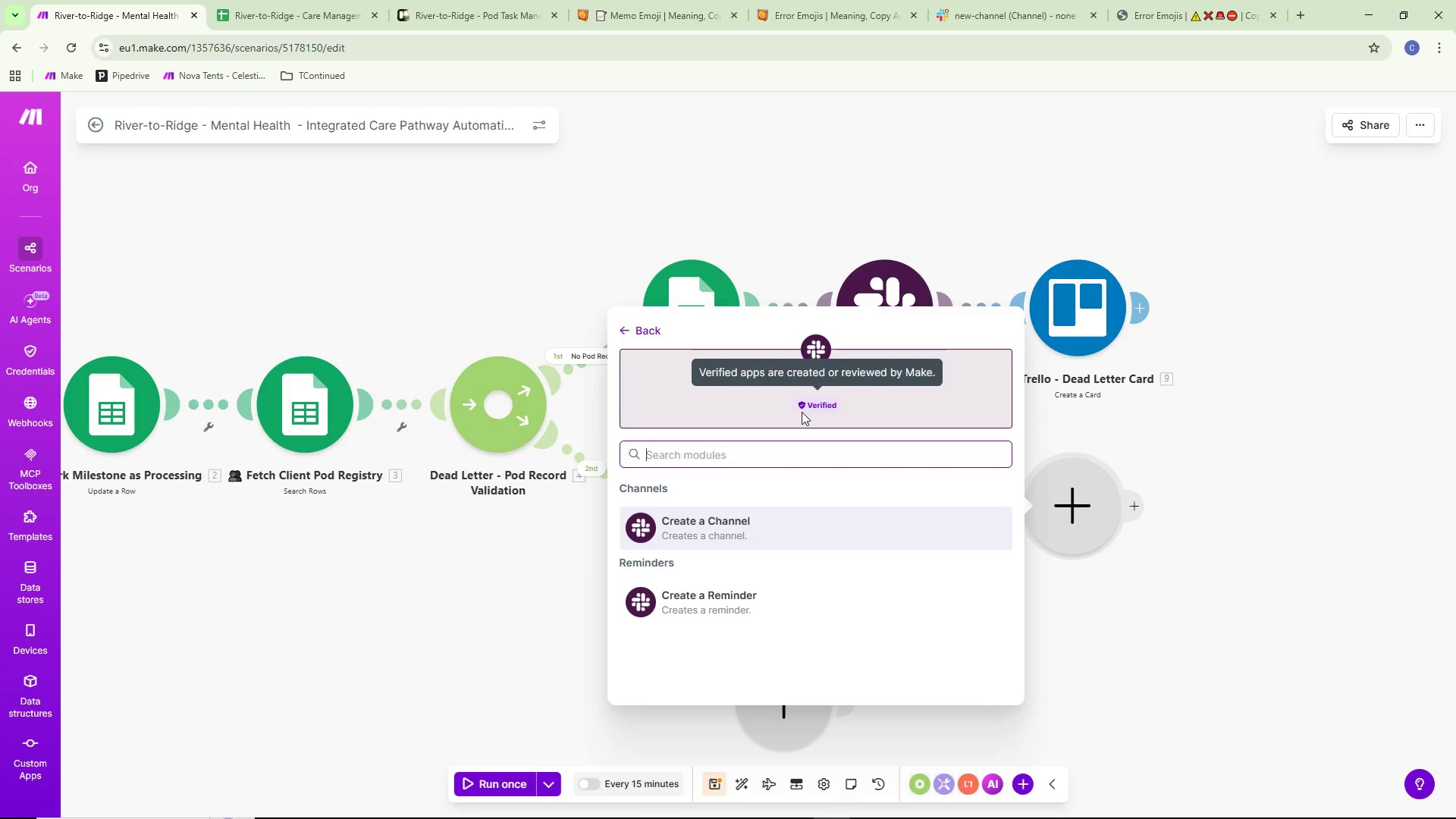 
key(Backspace)
type(sed)
key(Backspace)
type(nd)
 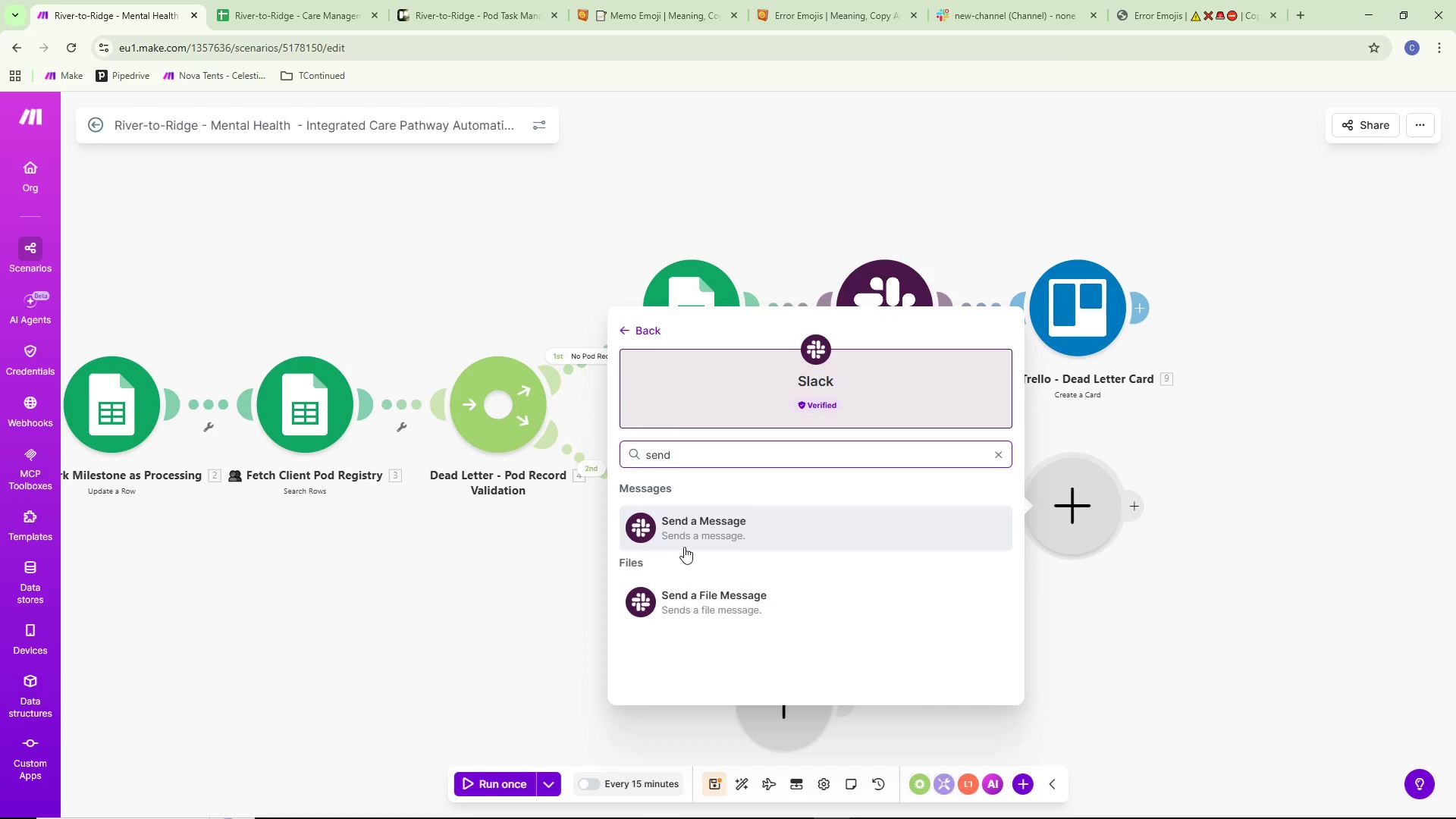 
left_click([747, 532])
 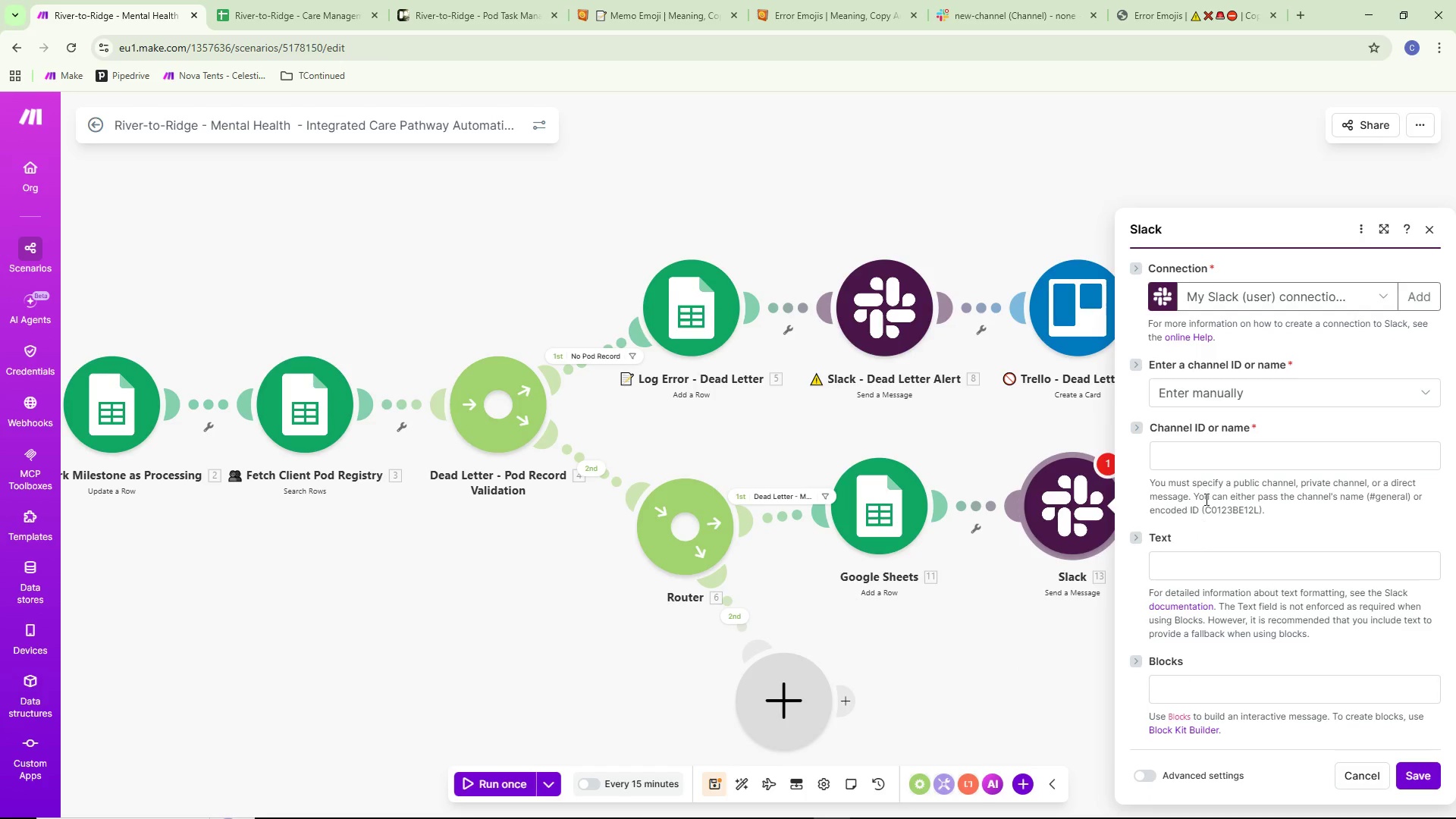 
left_click([1220, 451])
 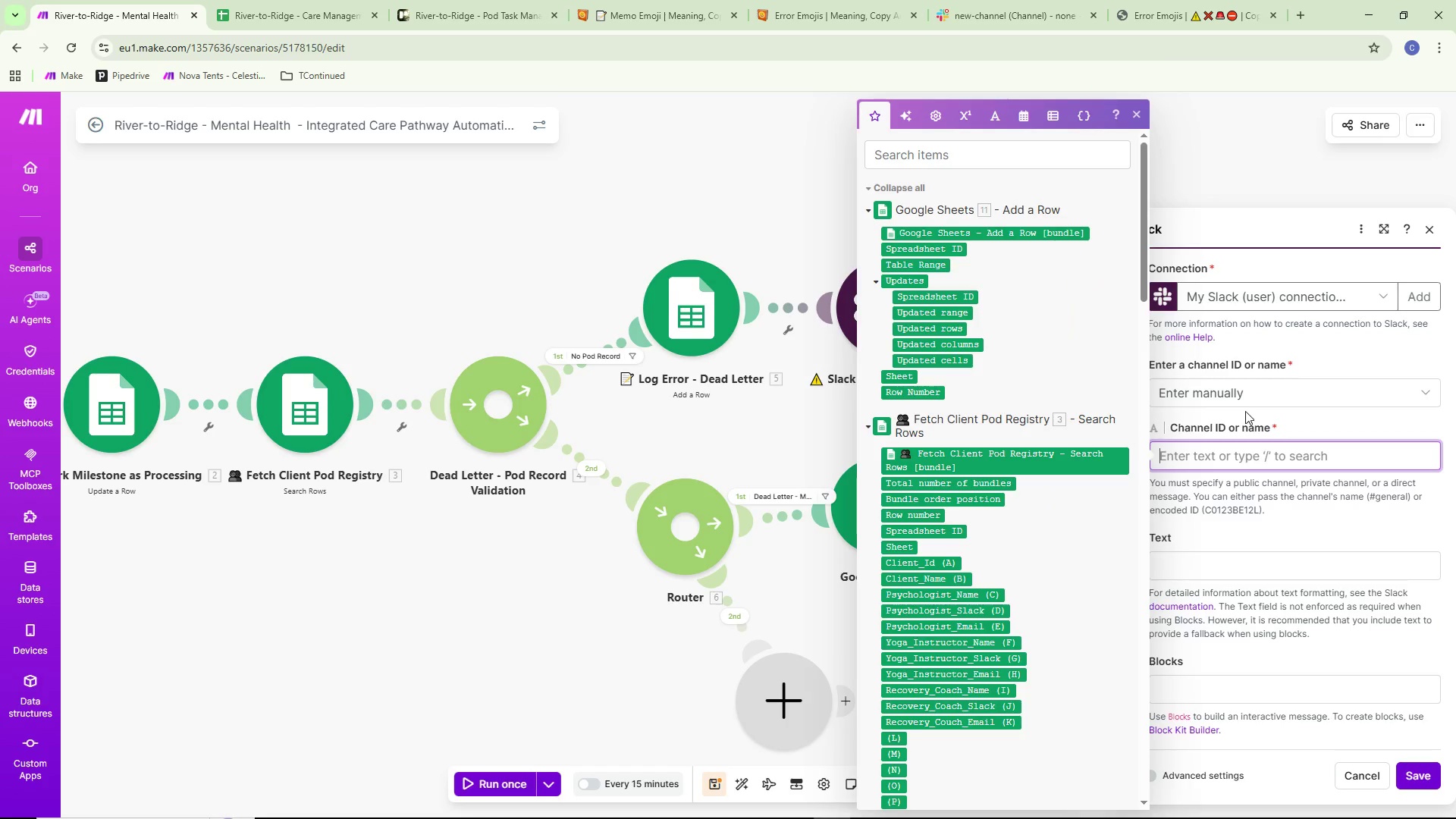 
left_click([1248, 394])
 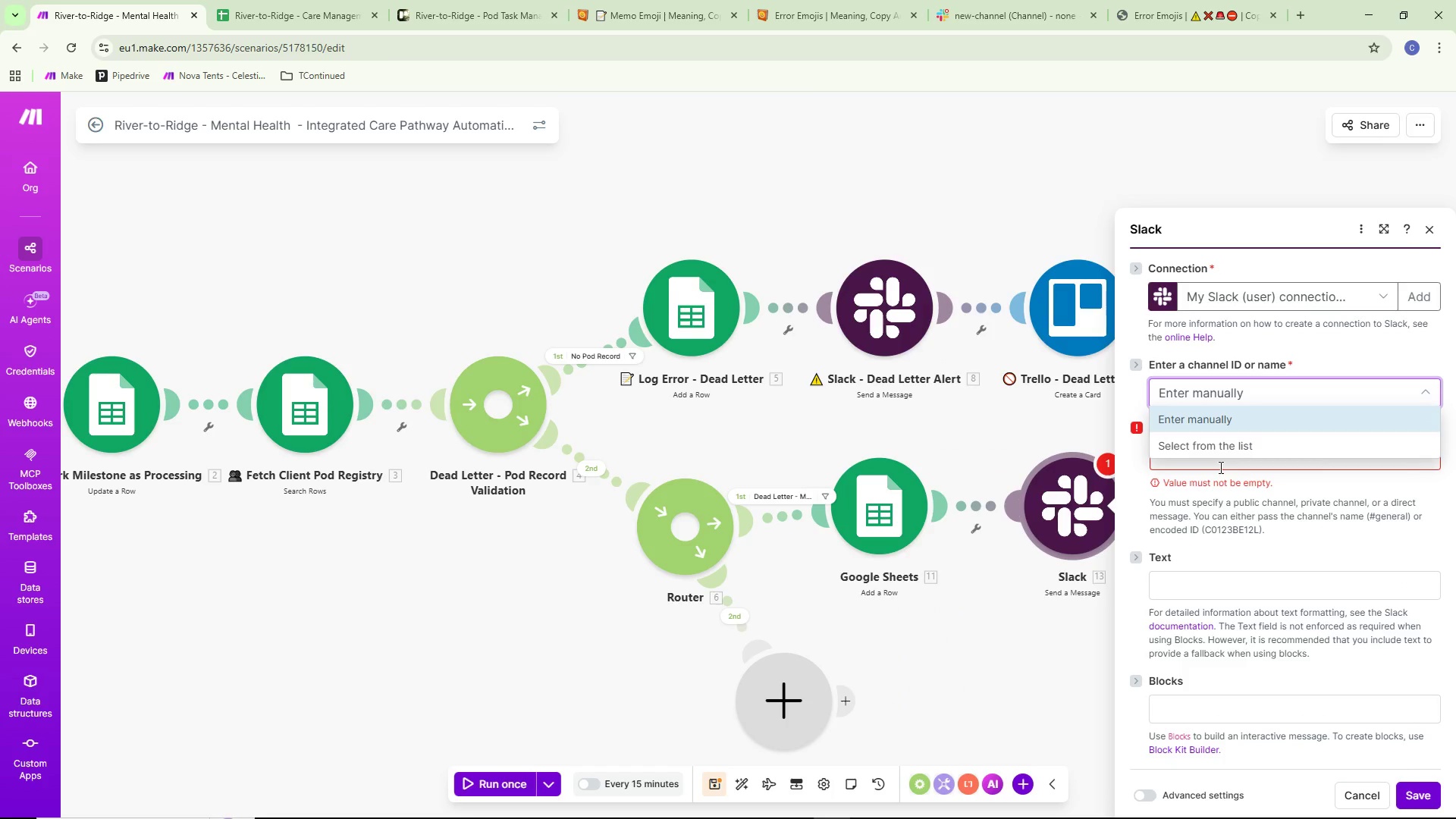 
left_click([1225, 444])
 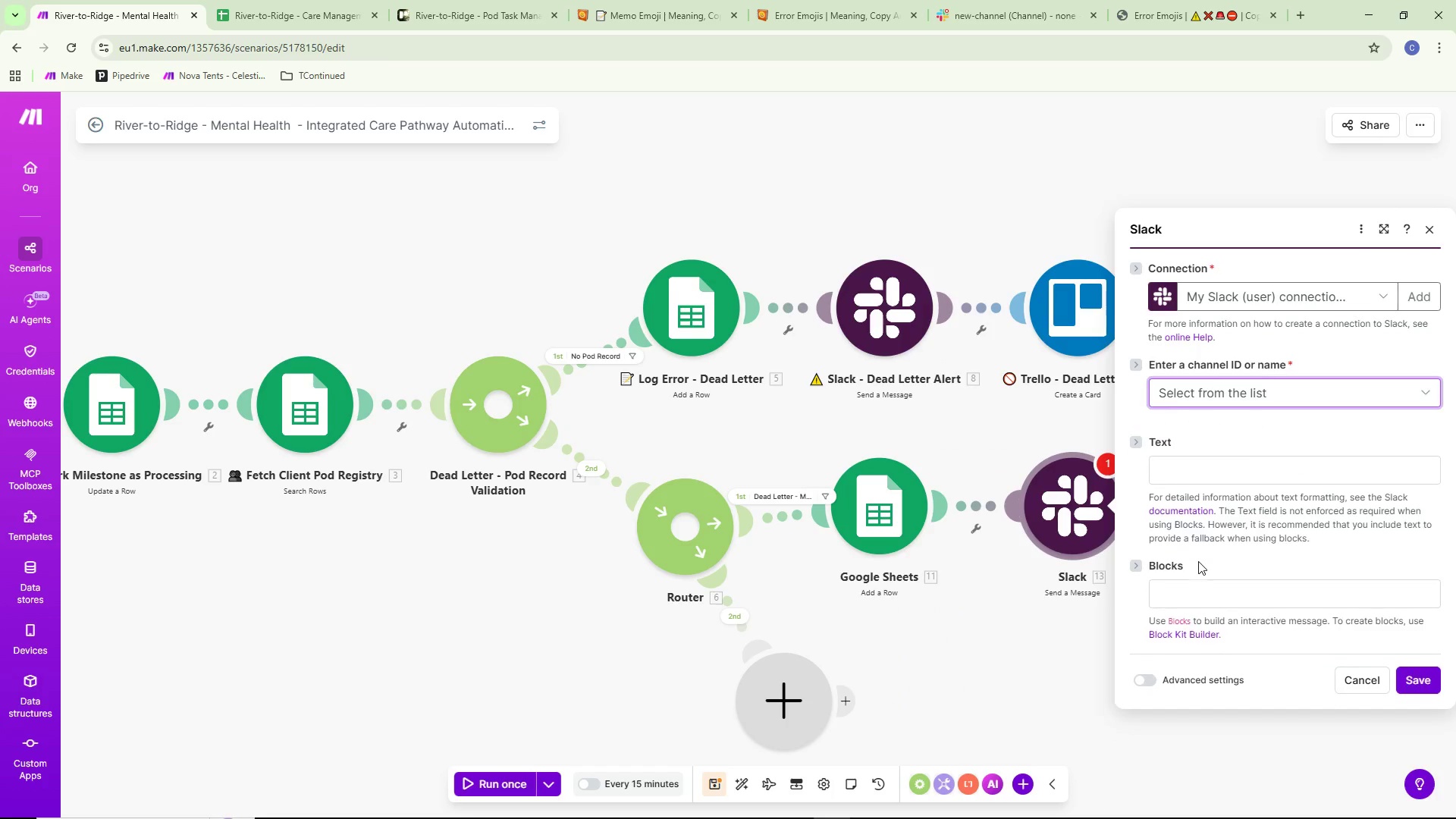 
mouse_move([1190, 478])
 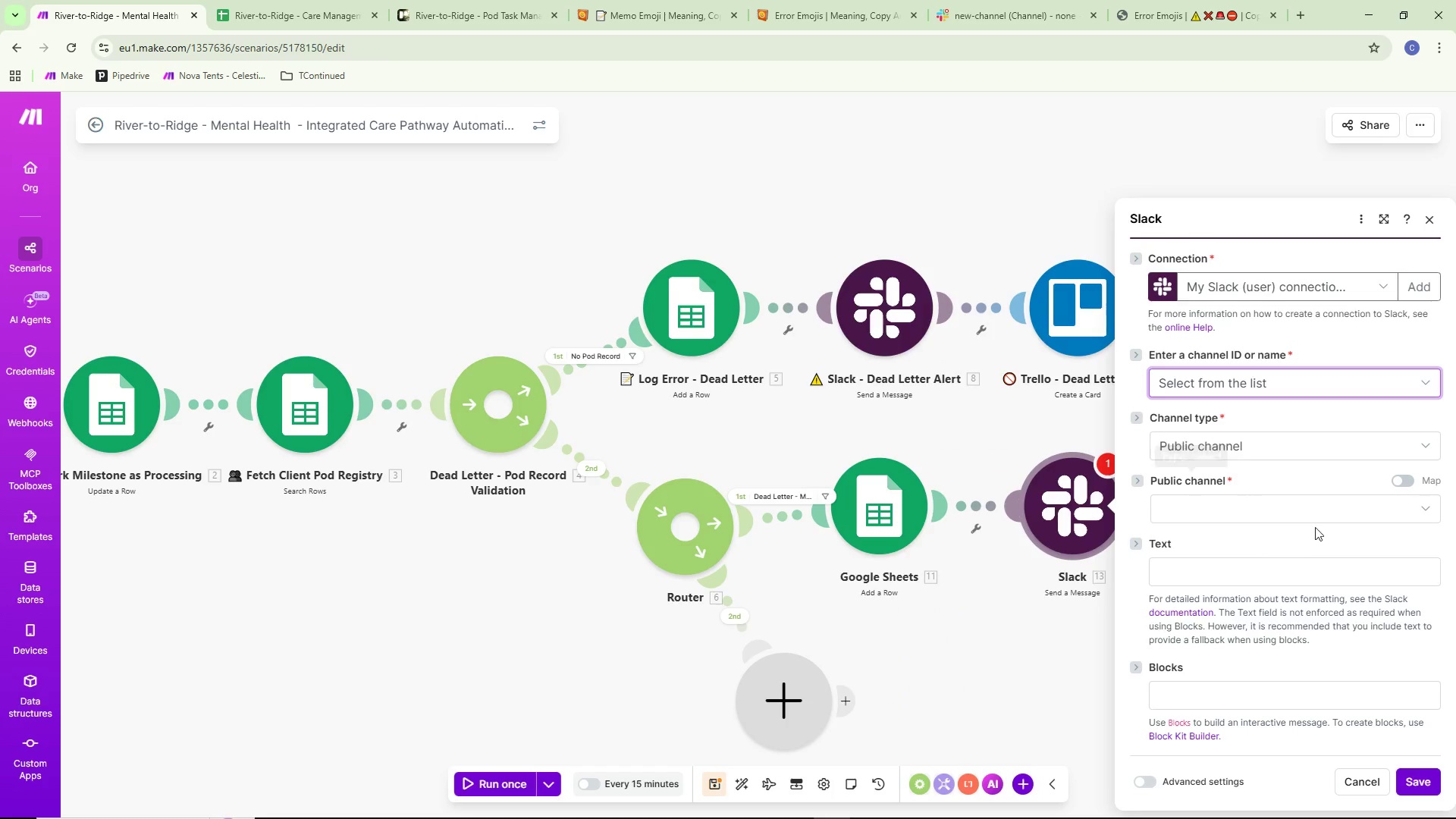 
left_click([1216, 503])
 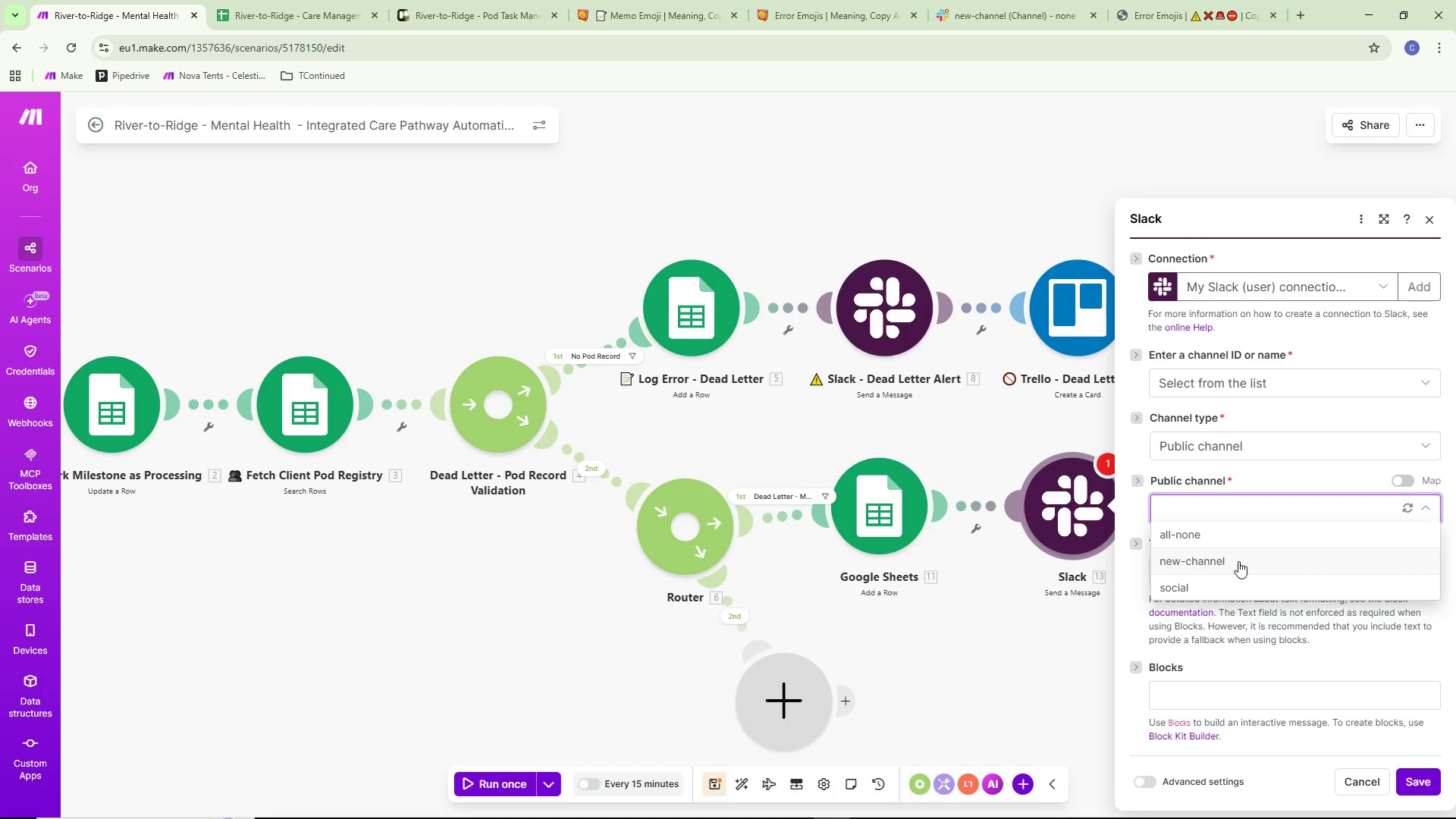 
left_click([1216, 564])
 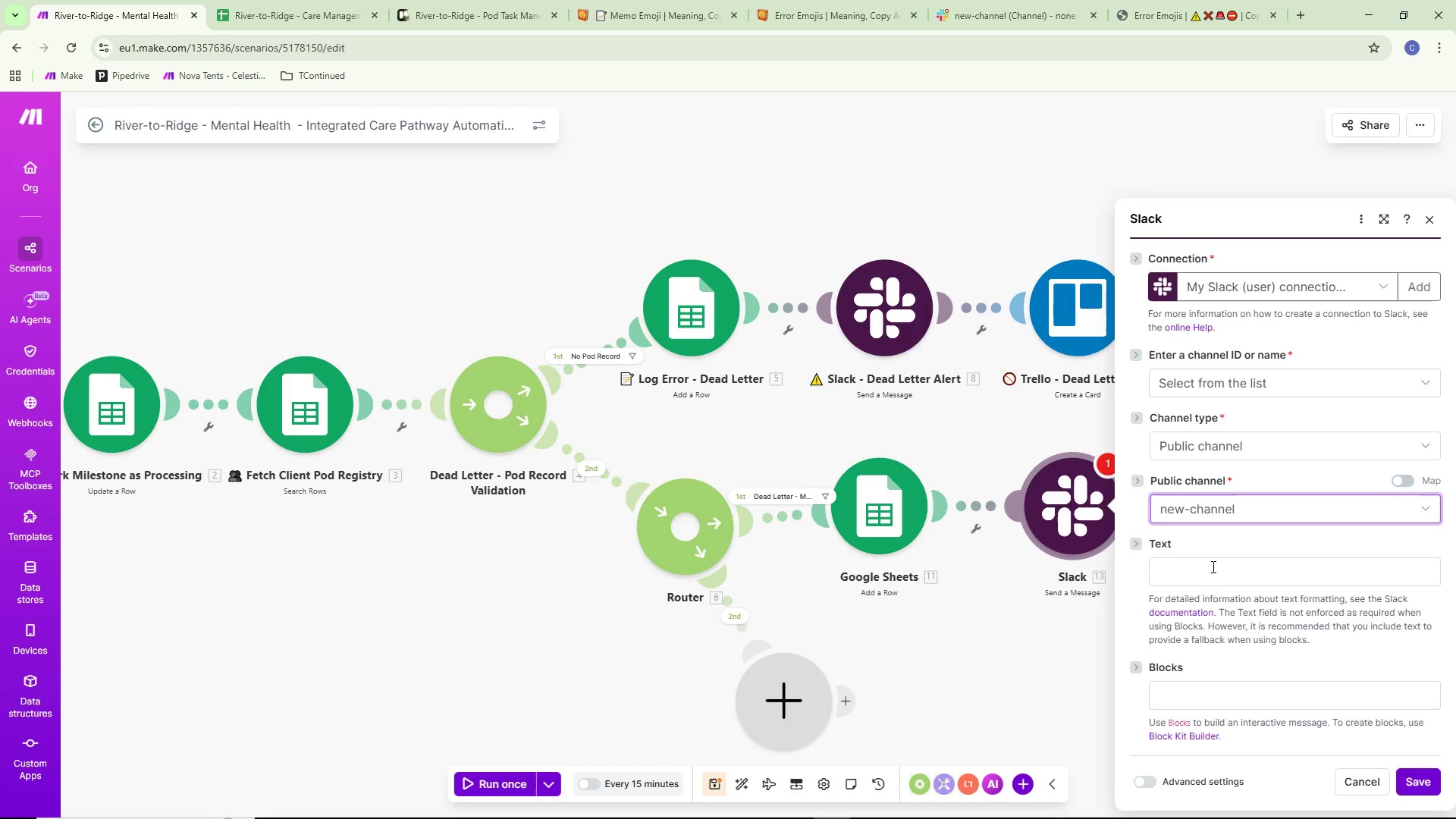 
left_click([1203, 571])
 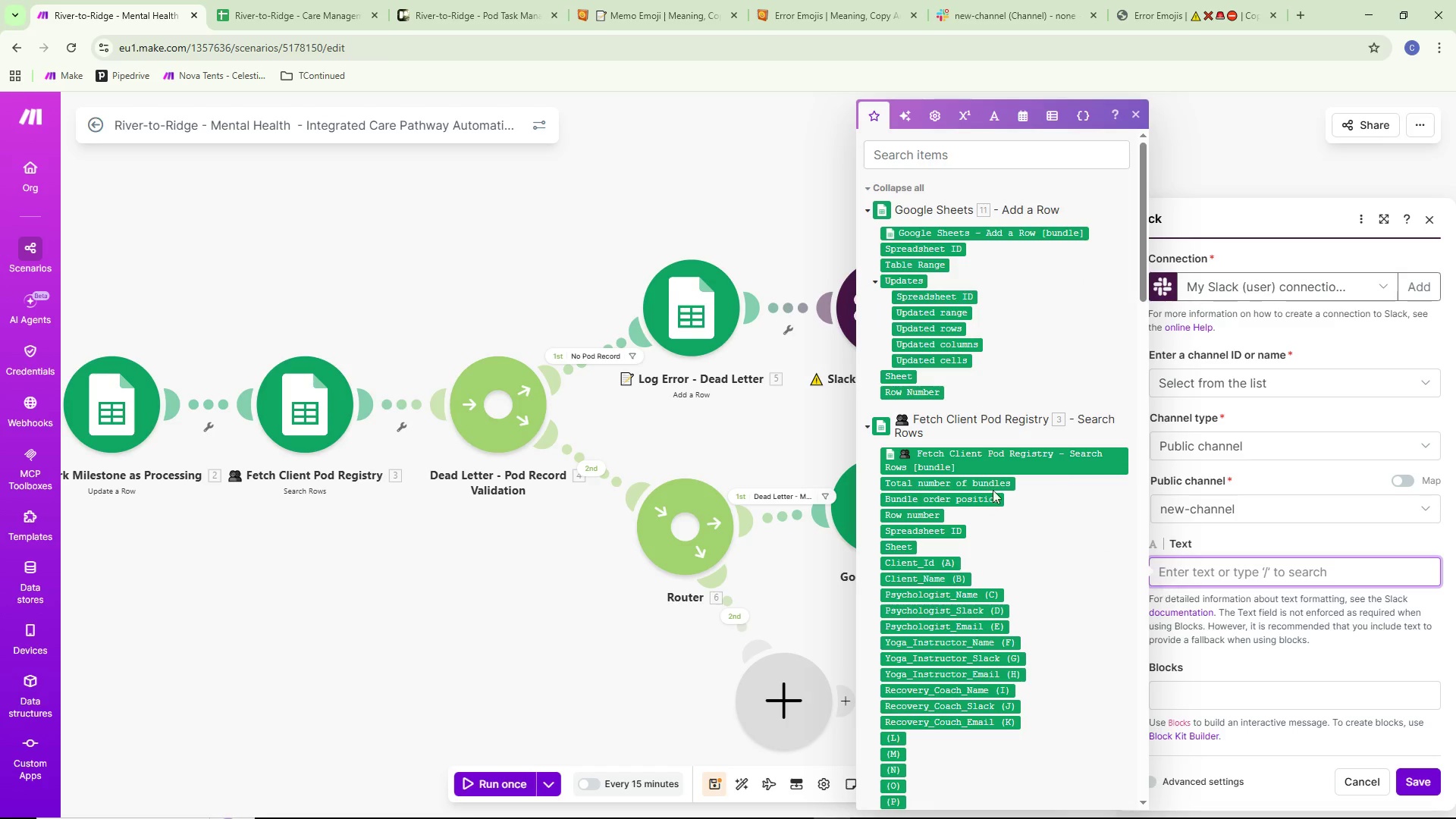 
left_click([669, 0])
 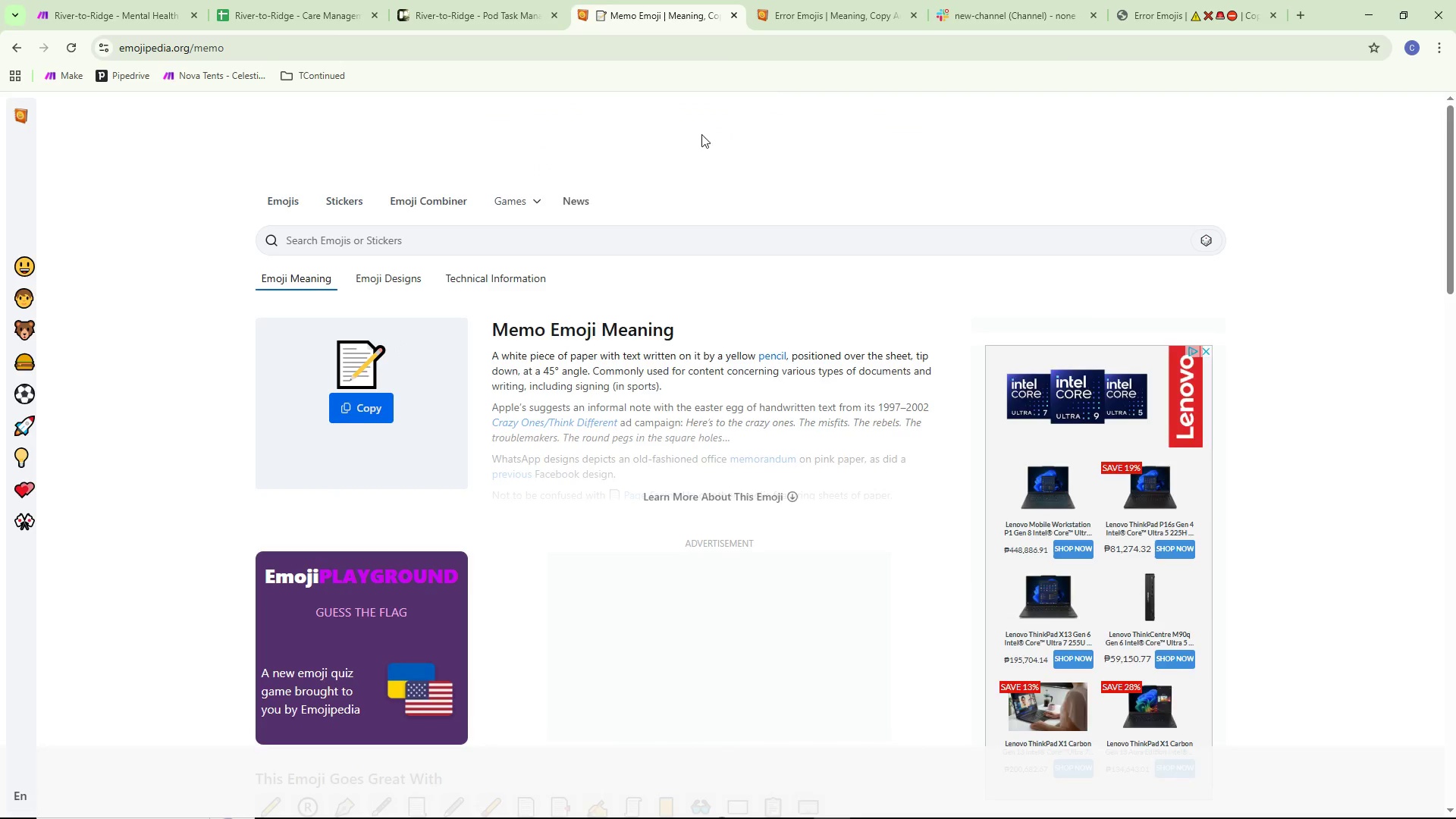 
double_click([466, 220])
 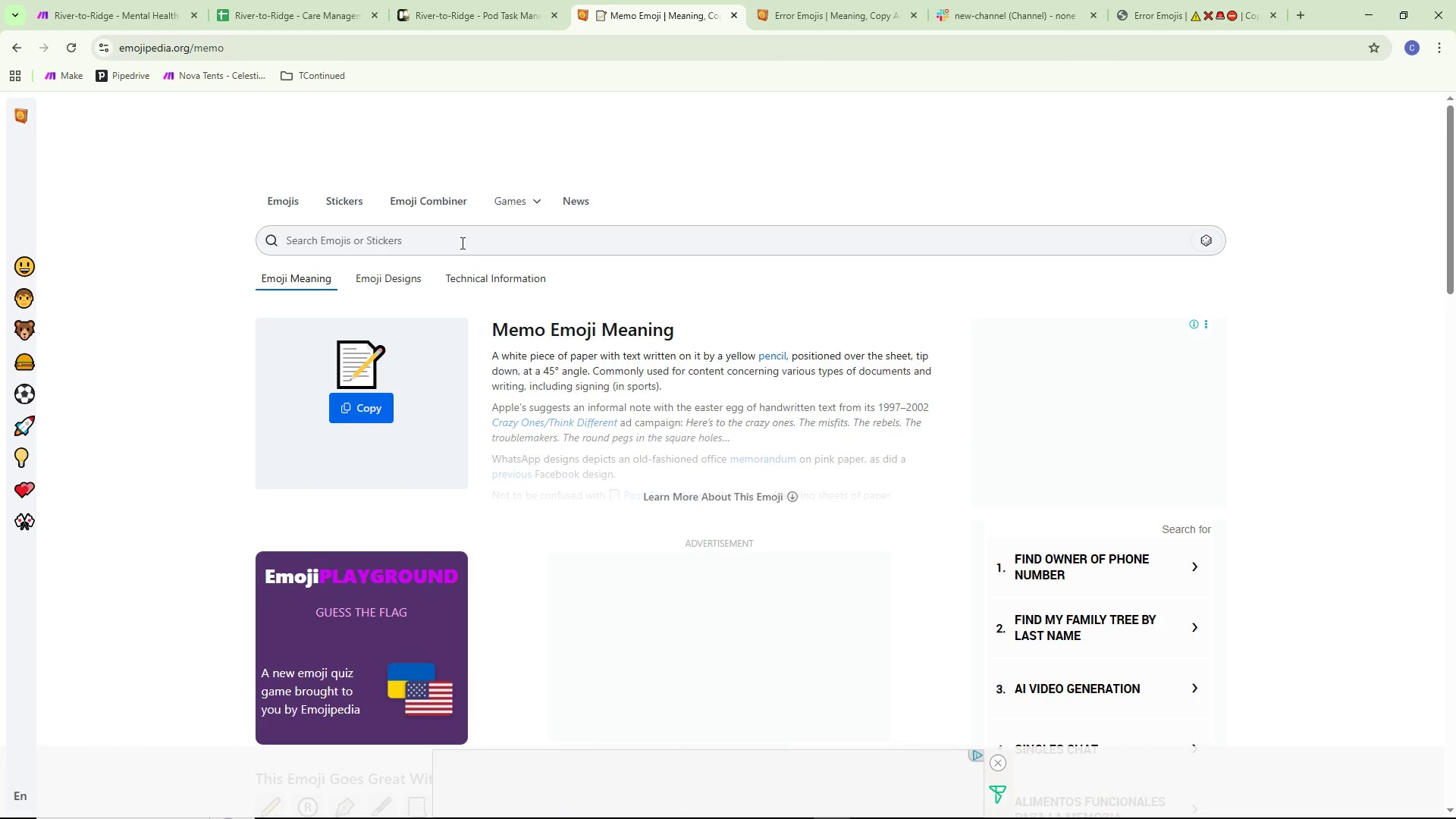 
double_click([461, 242])
 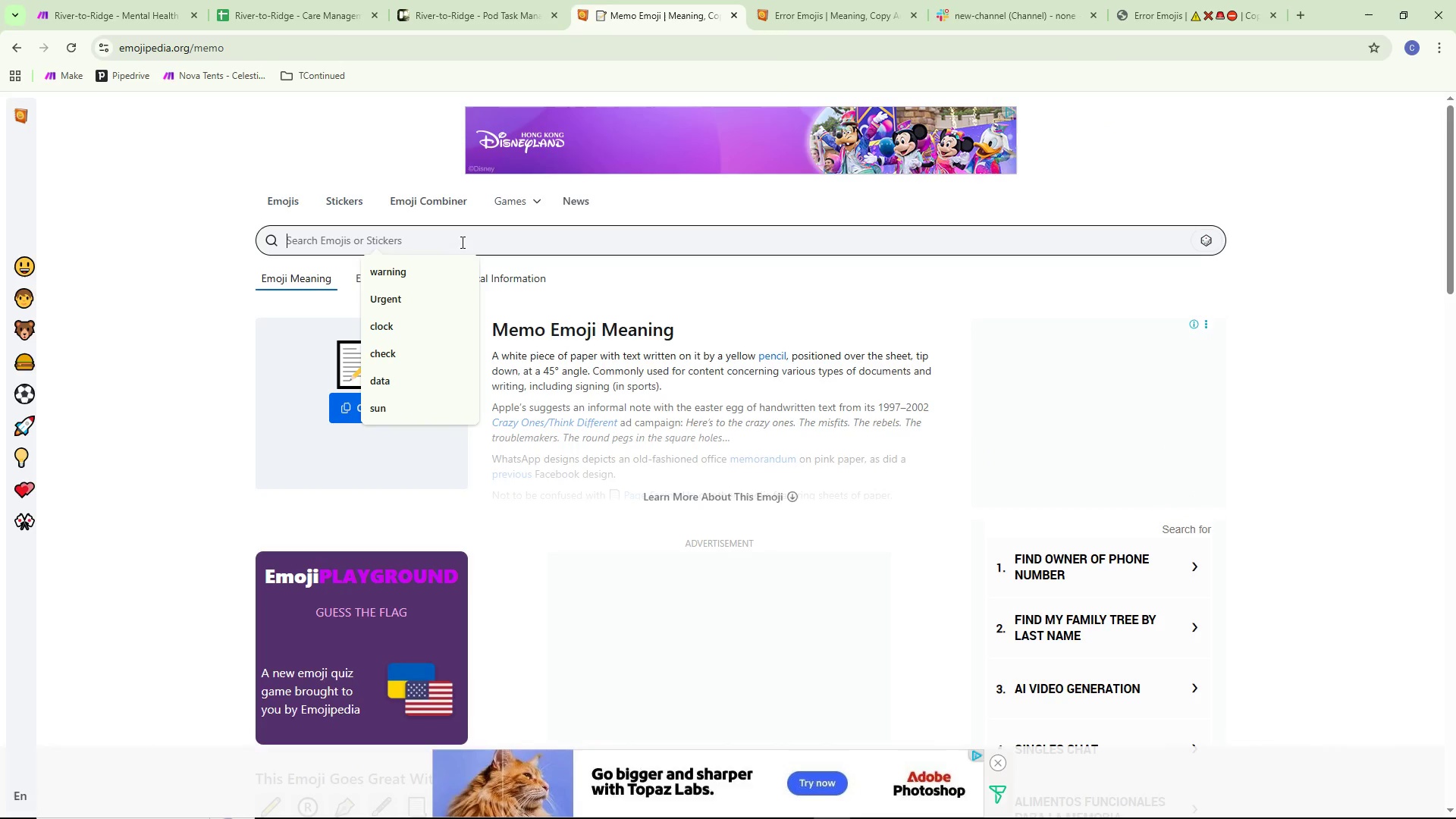 
left_click([431, 263])
 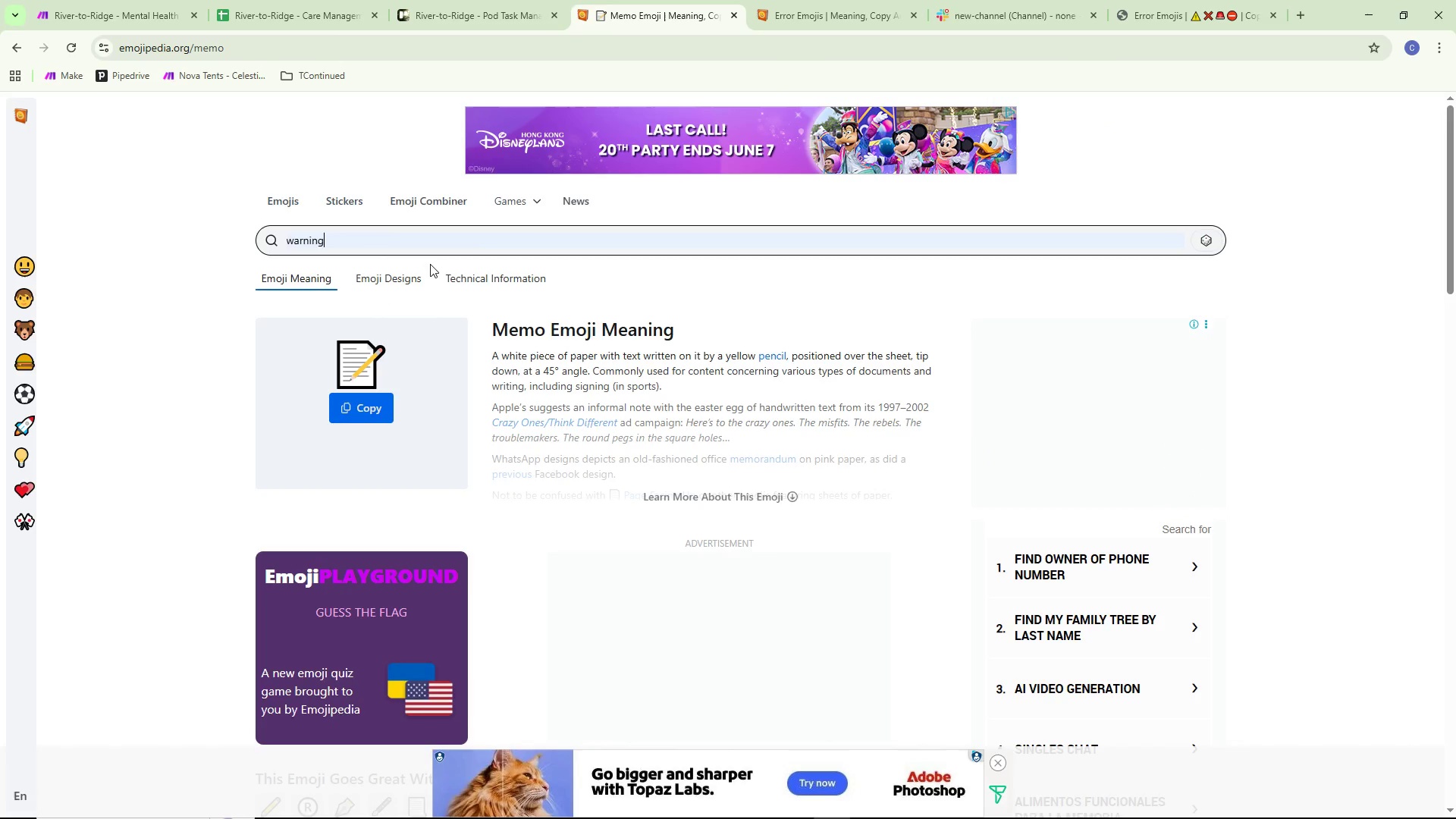 
key(Enter)
 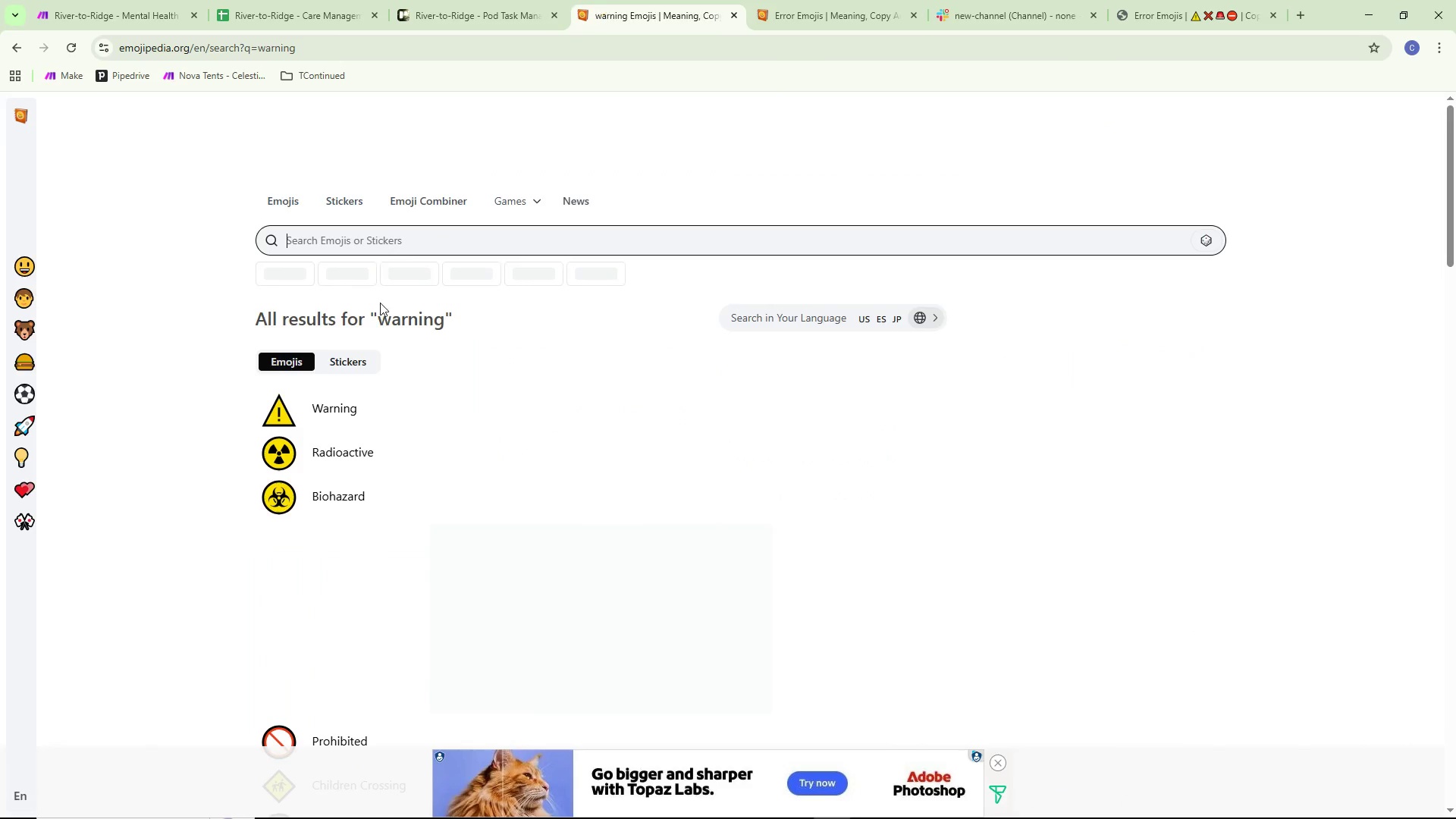 
left_click([290, 408])
 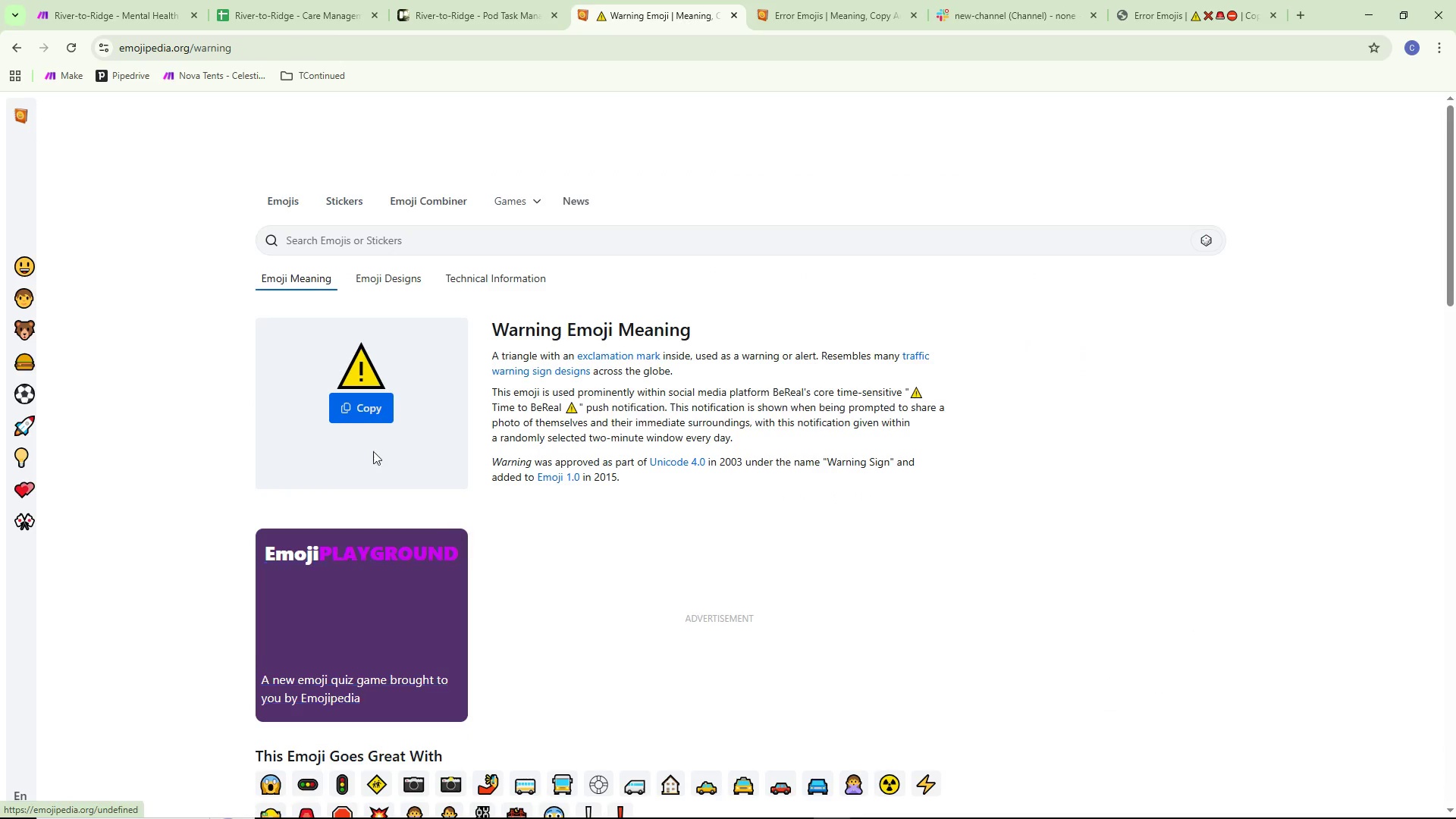 
left_click([375, 411])
 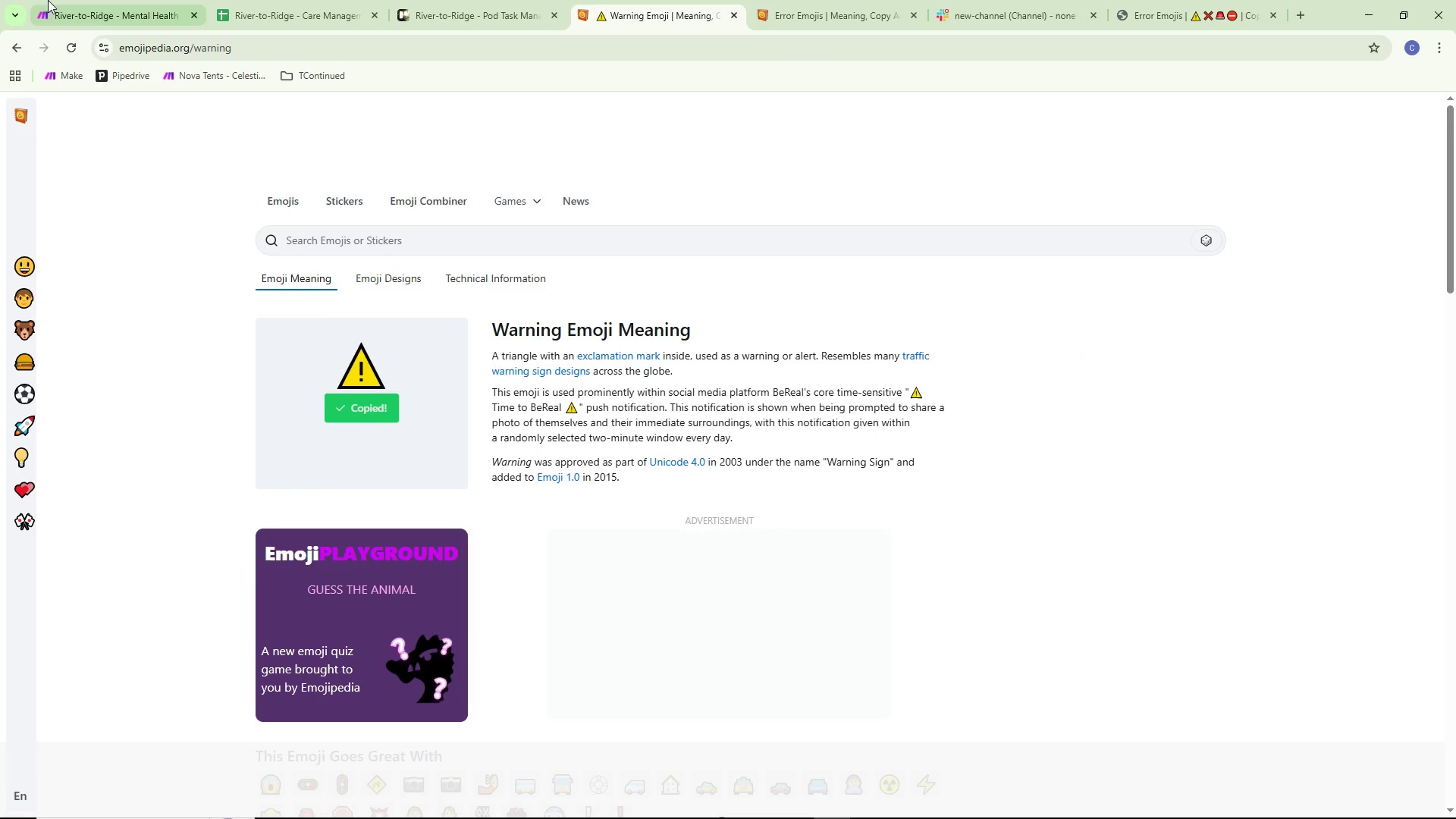 
left_click([134, 0])
 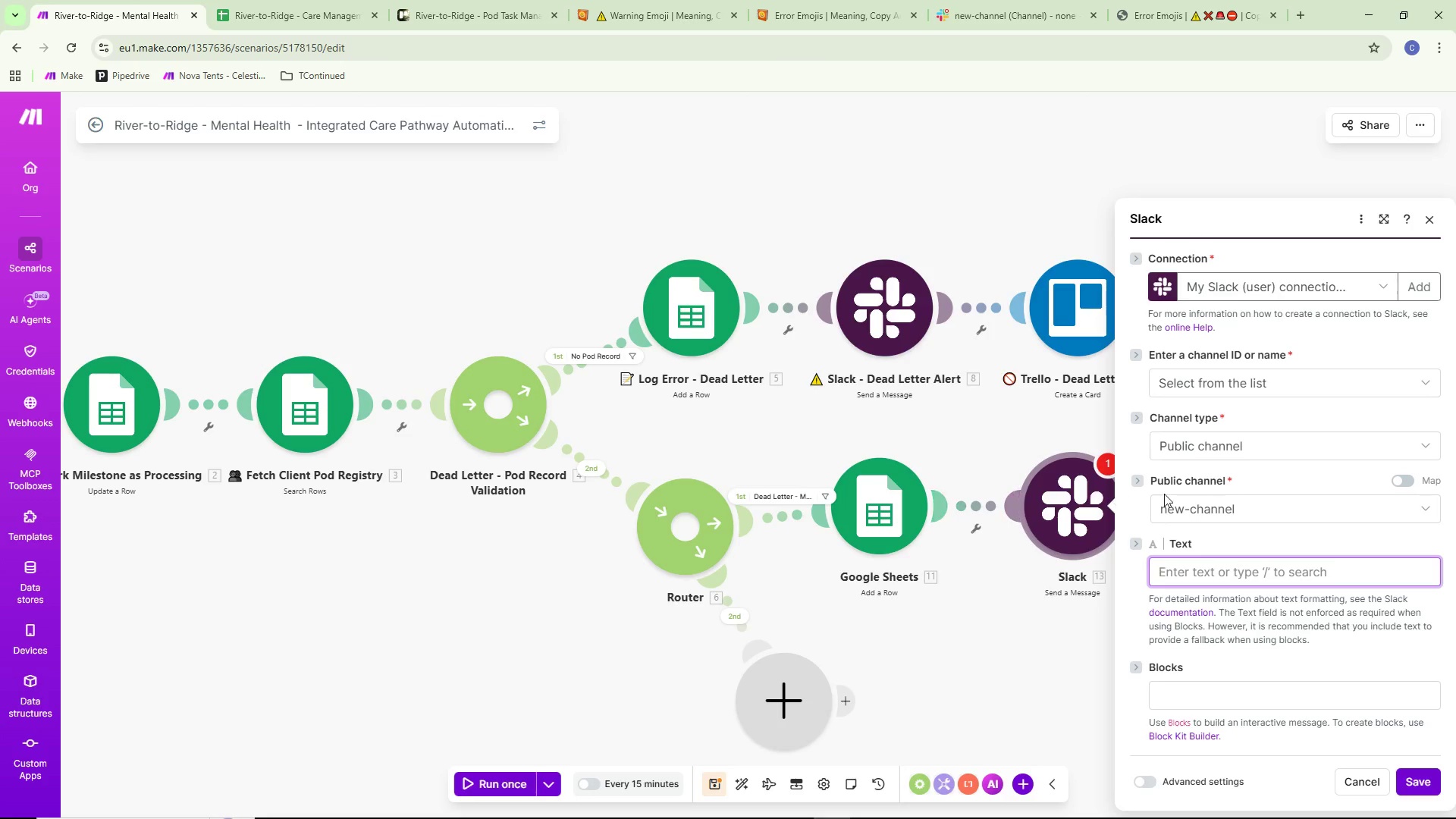 
key(V)
 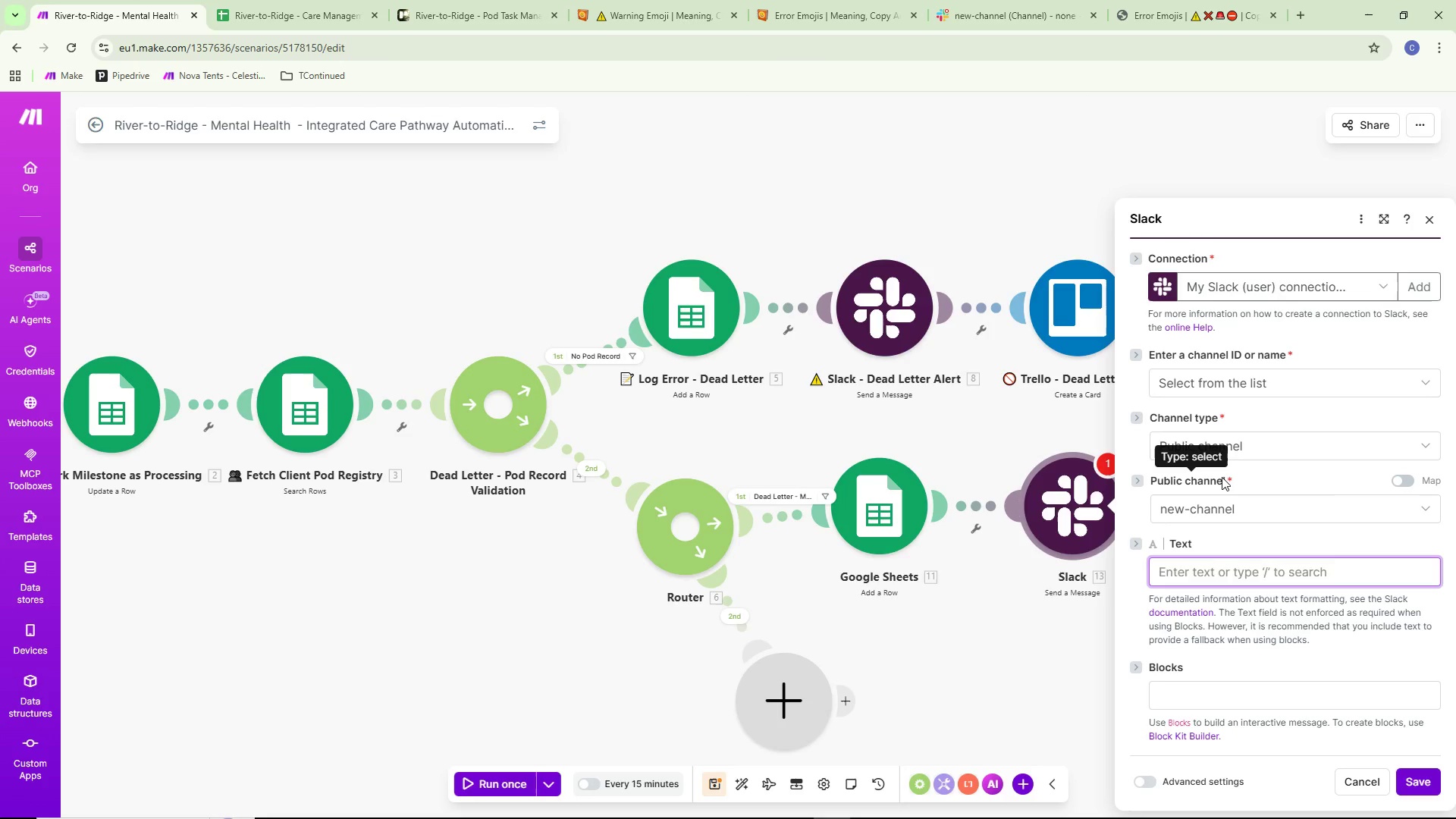 
key(Control+ControlLeft)
 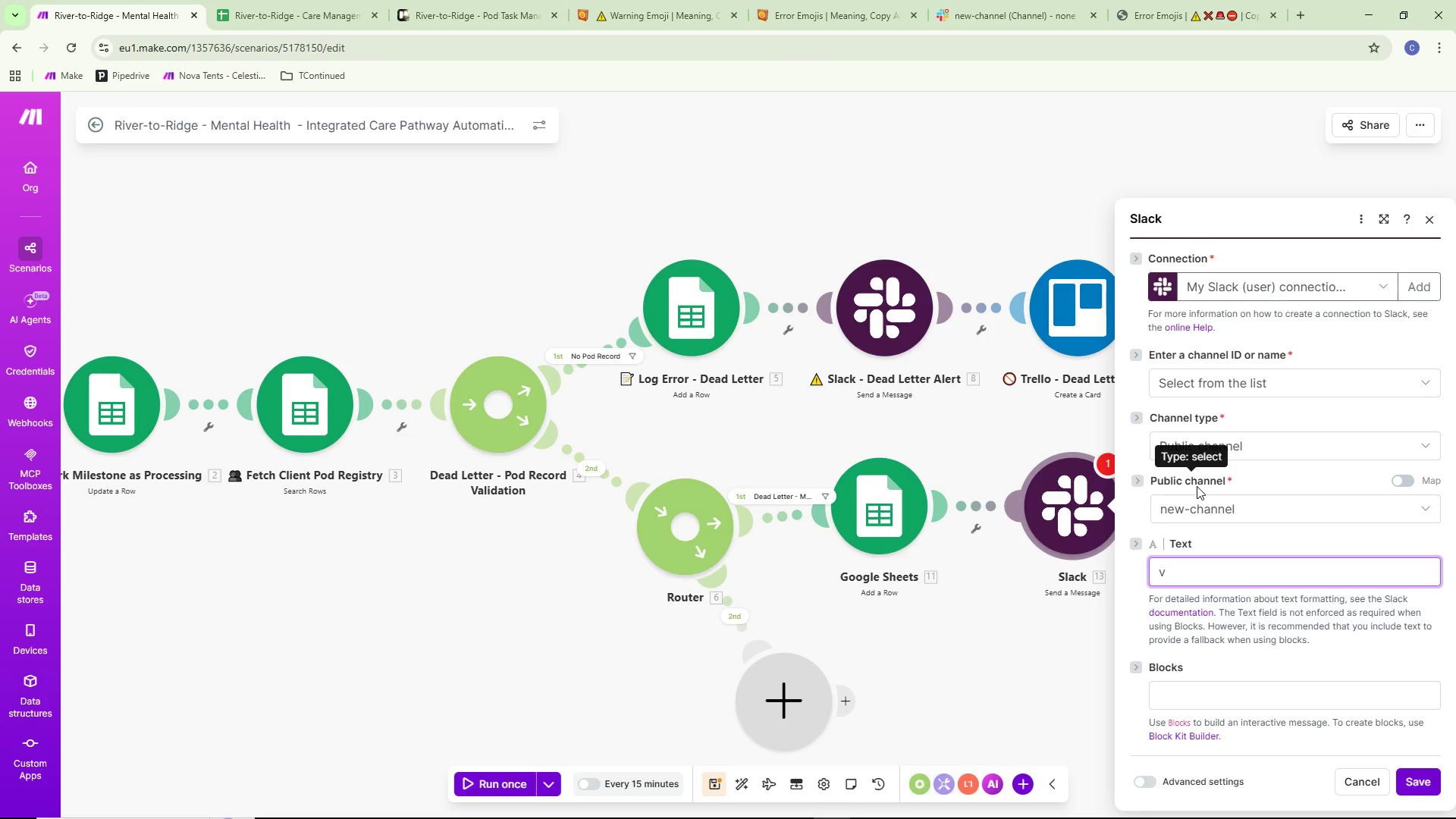 
key(Backspace)
 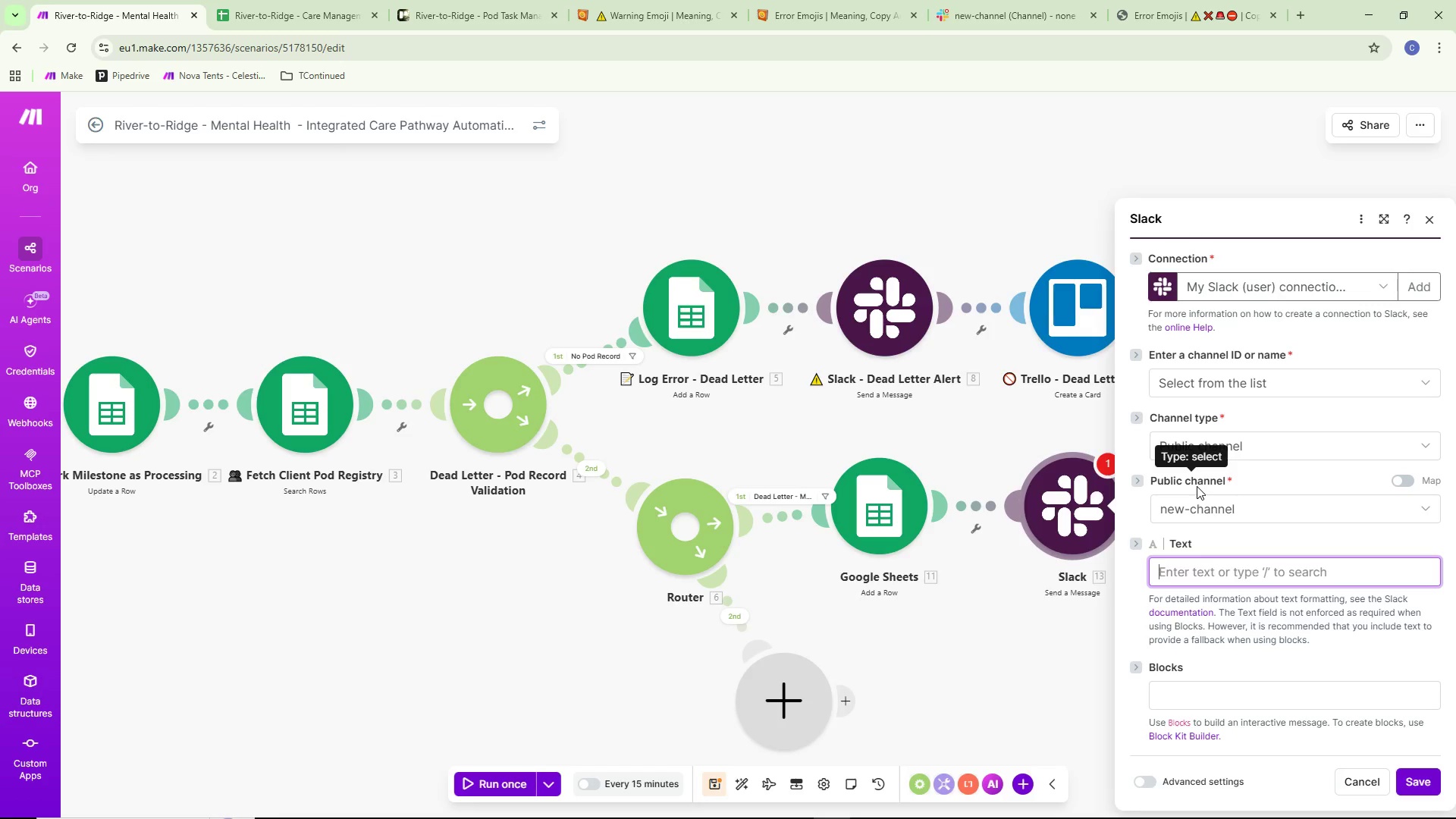 
key(Control+ControlLeft)
 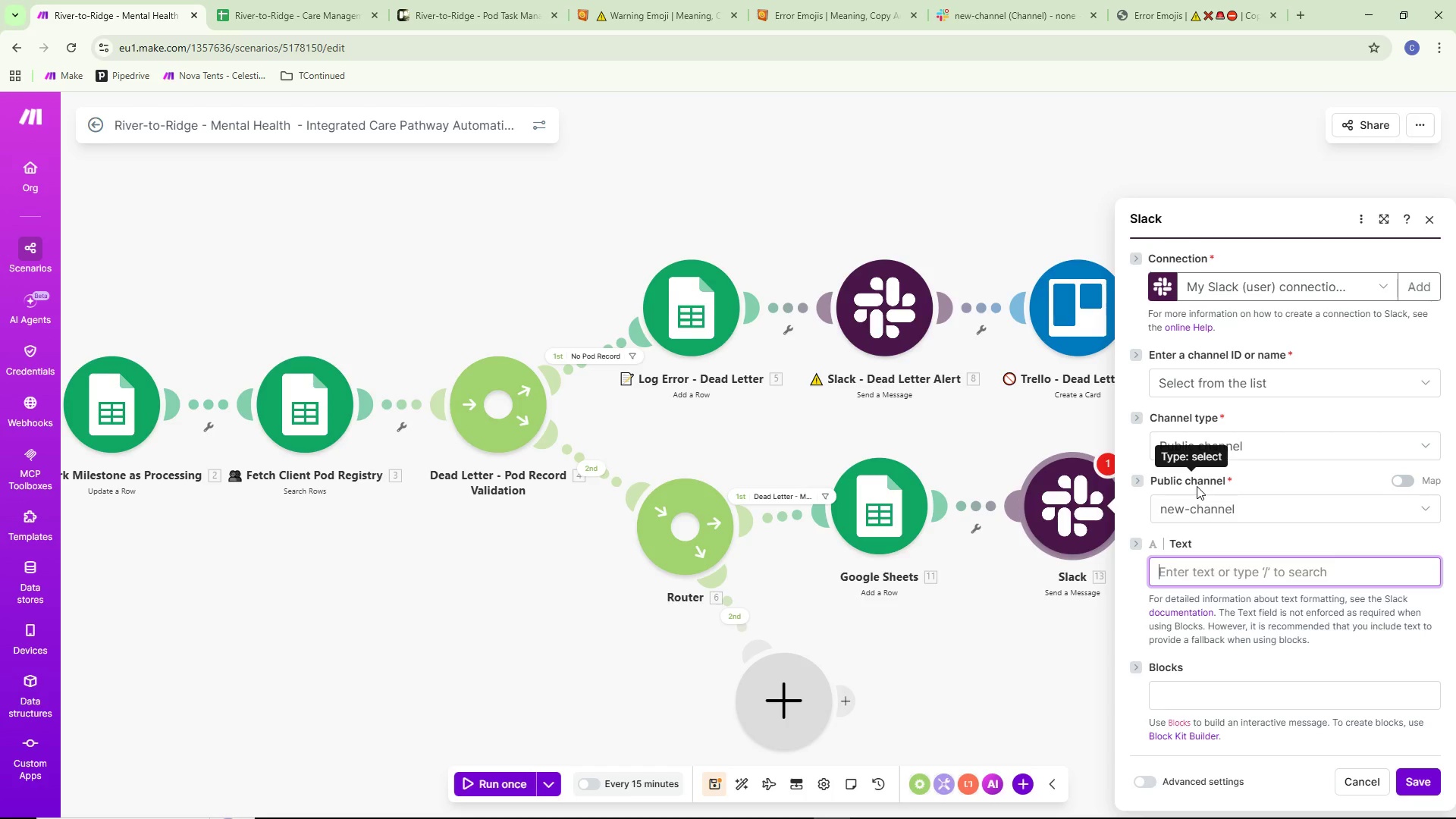 
key(Control+V)
 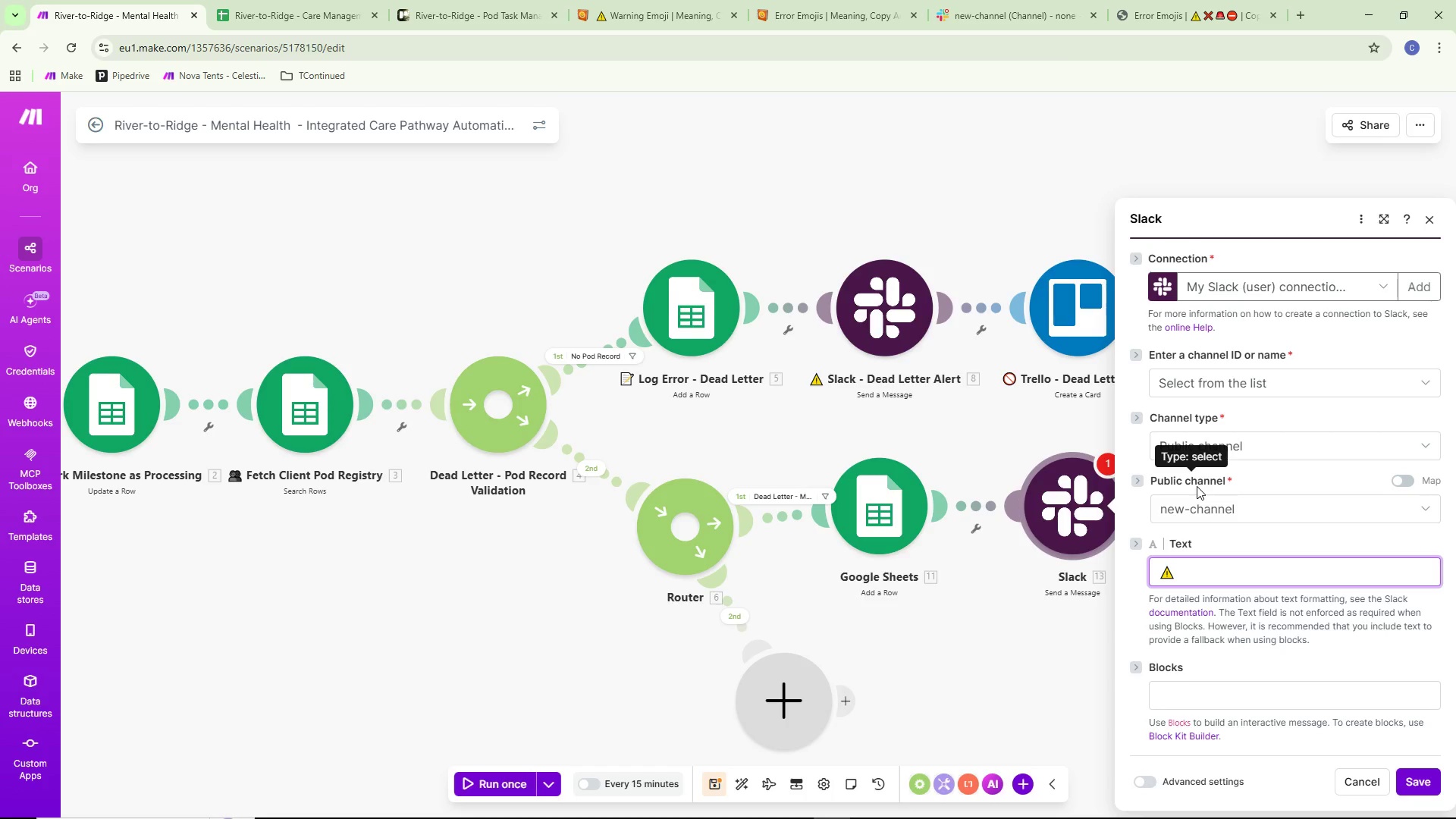 
wait(18.53)
 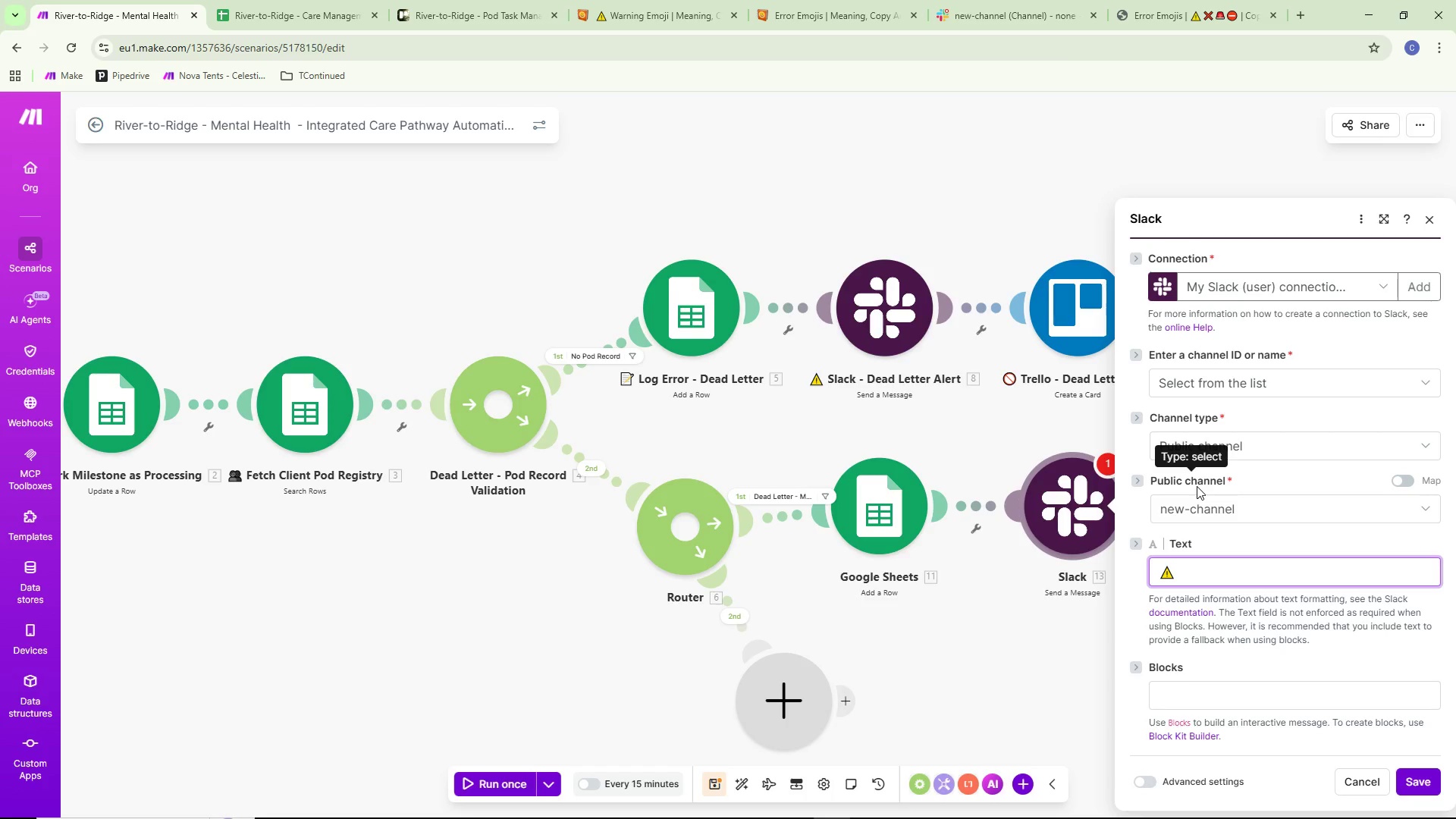 
scroll: coordinate [906, 581], scroll_direction: down, amount: 2.0
 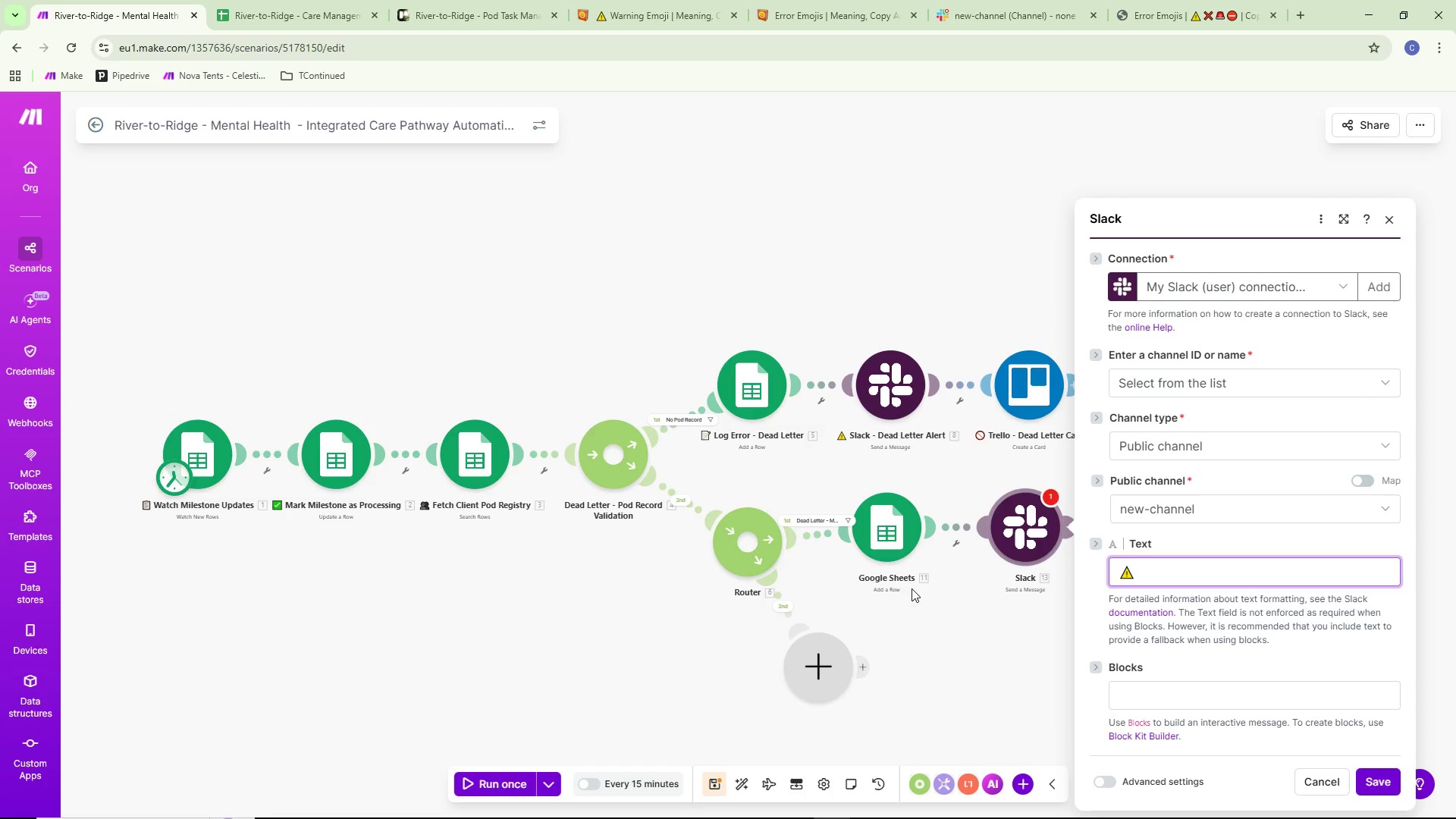 
left_click_drag(start_coordinate=[912, 590], to_coordinate=[889, 565])
 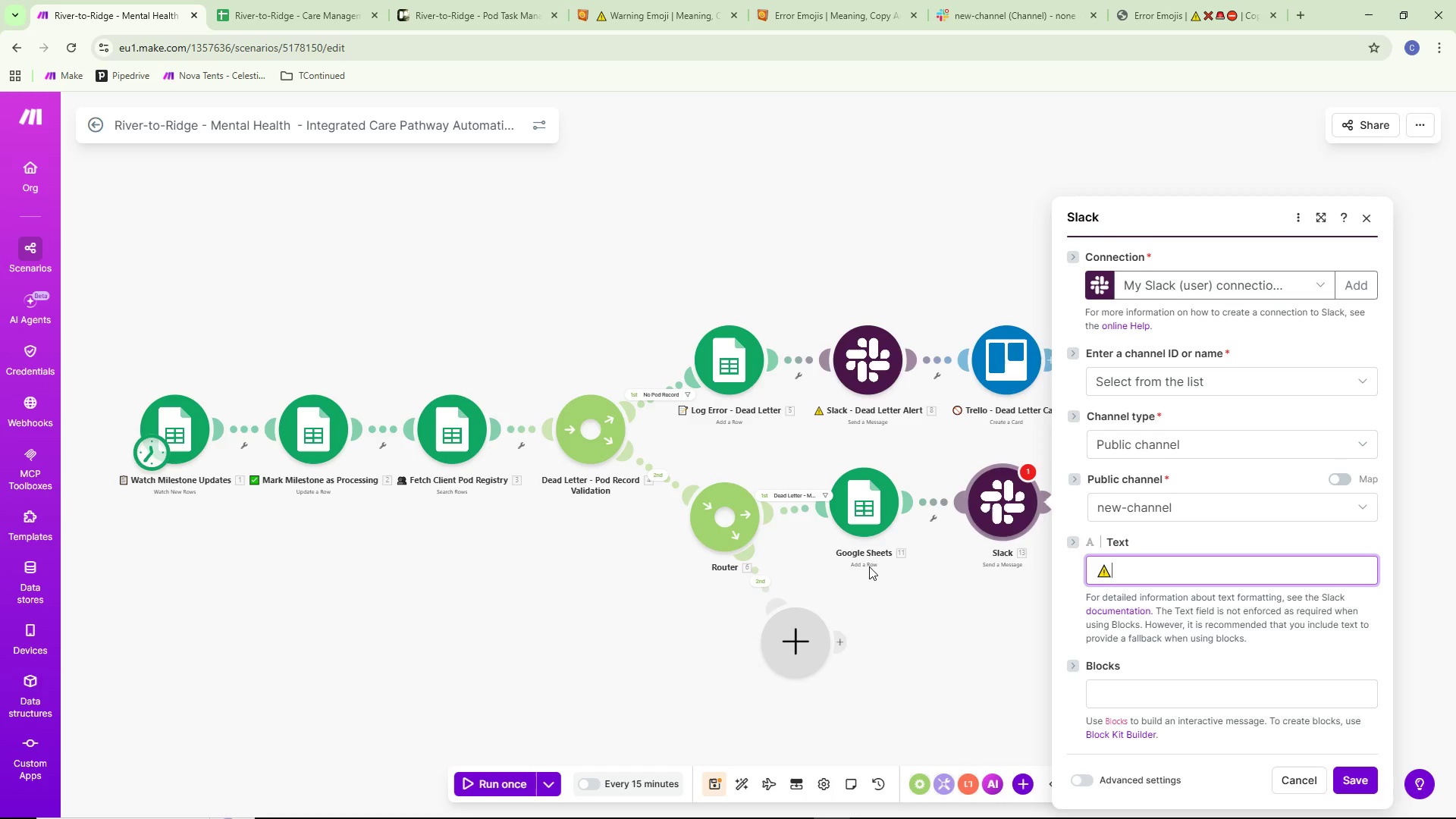 
wait(16.92)
 